 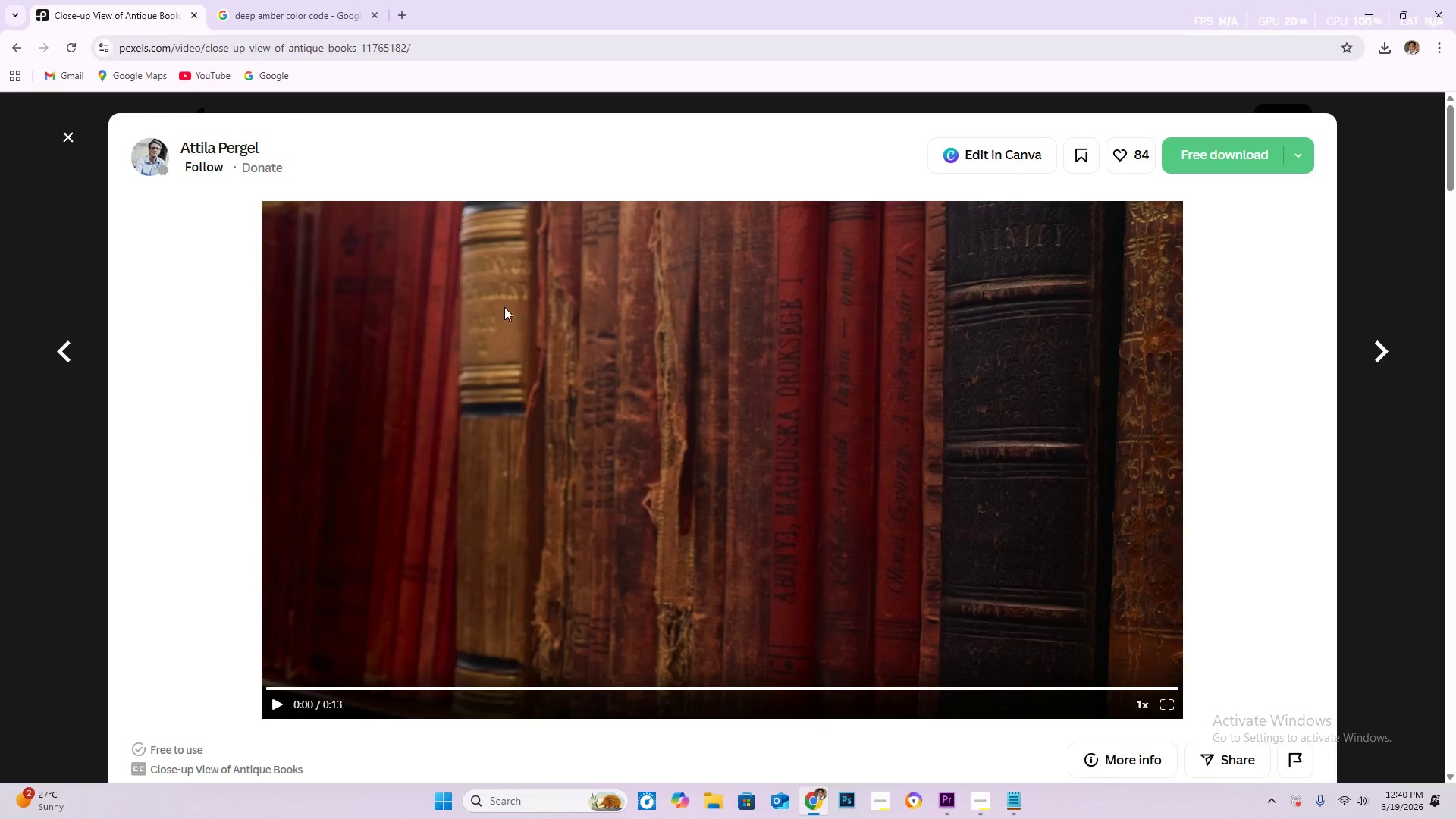 
left_click([71, 133])
 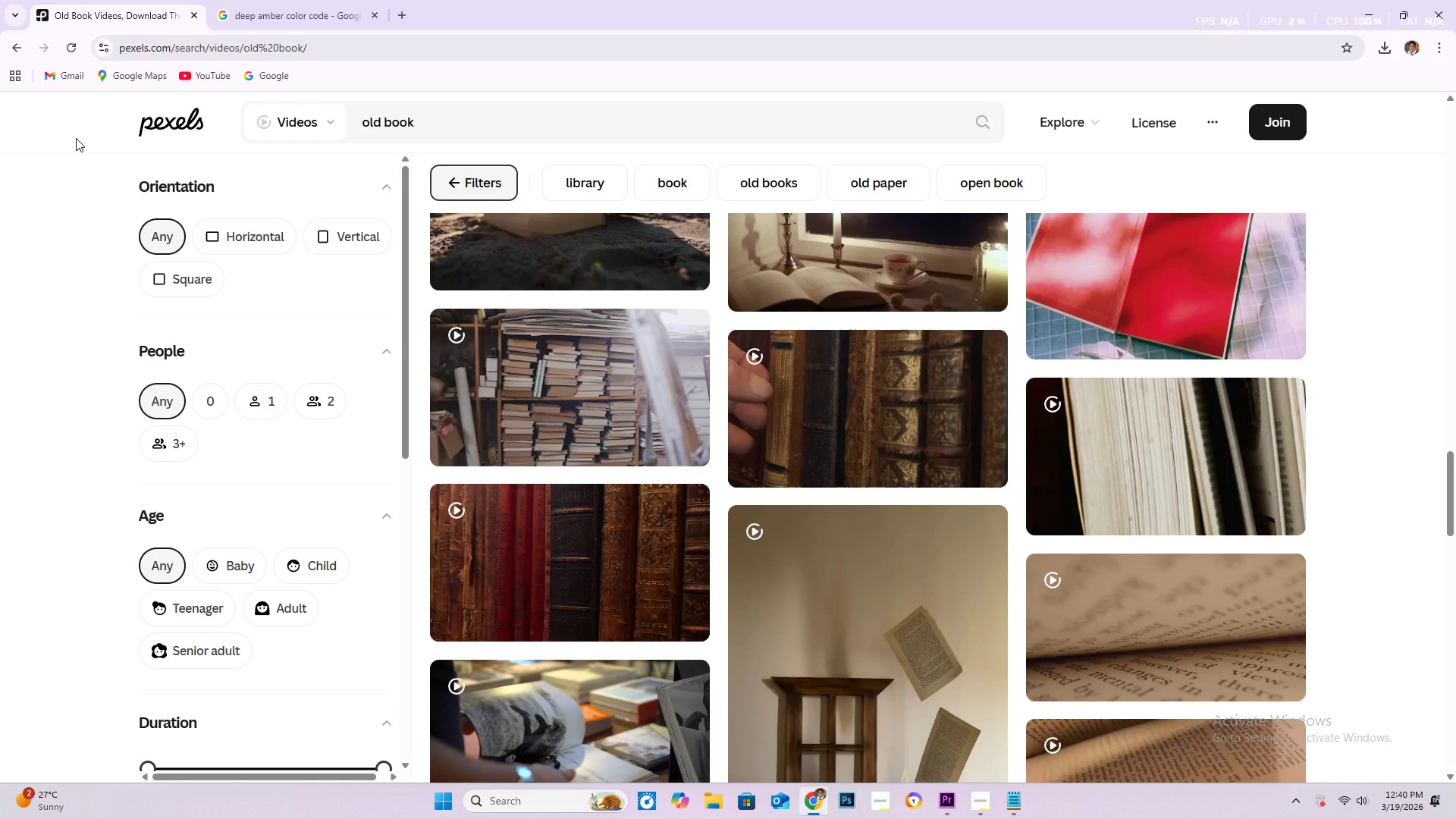 
wait(17.14)
 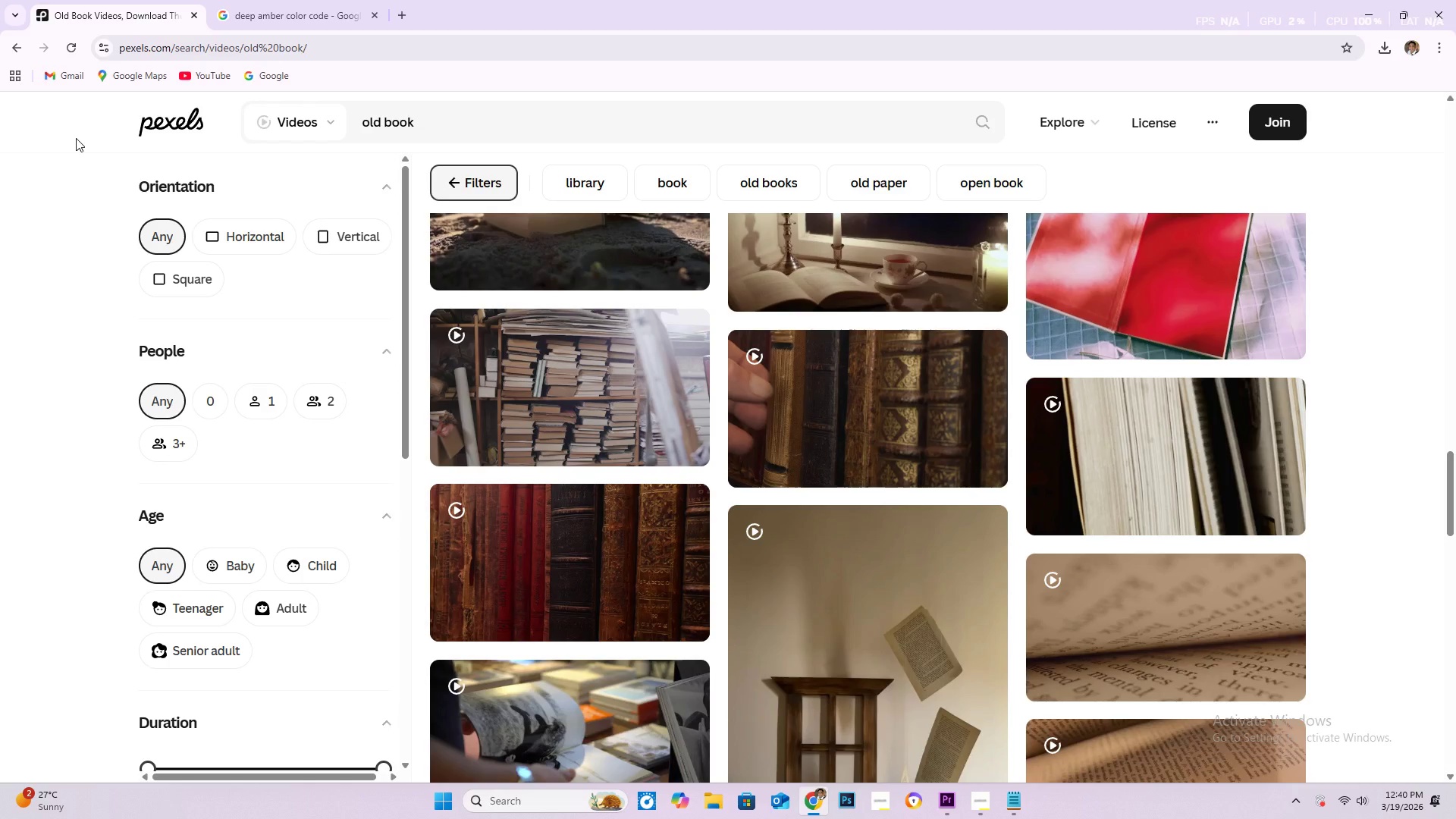 
left_click_drag(start_coordinate=[446, 128], to_coordinate=[365, 118])
 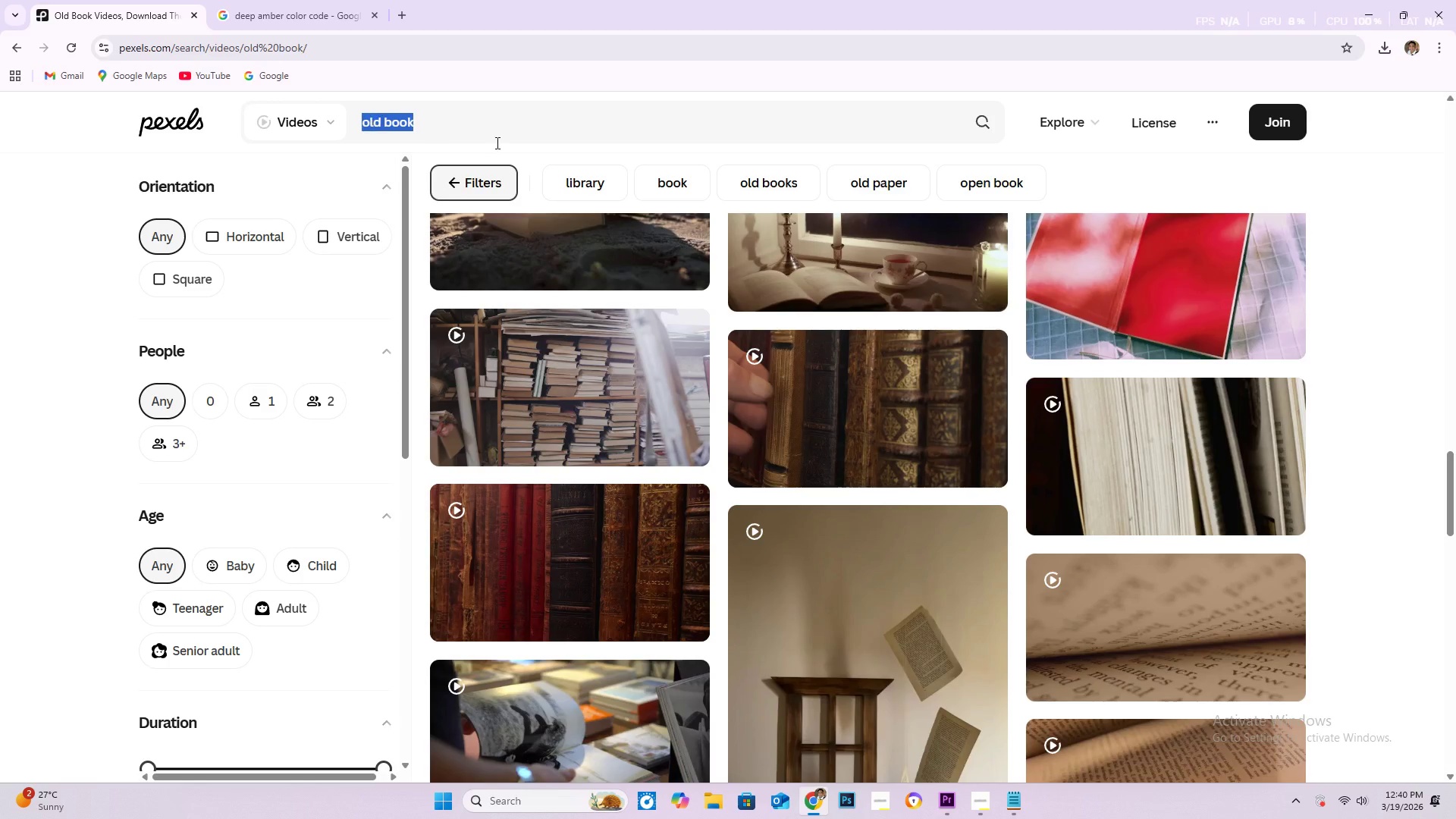 
key(Control+V)
 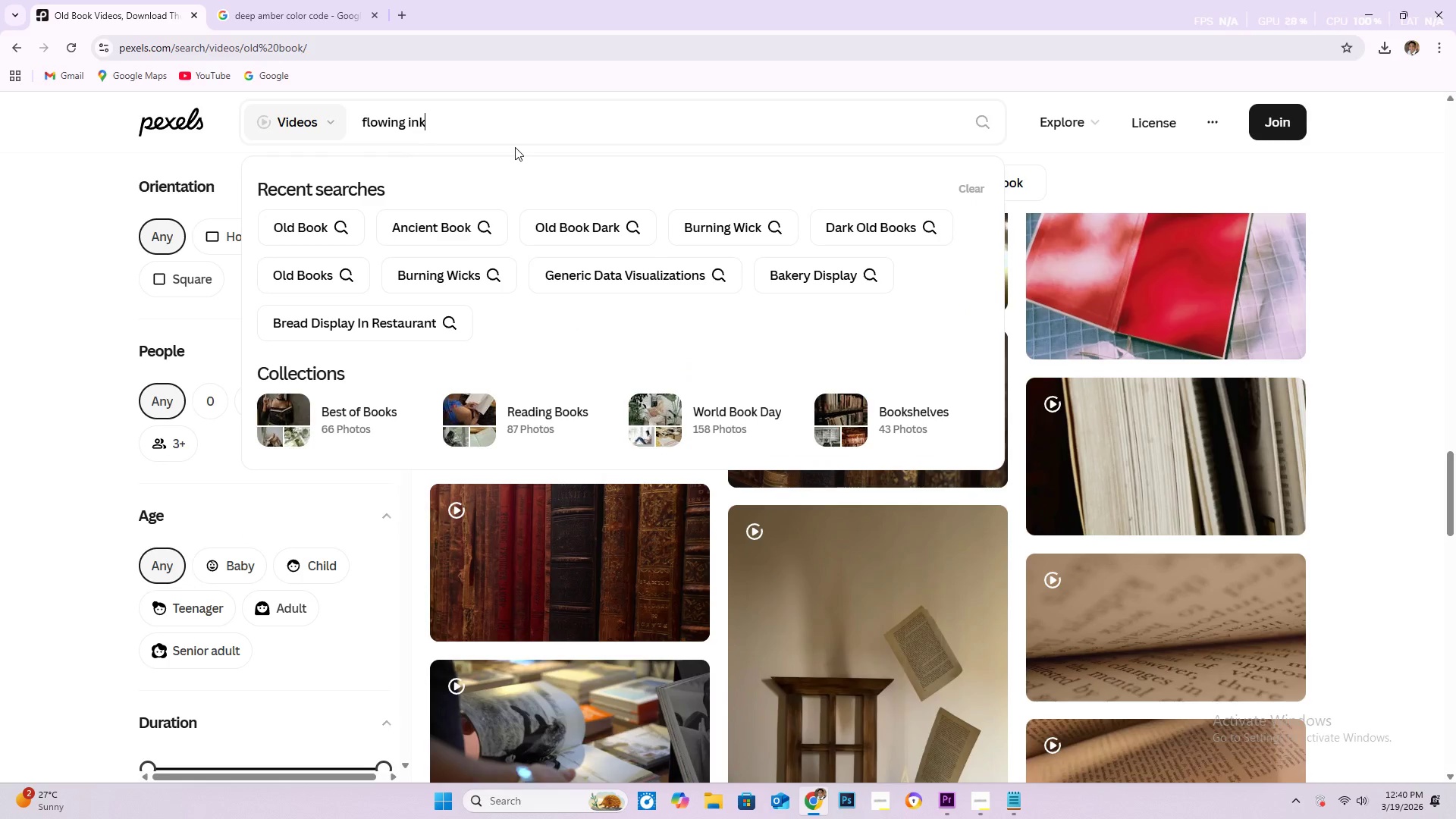 
key(NumpadEnter)
 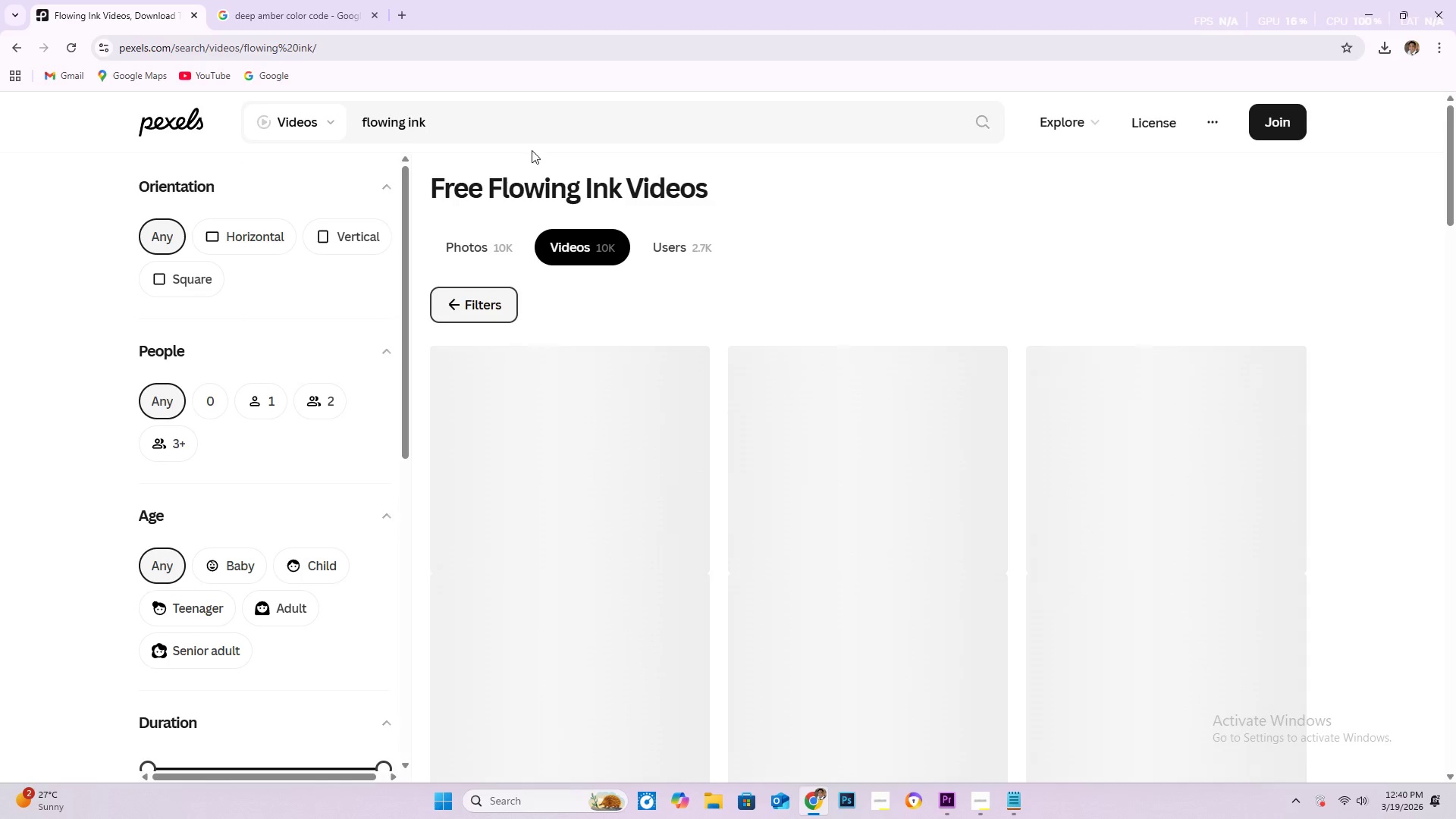 
scroll: coordinate [880, 413], scroll_direction: down, amount: 52.0
 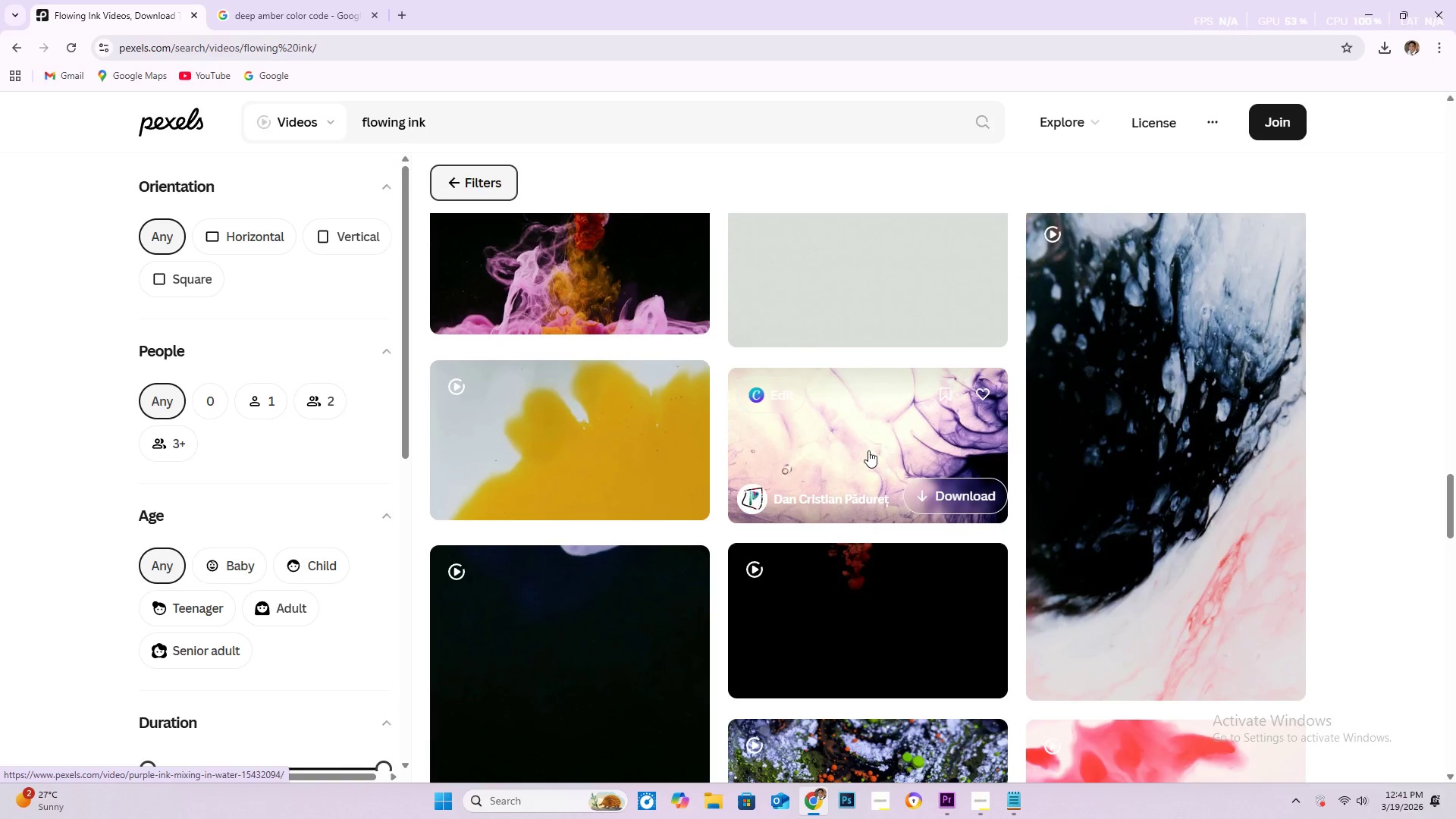 
scroll: coordinate [815, 457], scroll_direction: down, amount: 37.0
 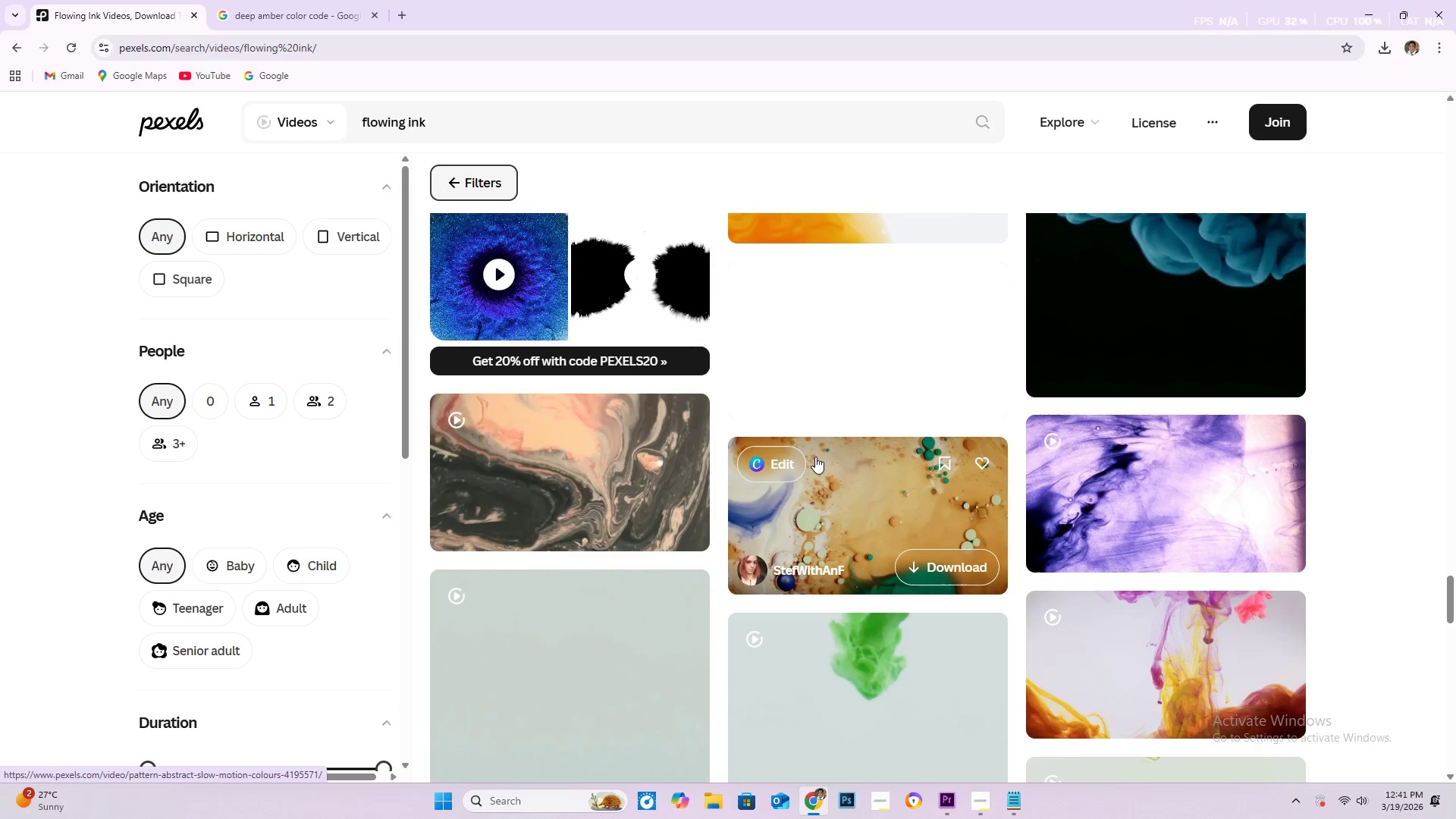 
scroll: coordinate [815, 450], scroll_direction: down, amount: 16.0
 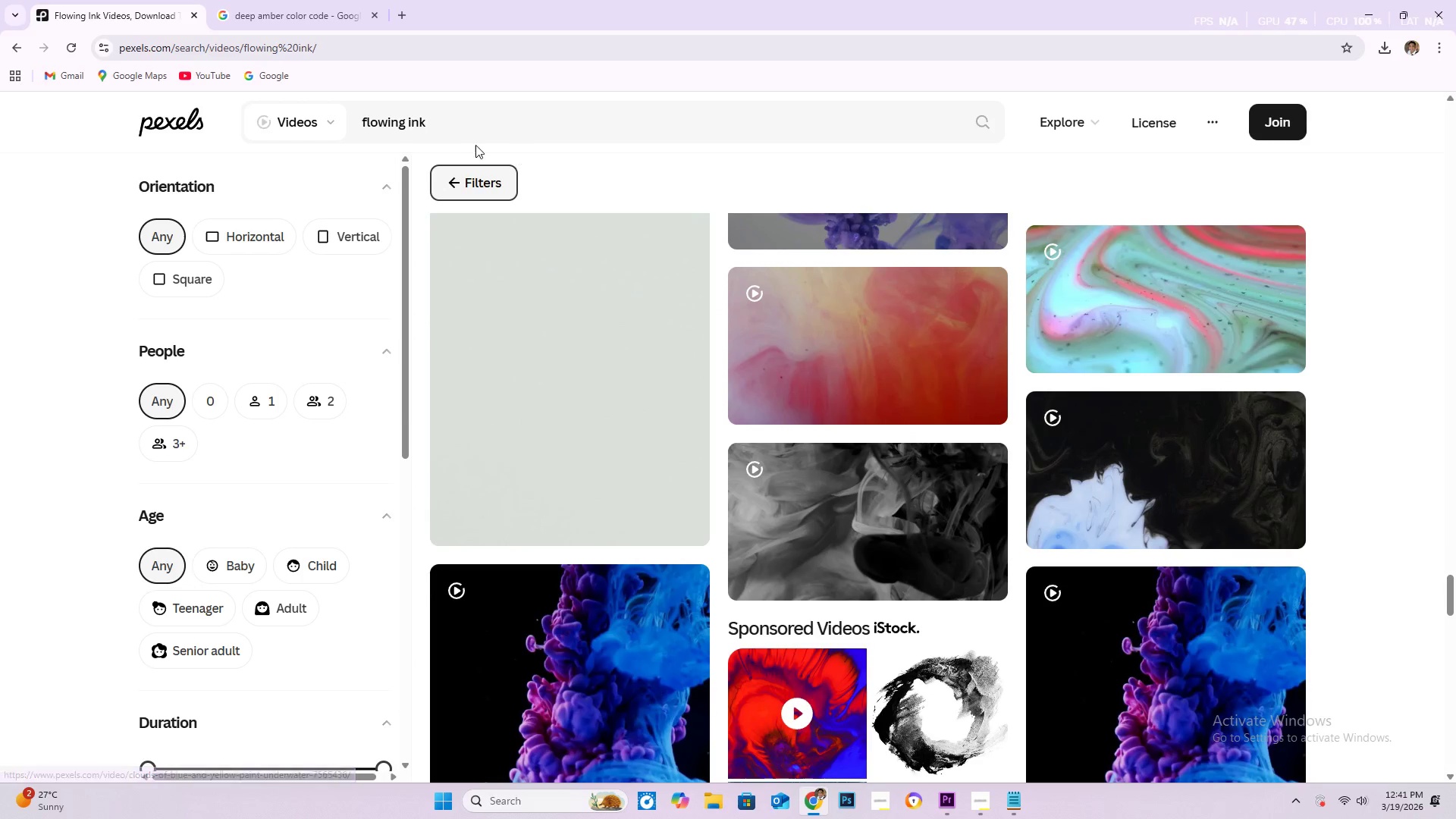 
left_click([468, 127])
 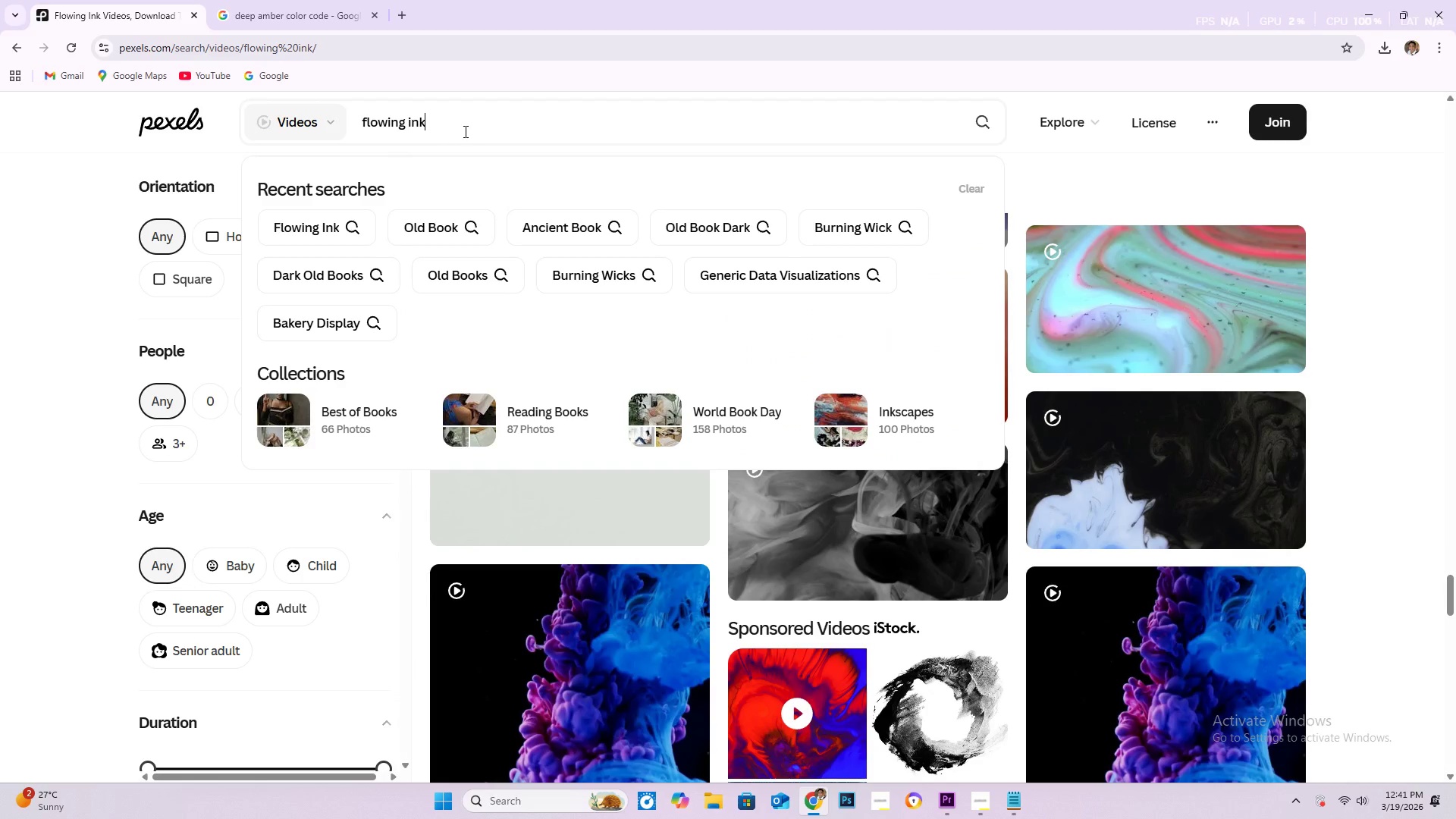 
key(Backspace)
key(Backspace)
key(Backspace)
type(black ink)
 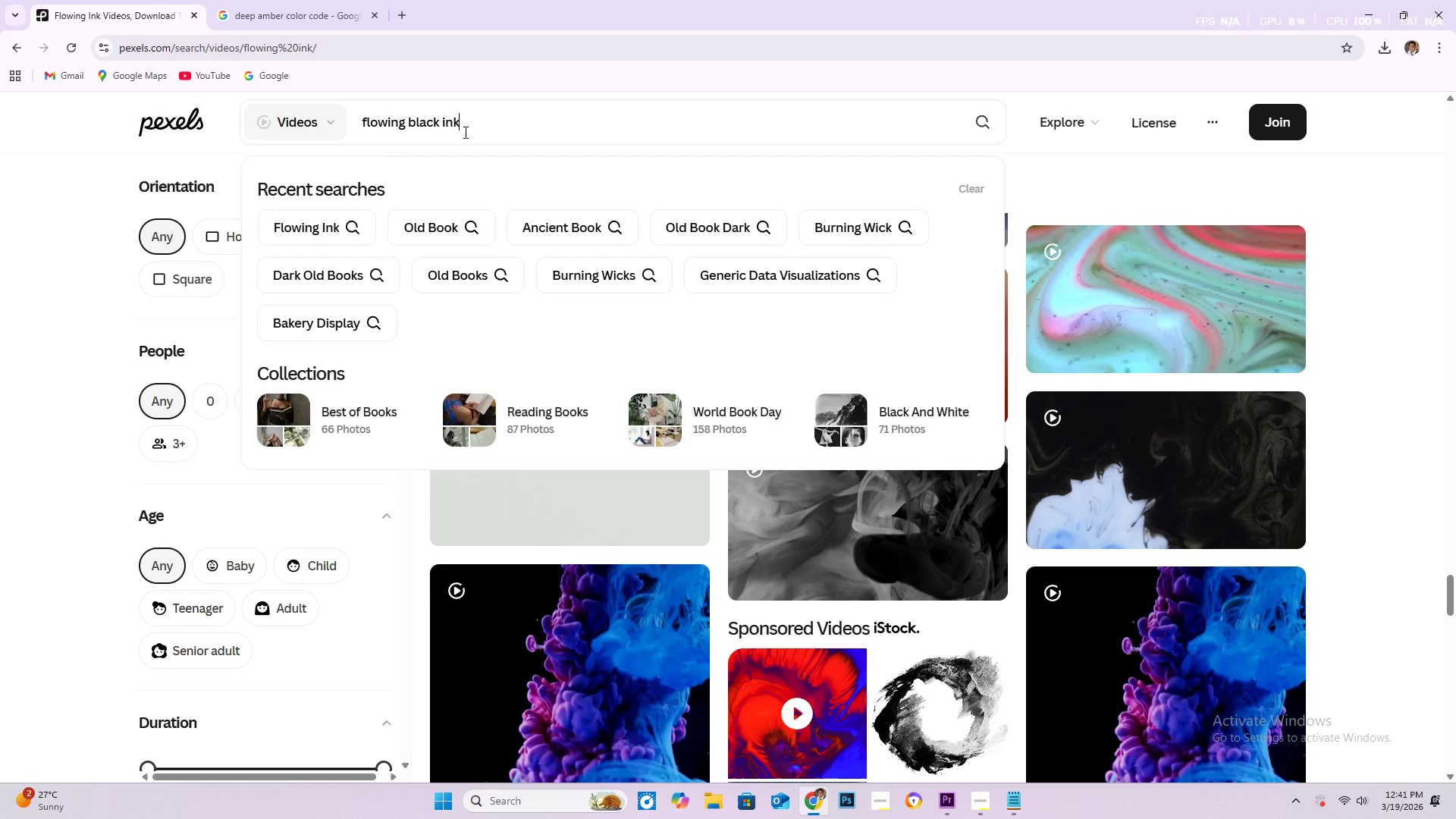 
key(Enter)
 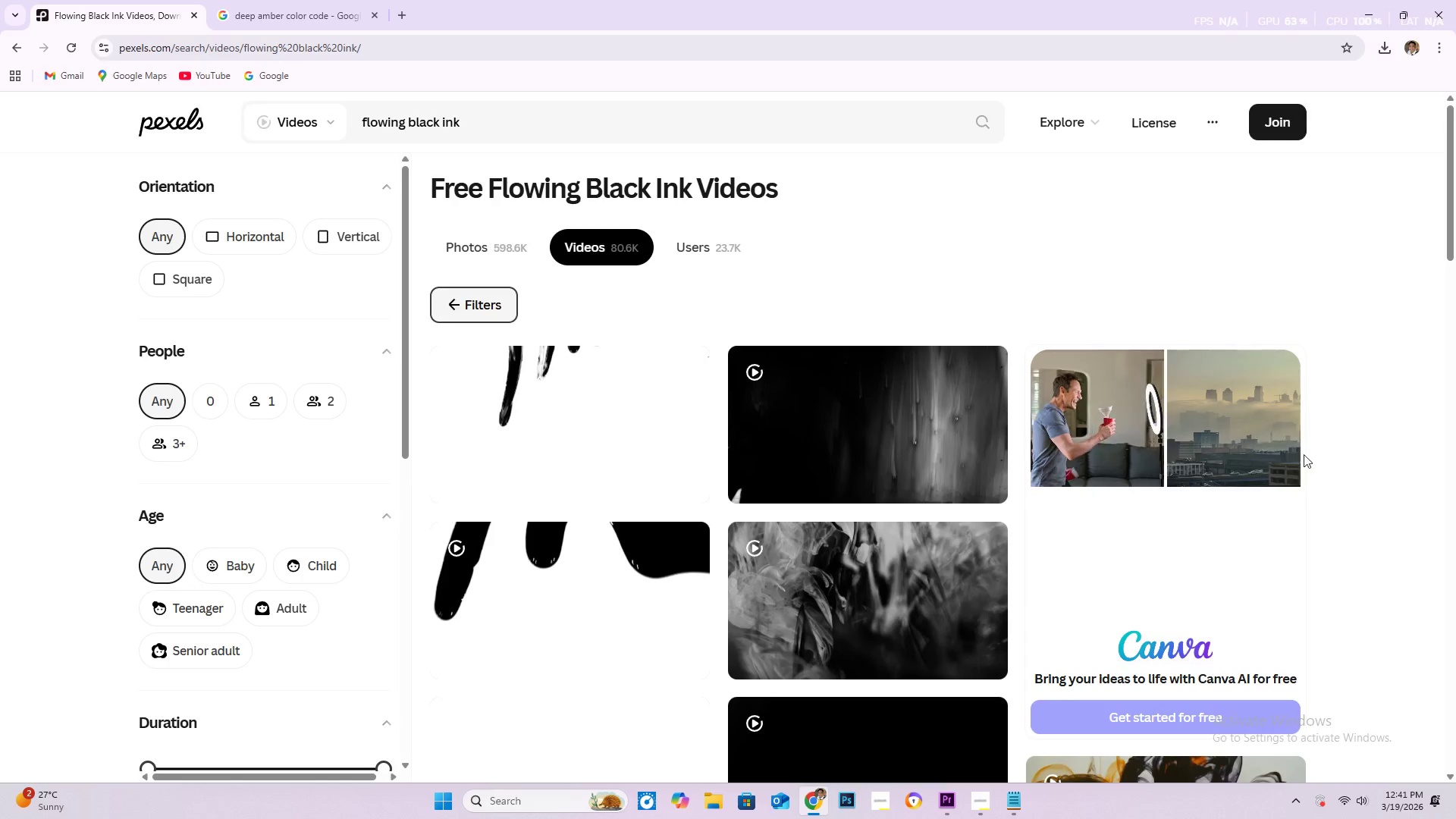 
wait(5.06)
 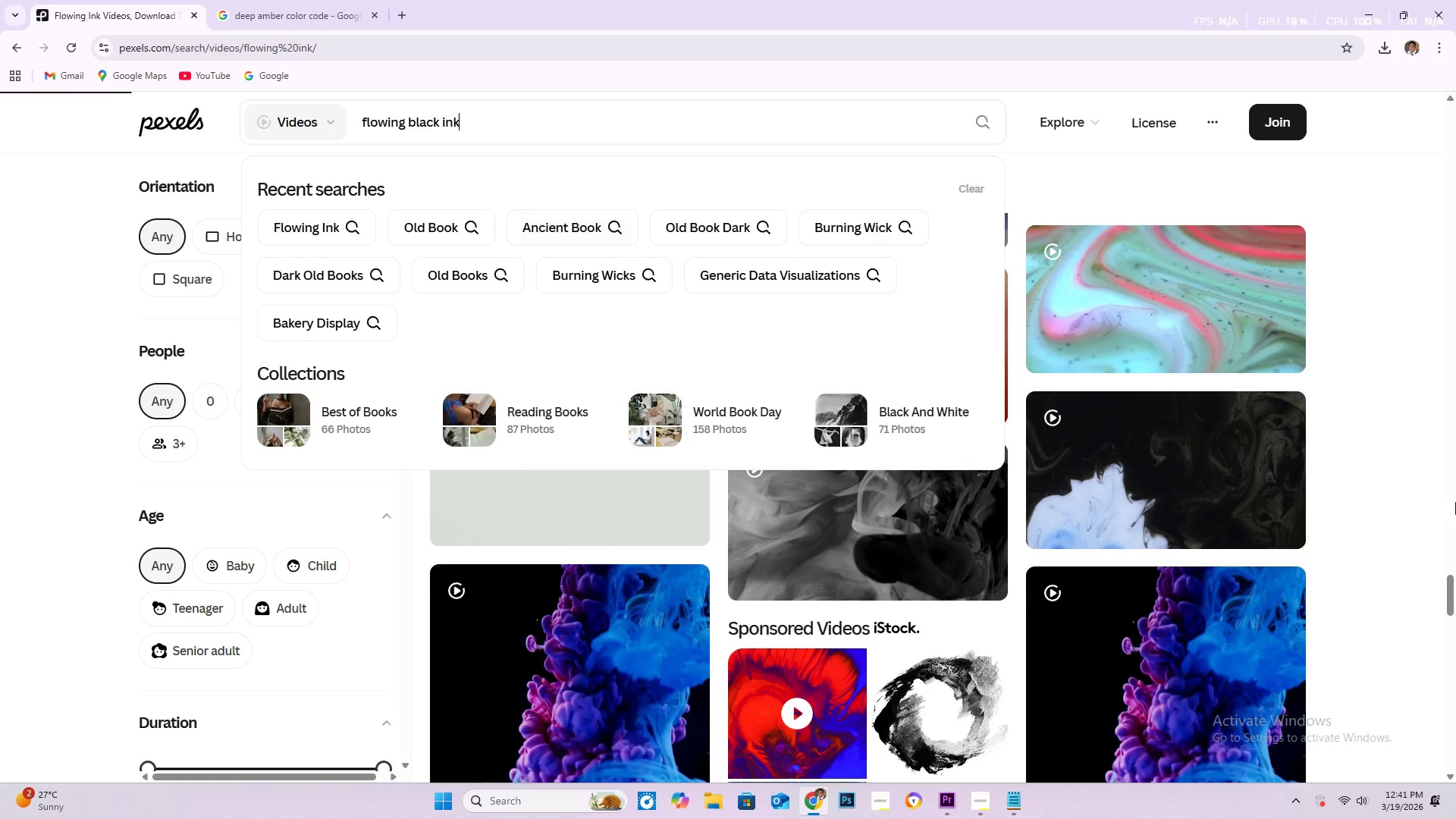 
mouse_move([607, 564])
 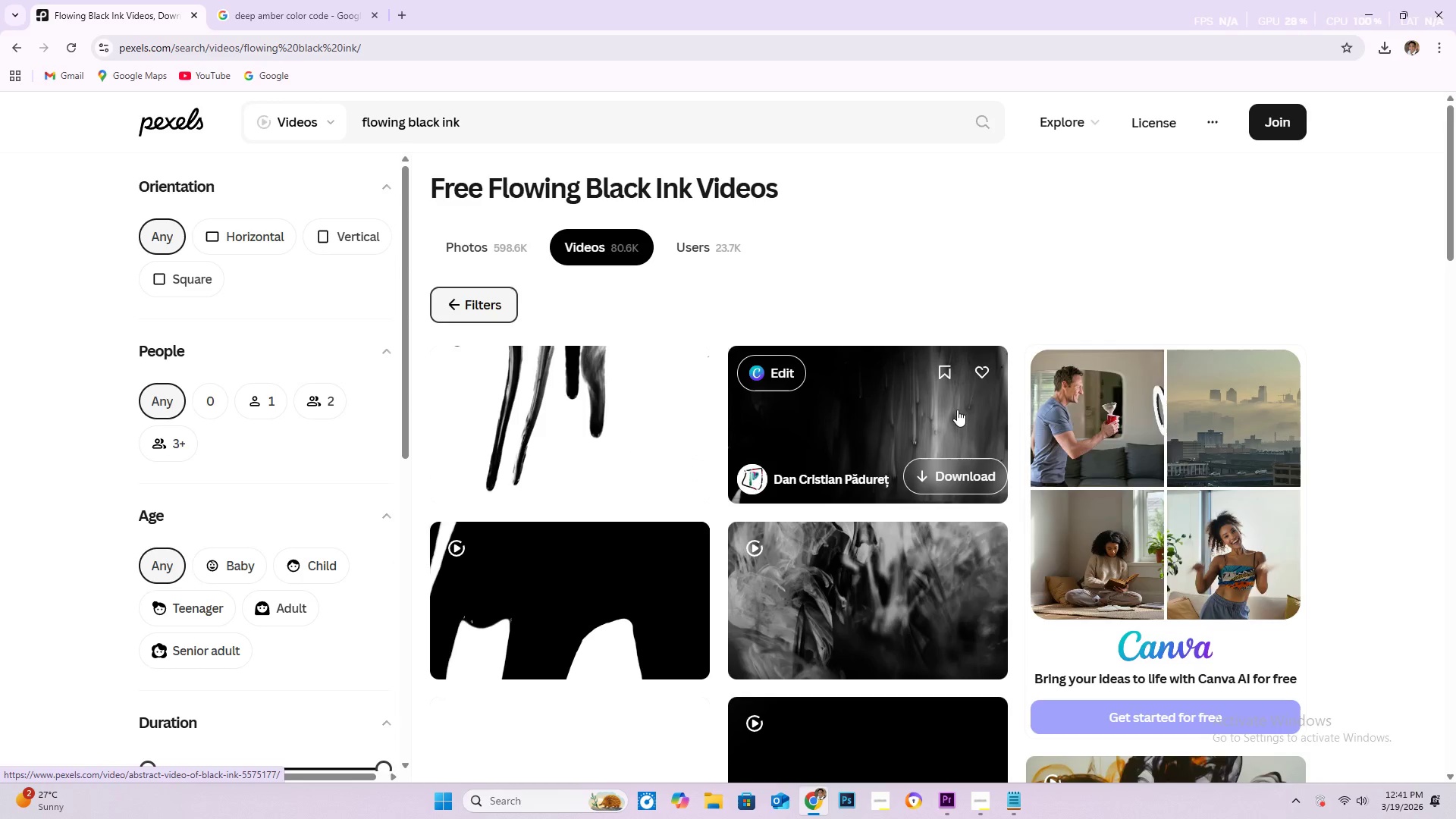 
scroll: coordinate [926, 450], scroll_direction: down, amount: 15.0
 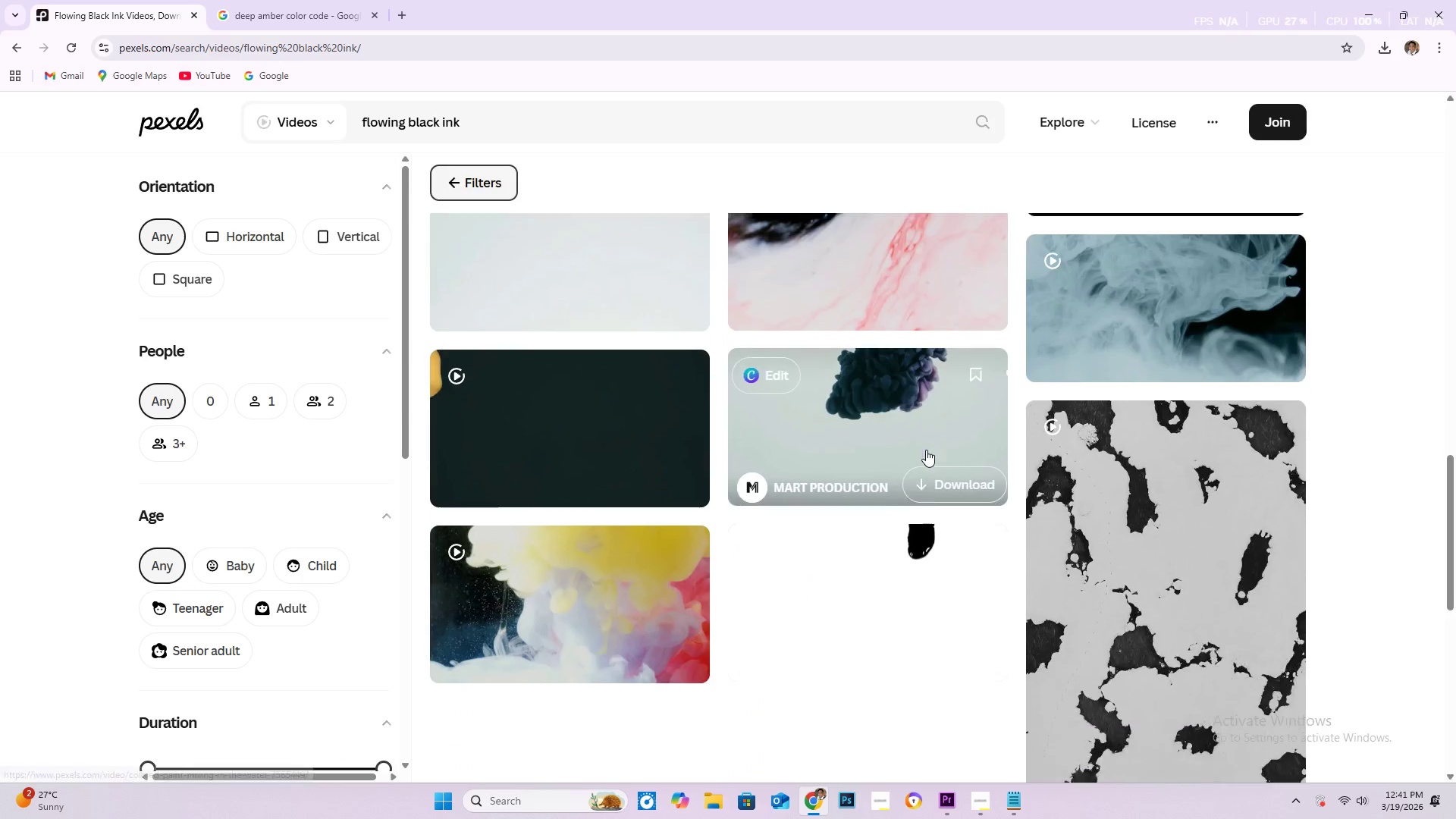 
mouse_move([925, 522])
 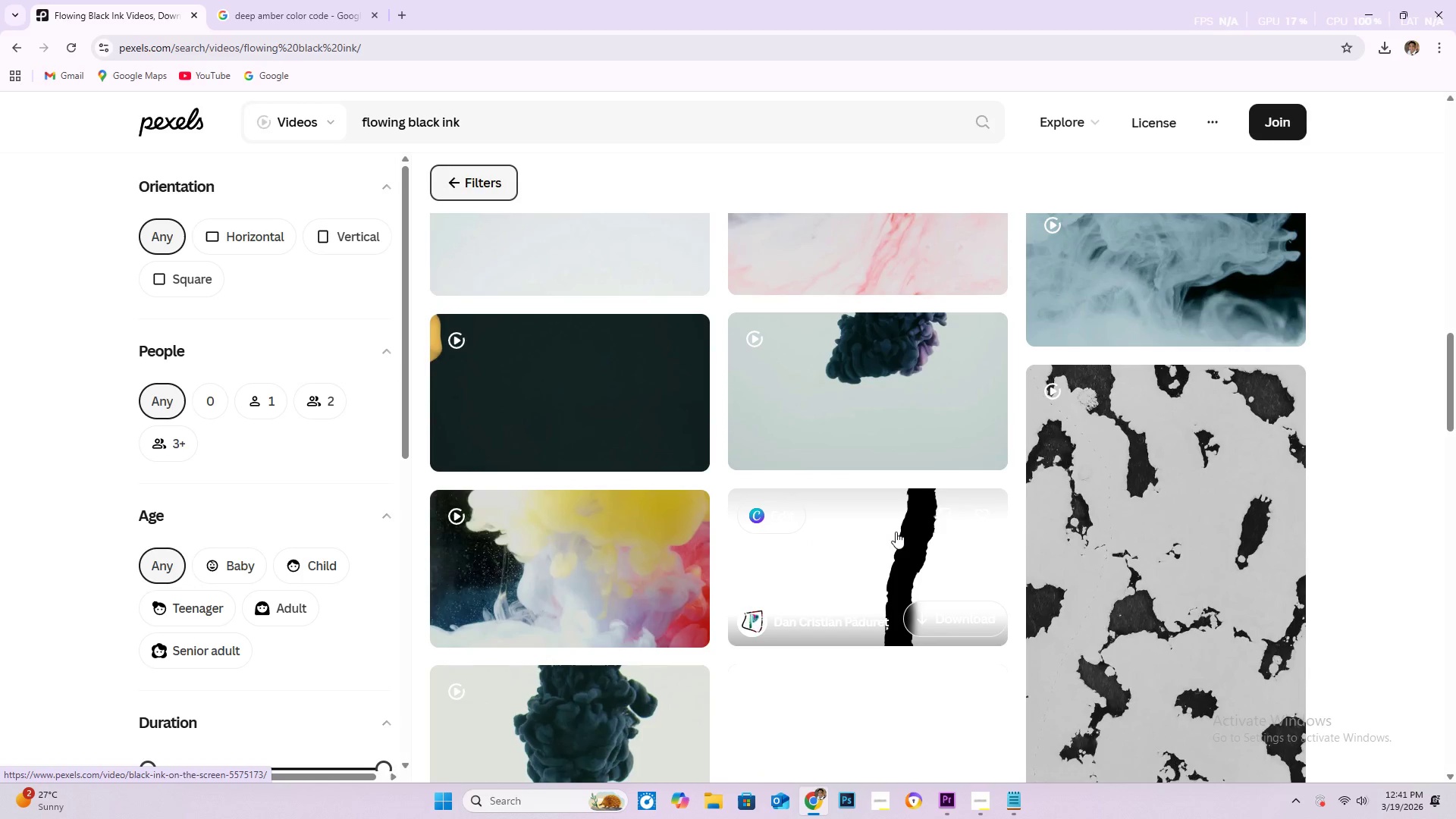 
scroll: coordinate [874, 501], scroll_direction: down, amount: 19.0
 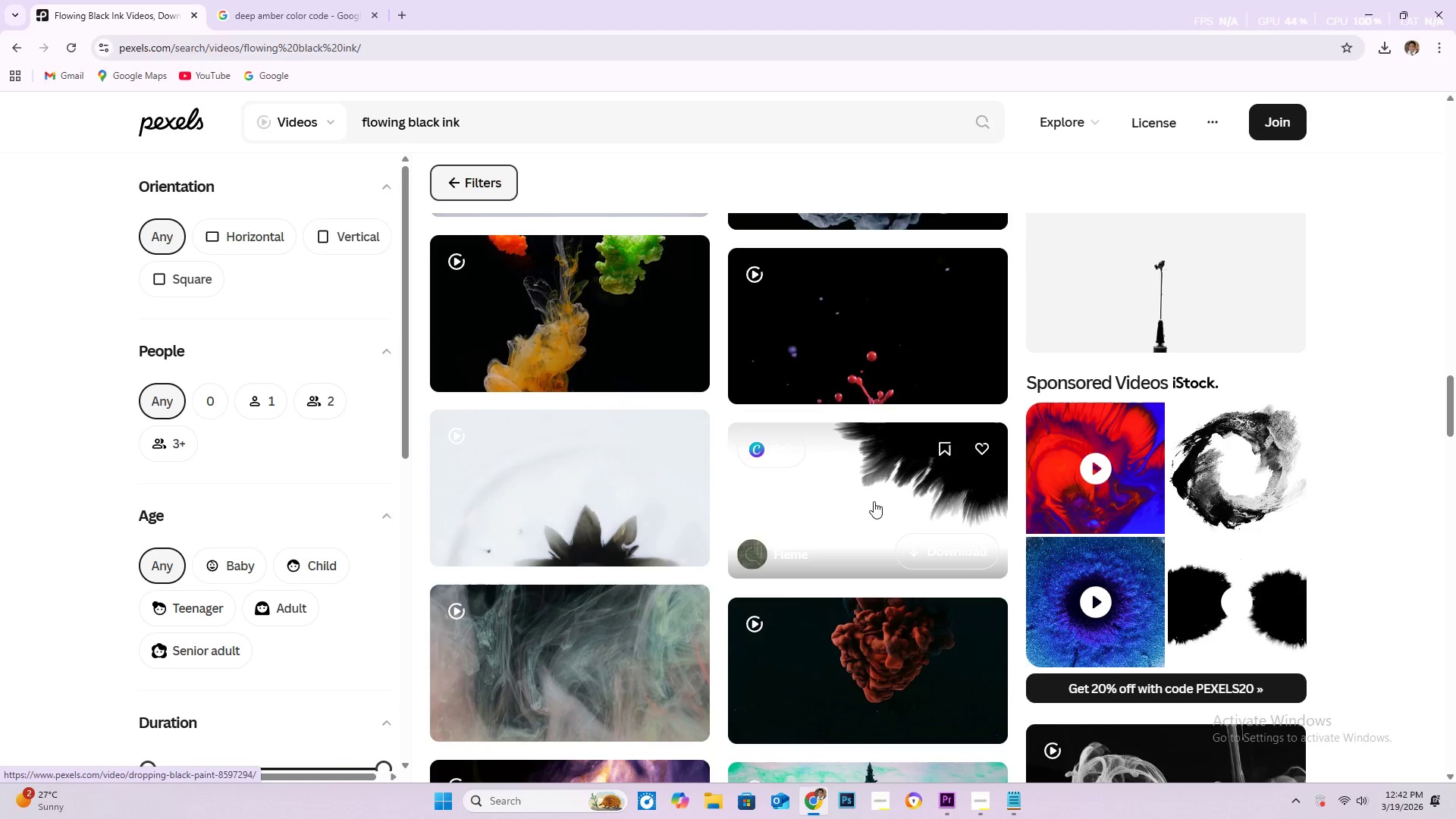 
scroll: coordinate [880, 510], scroll_direction: down, amount: 6.0
 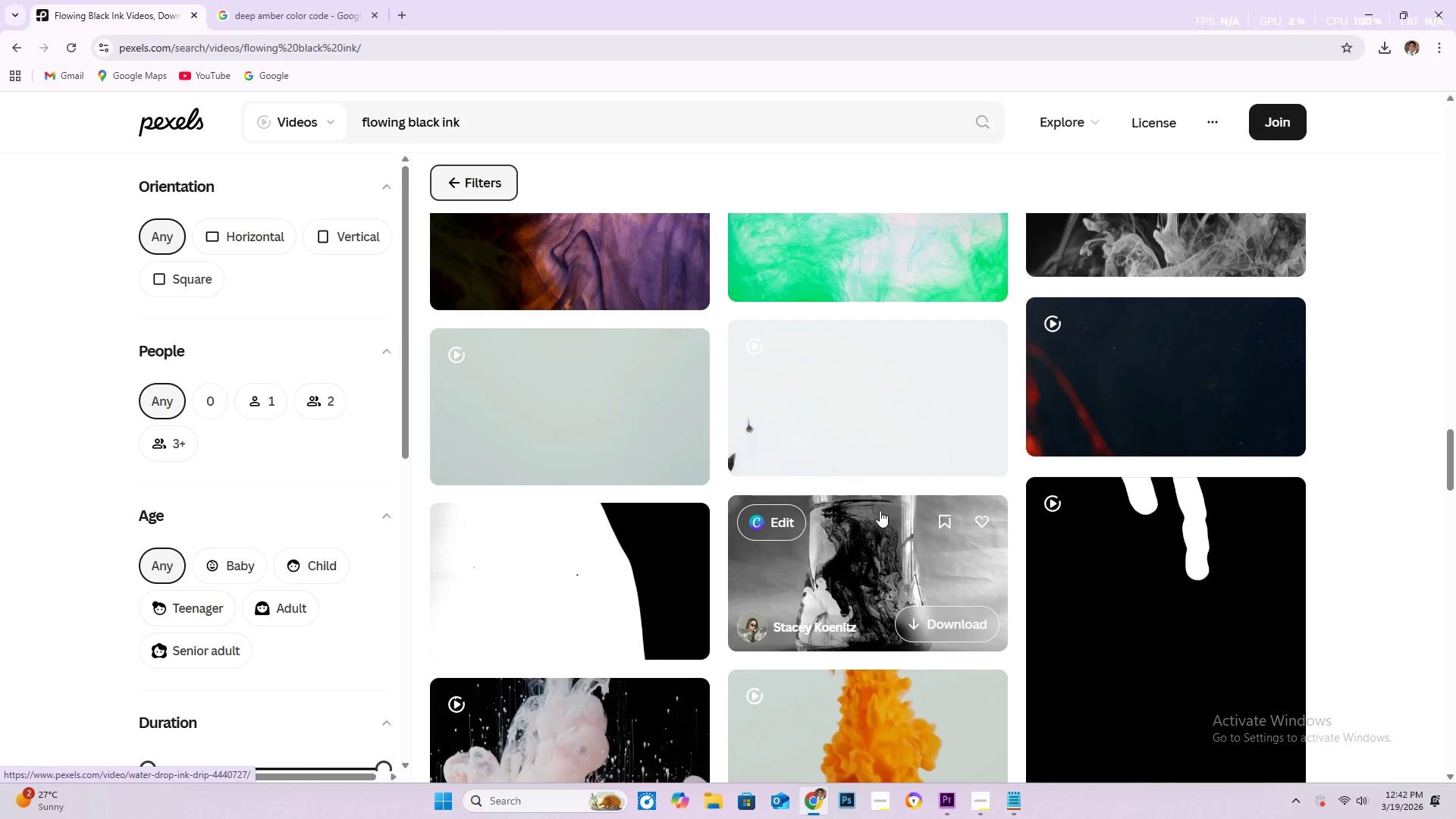 
mouse_move([653, 548])
 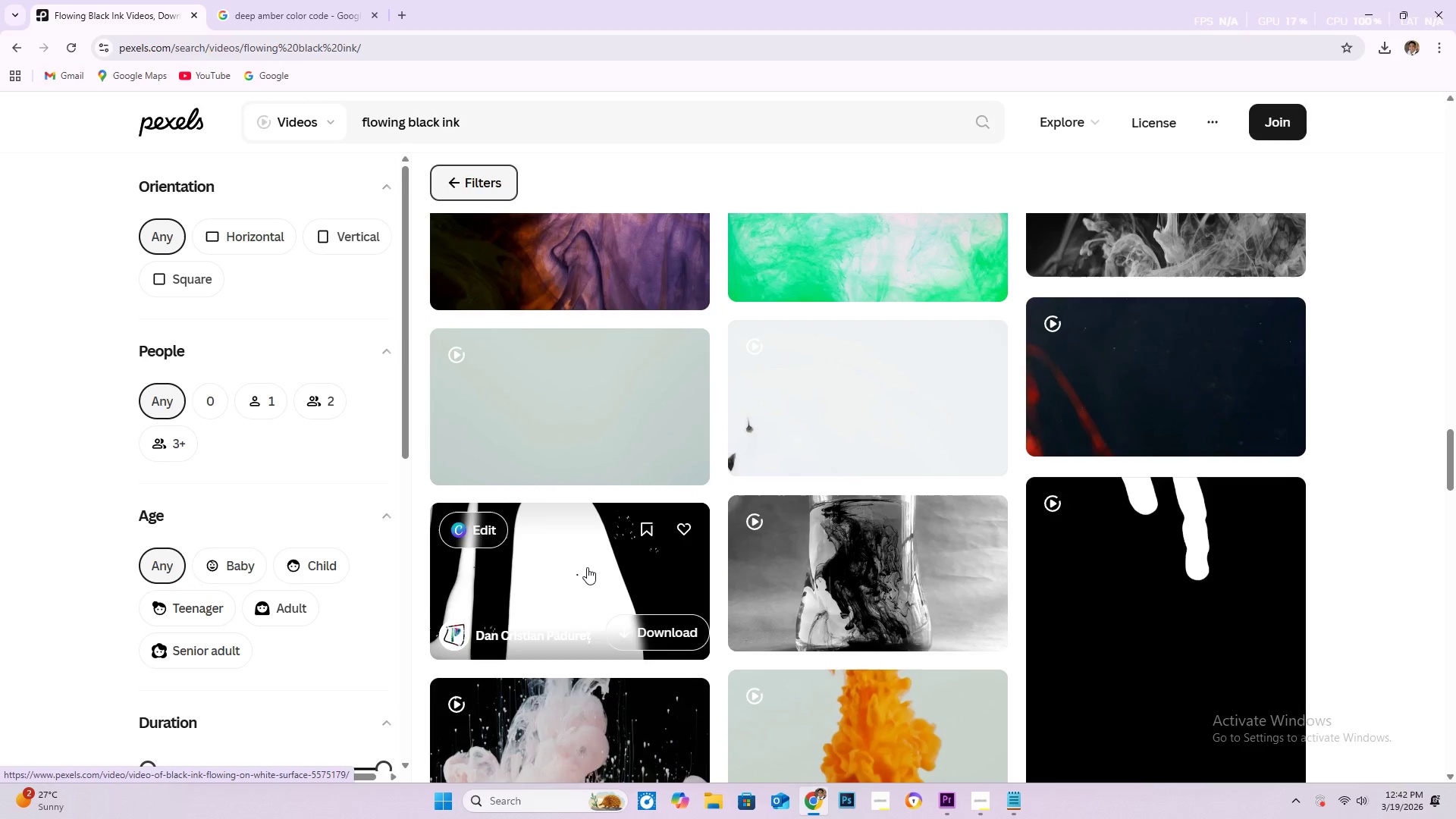 
left_click([586, 567])
 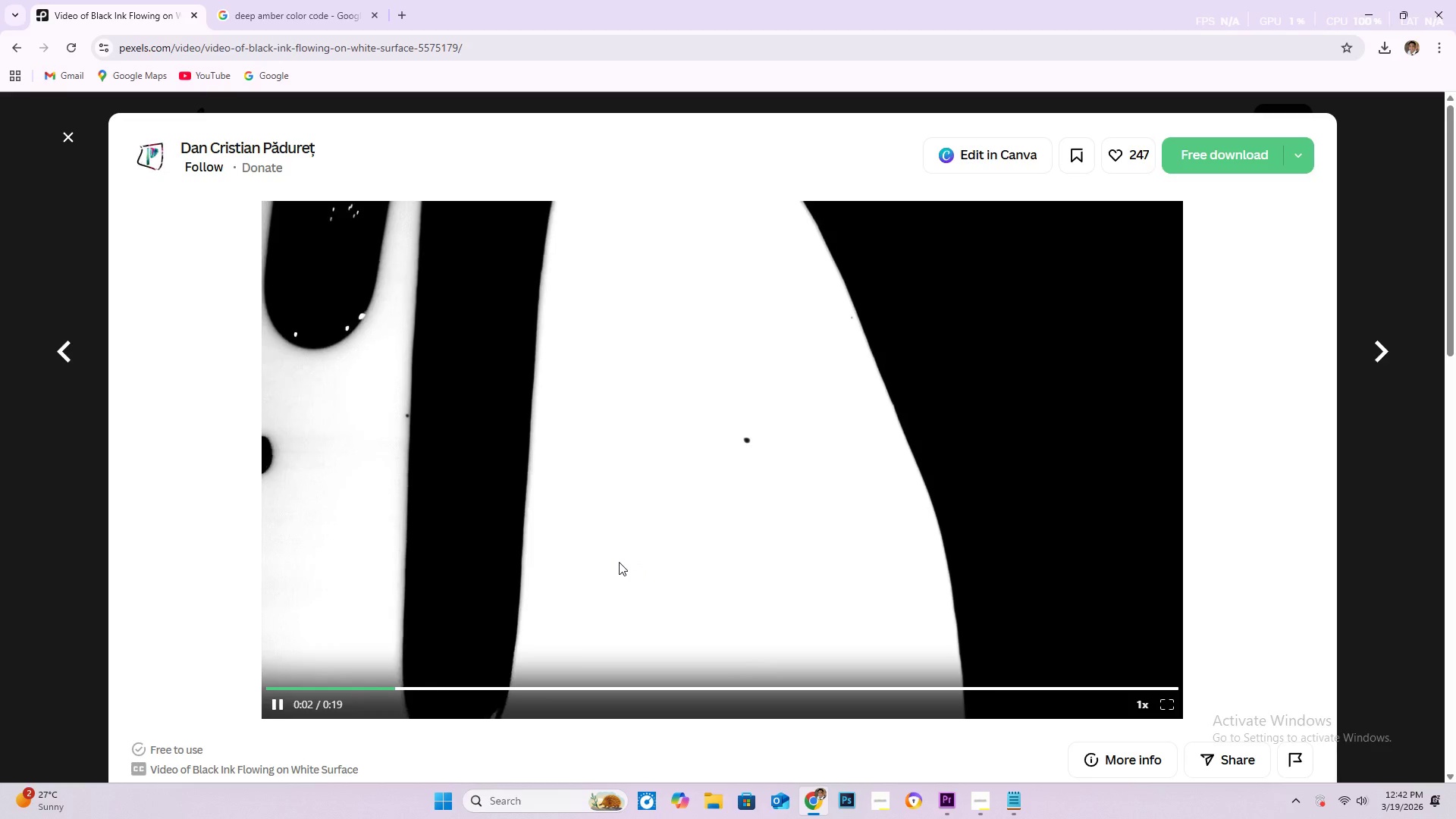 
wait(6.66)
 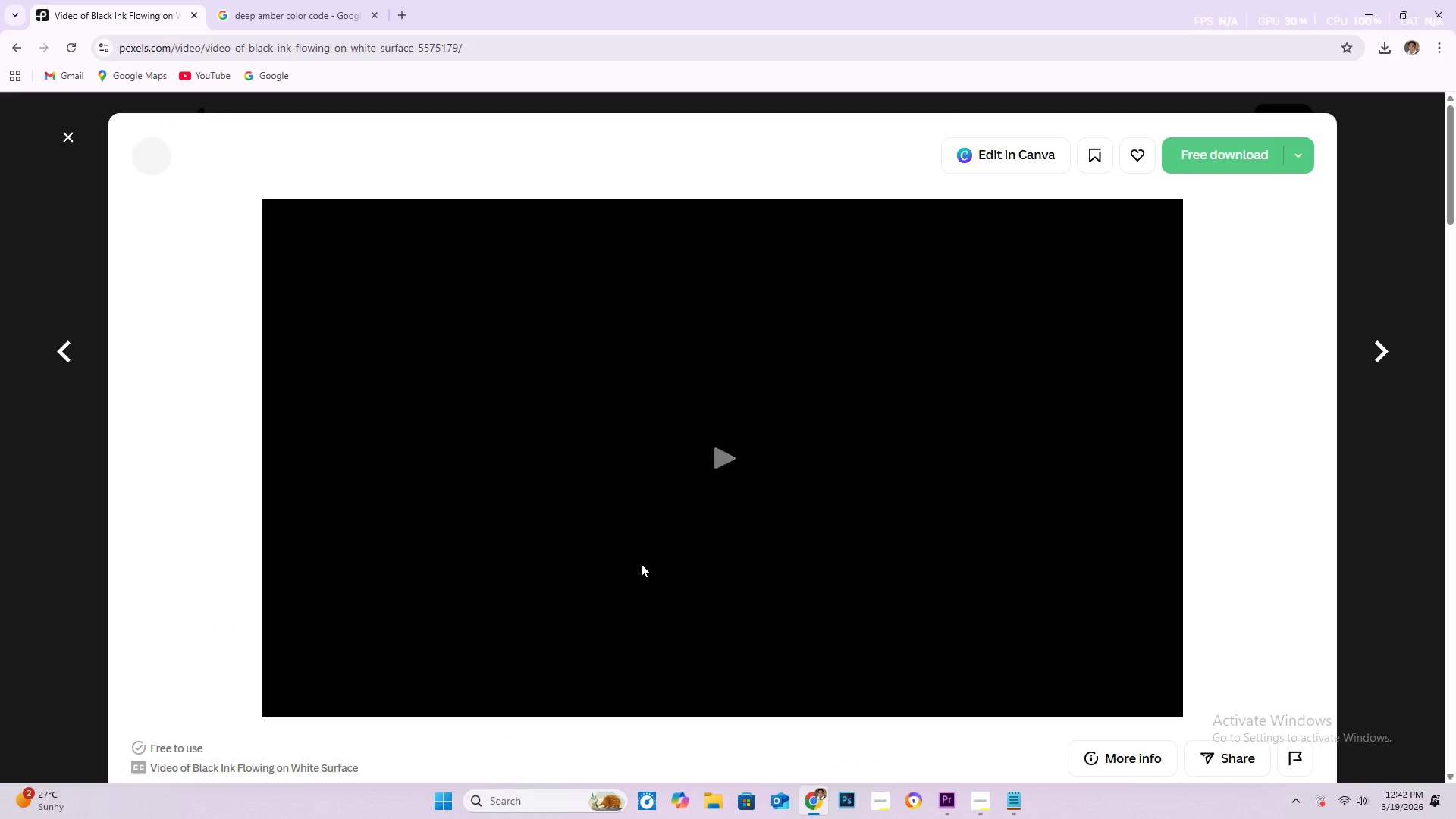 
scroll: coordinate [26, 571], scroll_direction: down, amount: 23.0
 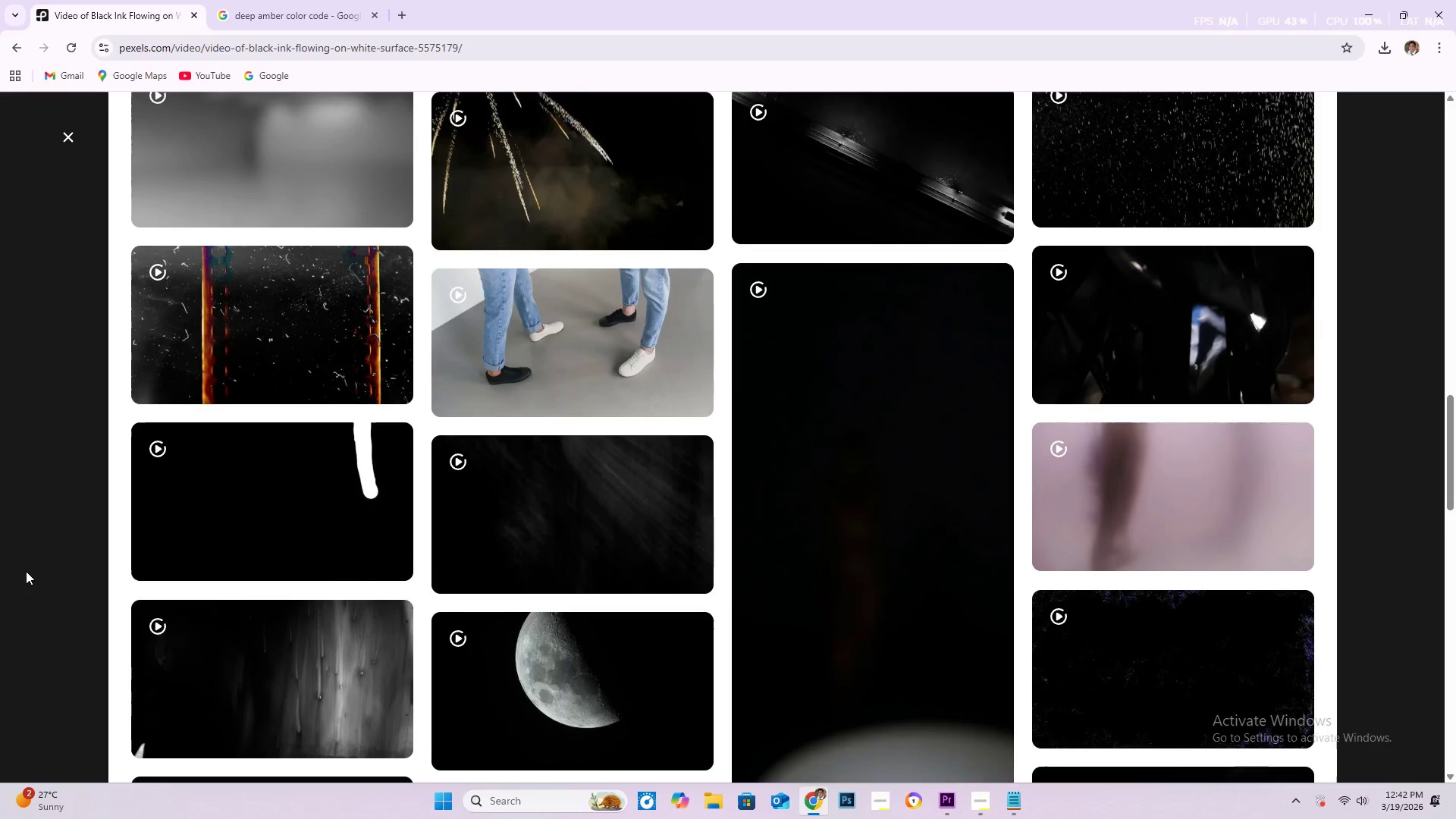 
scroll: coordinate [35, 576], scroll_direction: down, amount: 29.0
 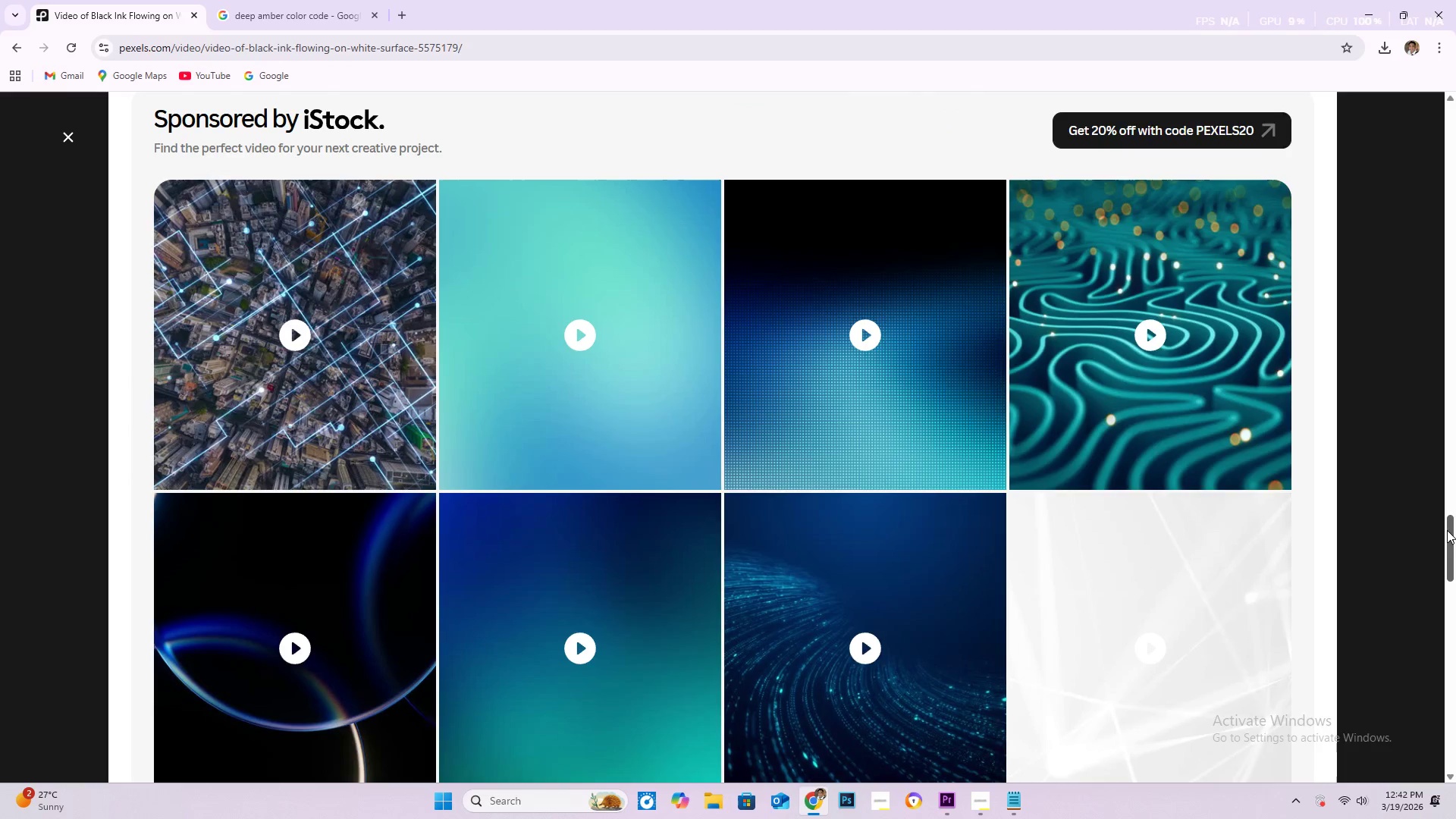 
left_click_drag(start_coordinate=[1450, 530], to_coordinate=[1455, 99])
 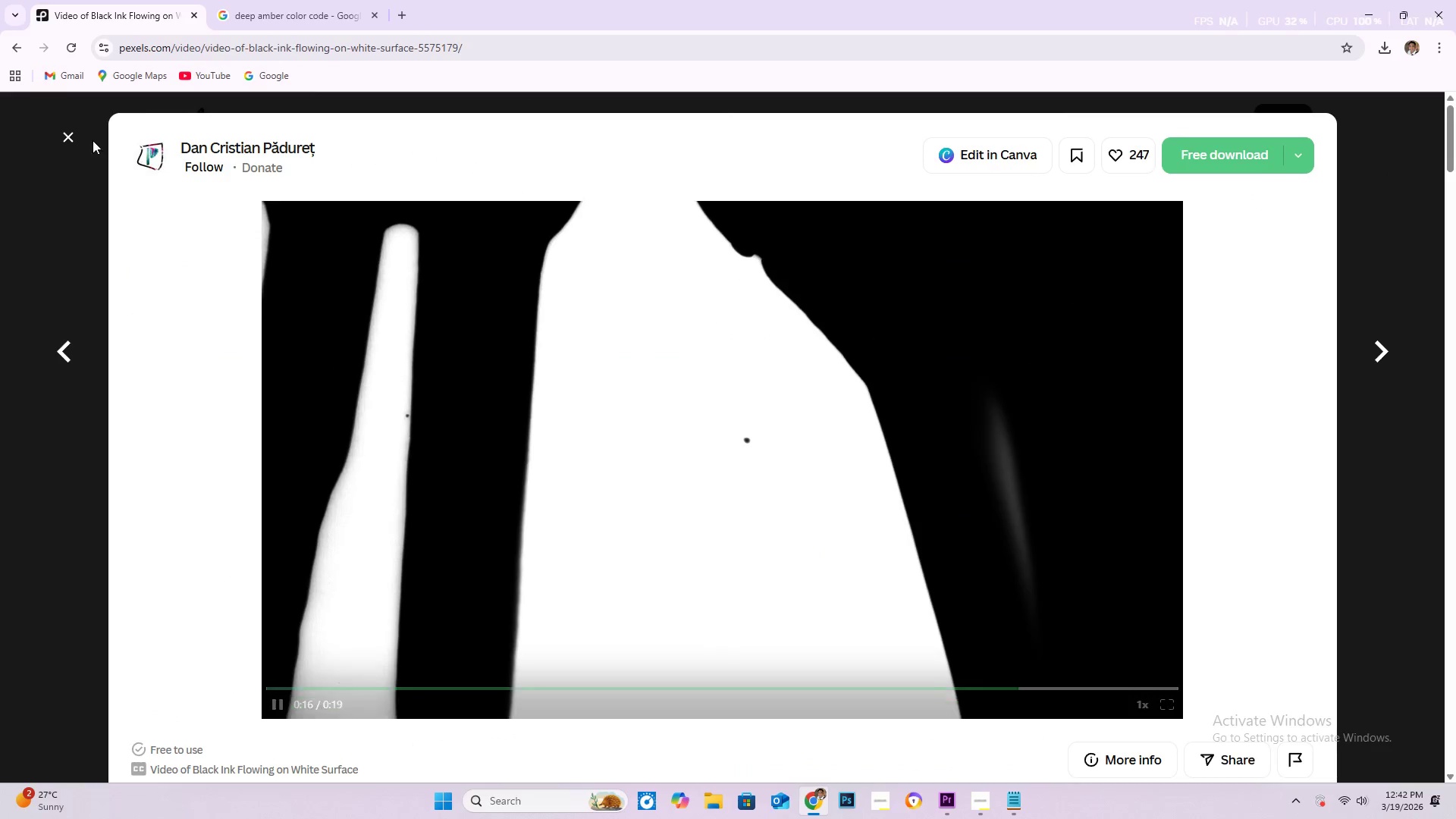 
left_click([74, 136])
 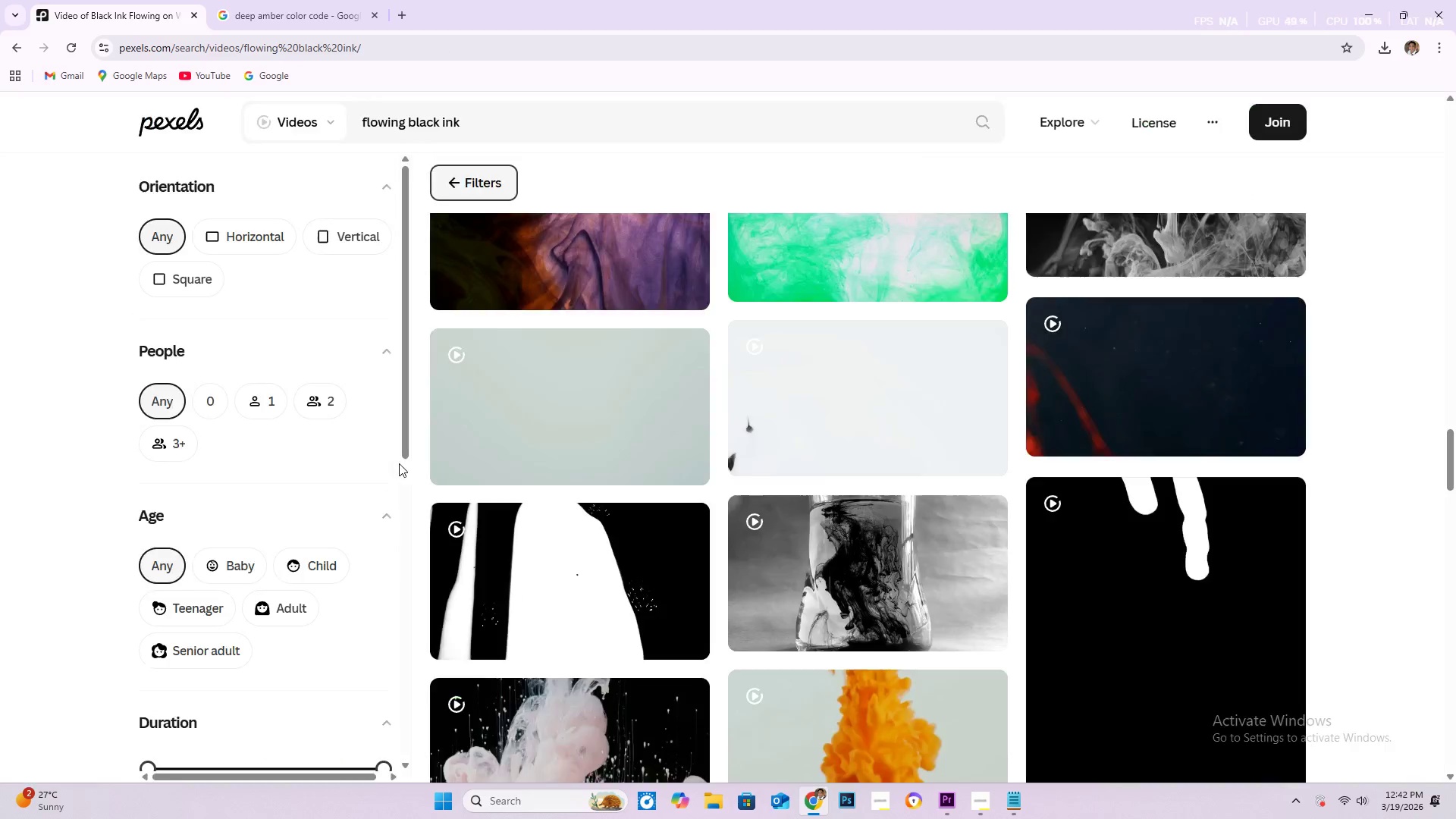 
scroll: coordinate [791, 447], scroll_direction: down, amount: 84.0
 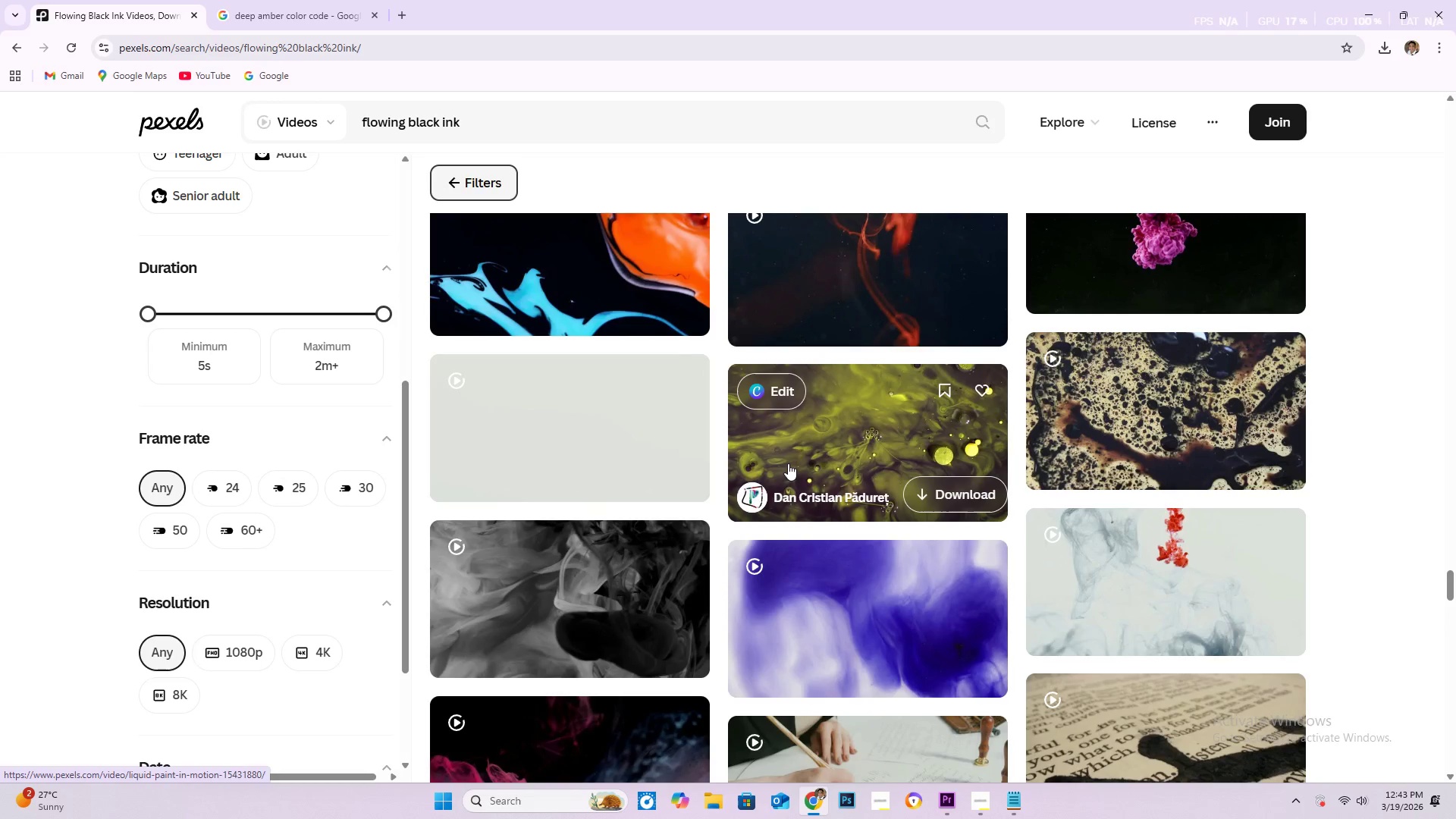 
wait(19.27)
 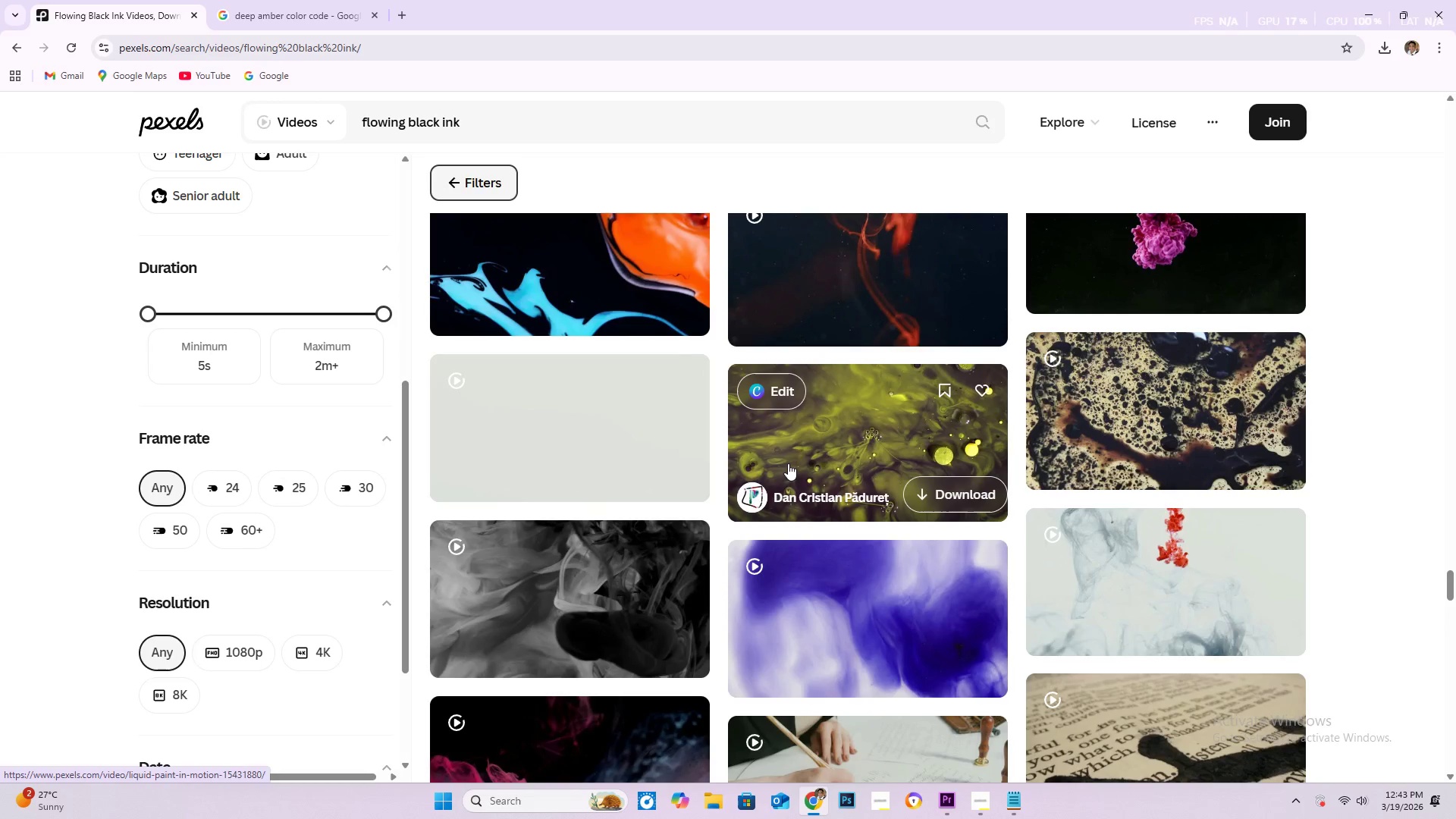 
left_click_drag(start_coordinate=[477, 115], to_coordinate=[360, 113])
 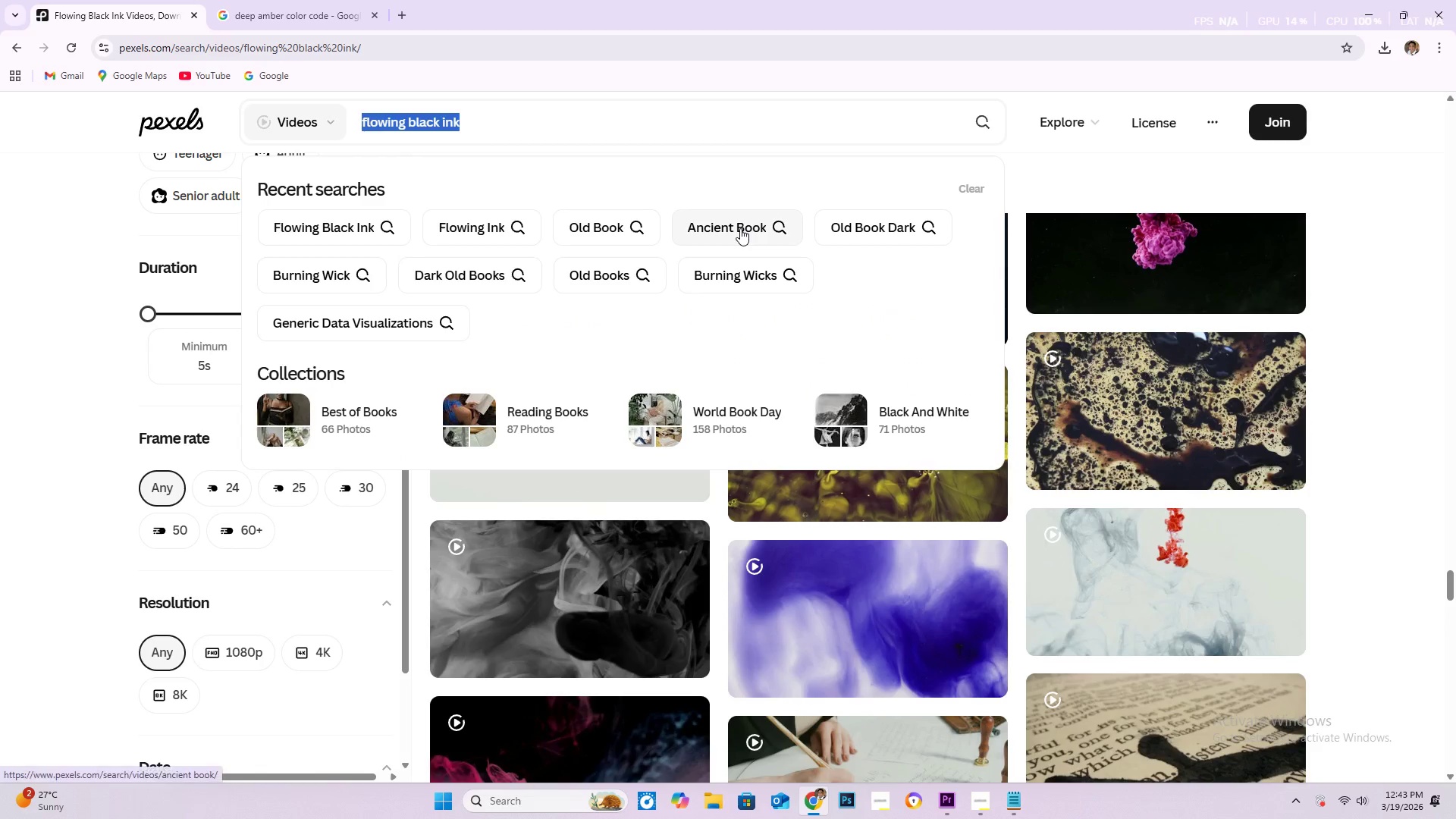 
type(spilled ballpen ink)
 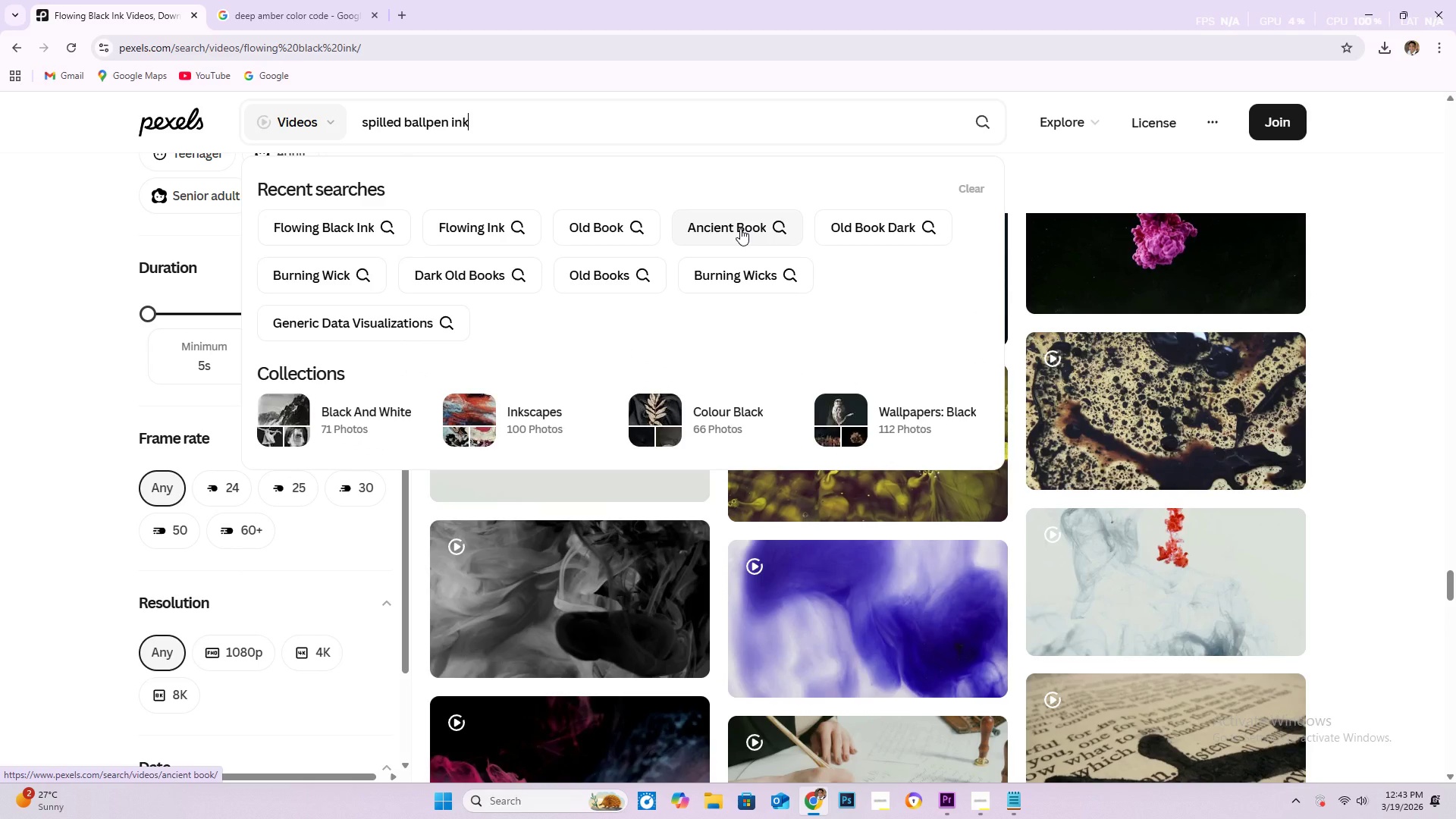 
key(Enter)
 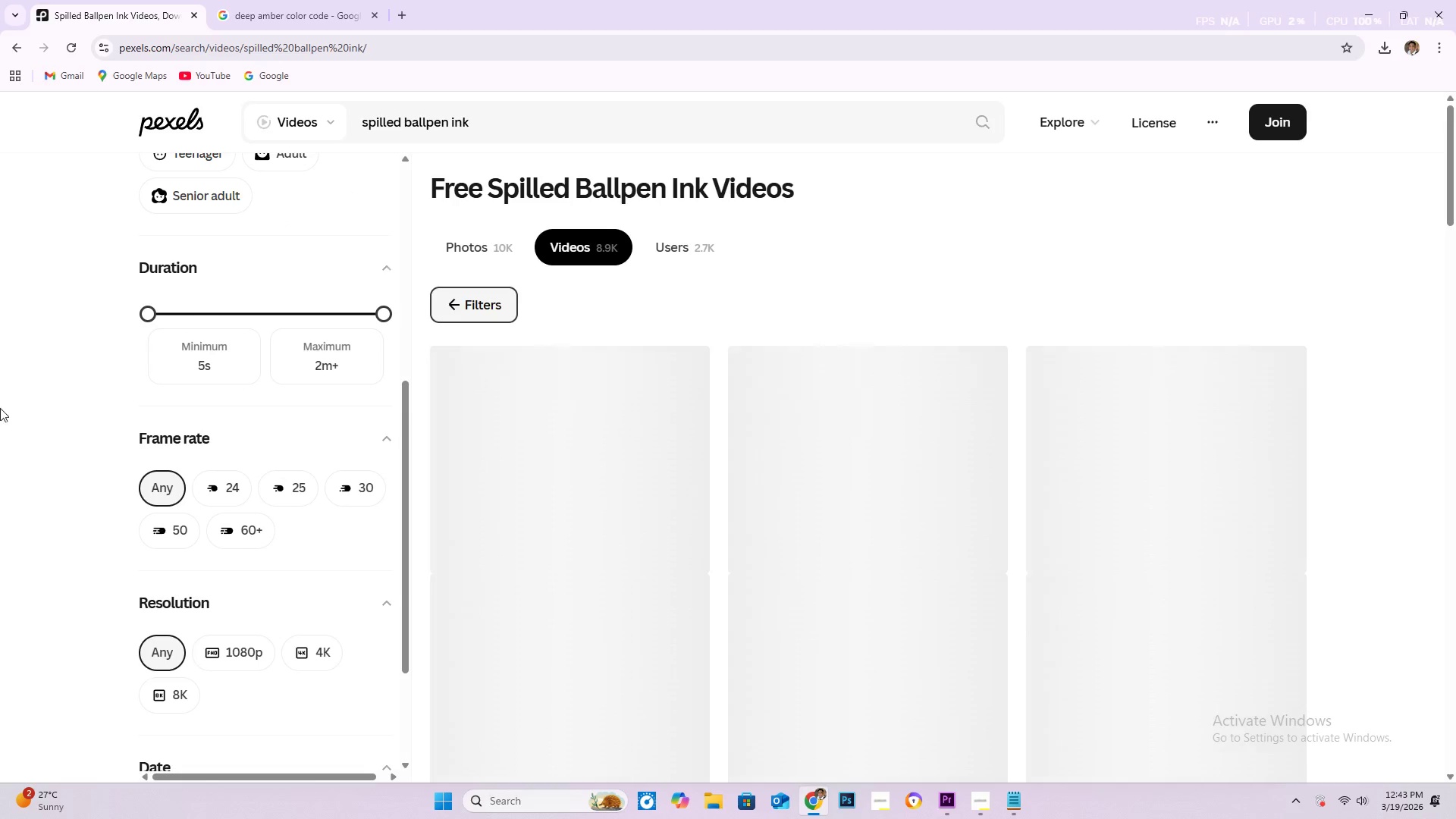 
scroll: coordinate [4, 435], scroll_direction: down, amount: 28.0
 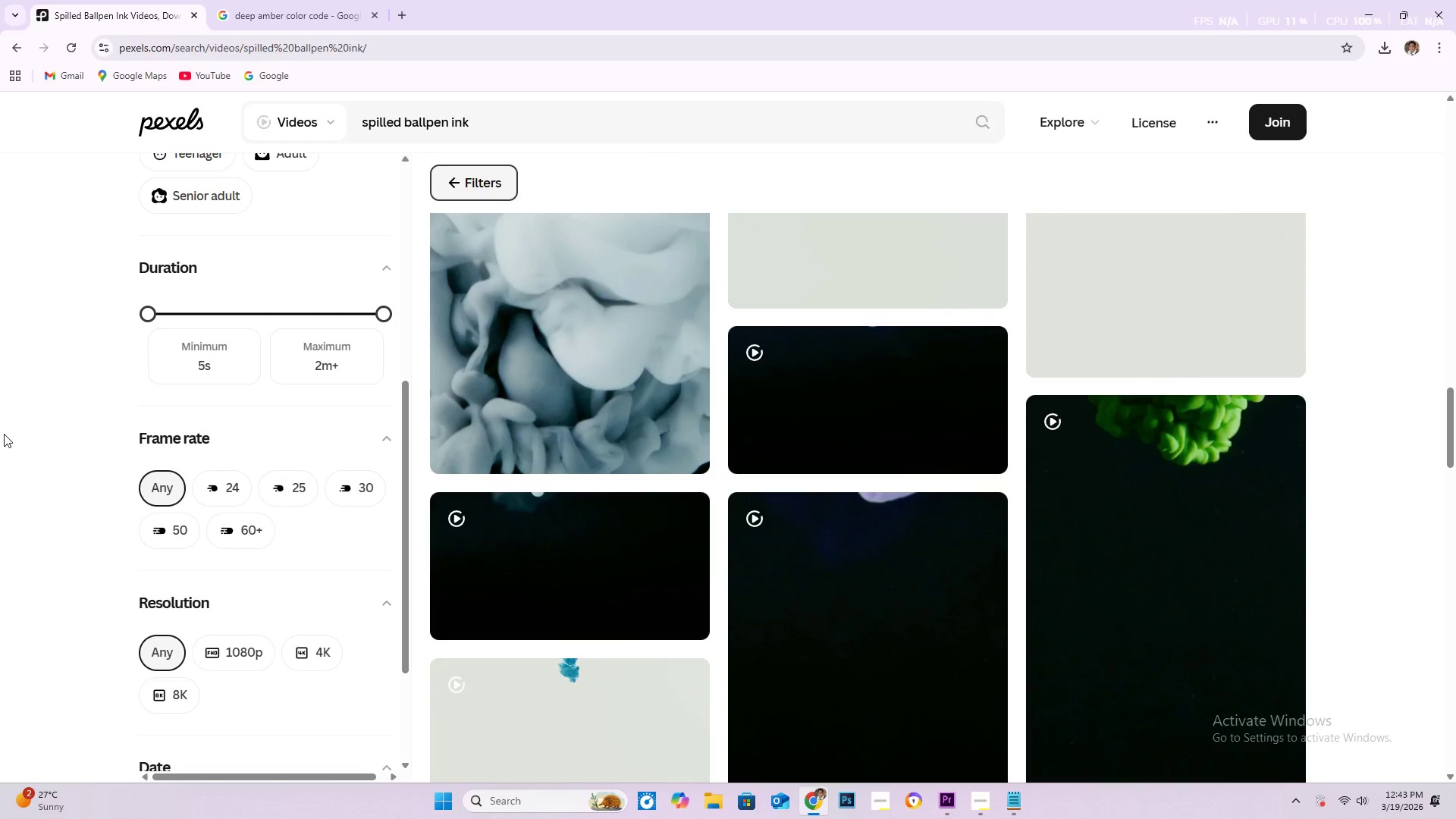 
scroll: coordinate [0, 375], scroll_direction: down, amount: 14.0
 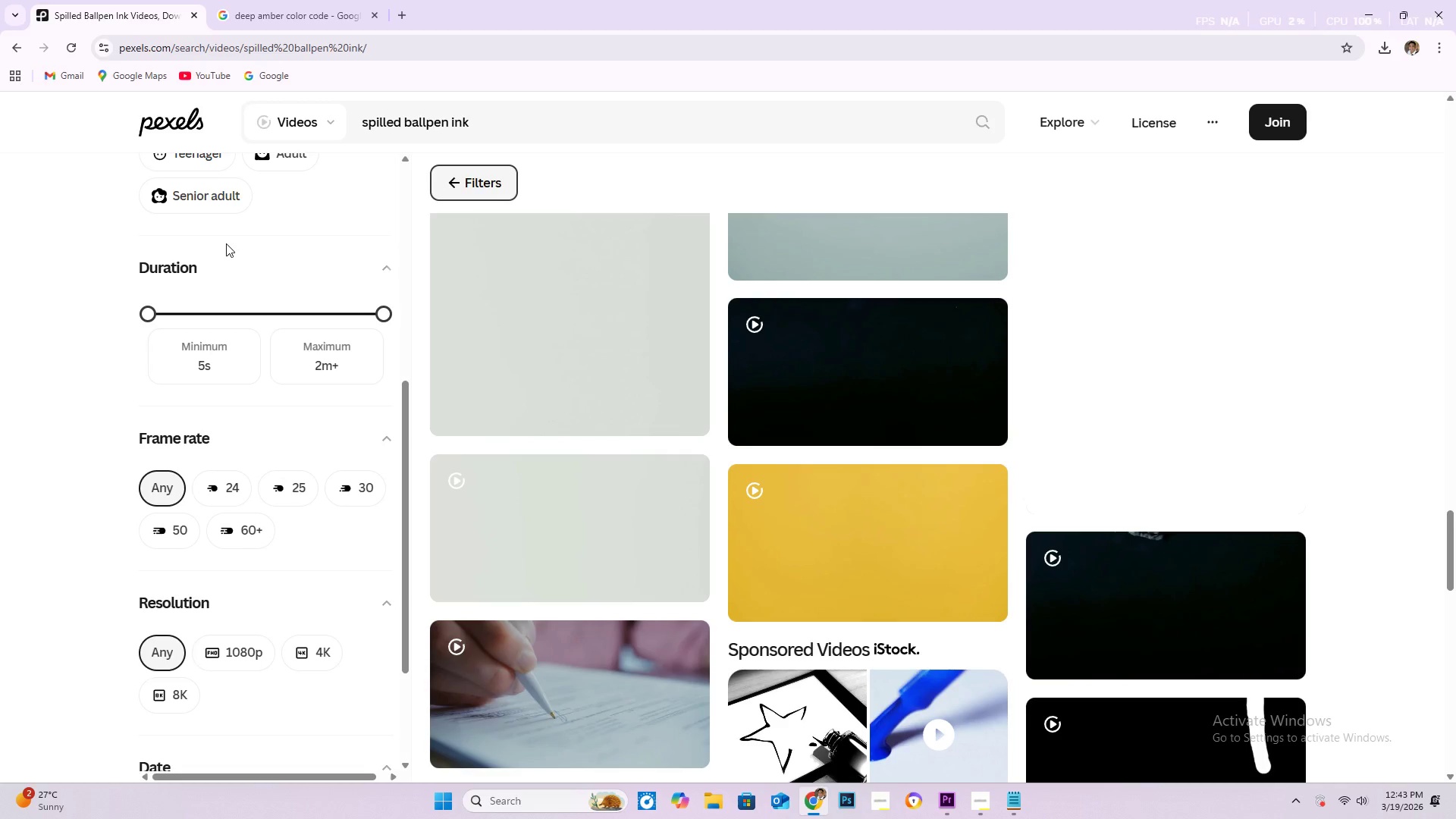 
left_click_drag(start_coordinate=[493, 110], to_coordinate=[350, 122])
 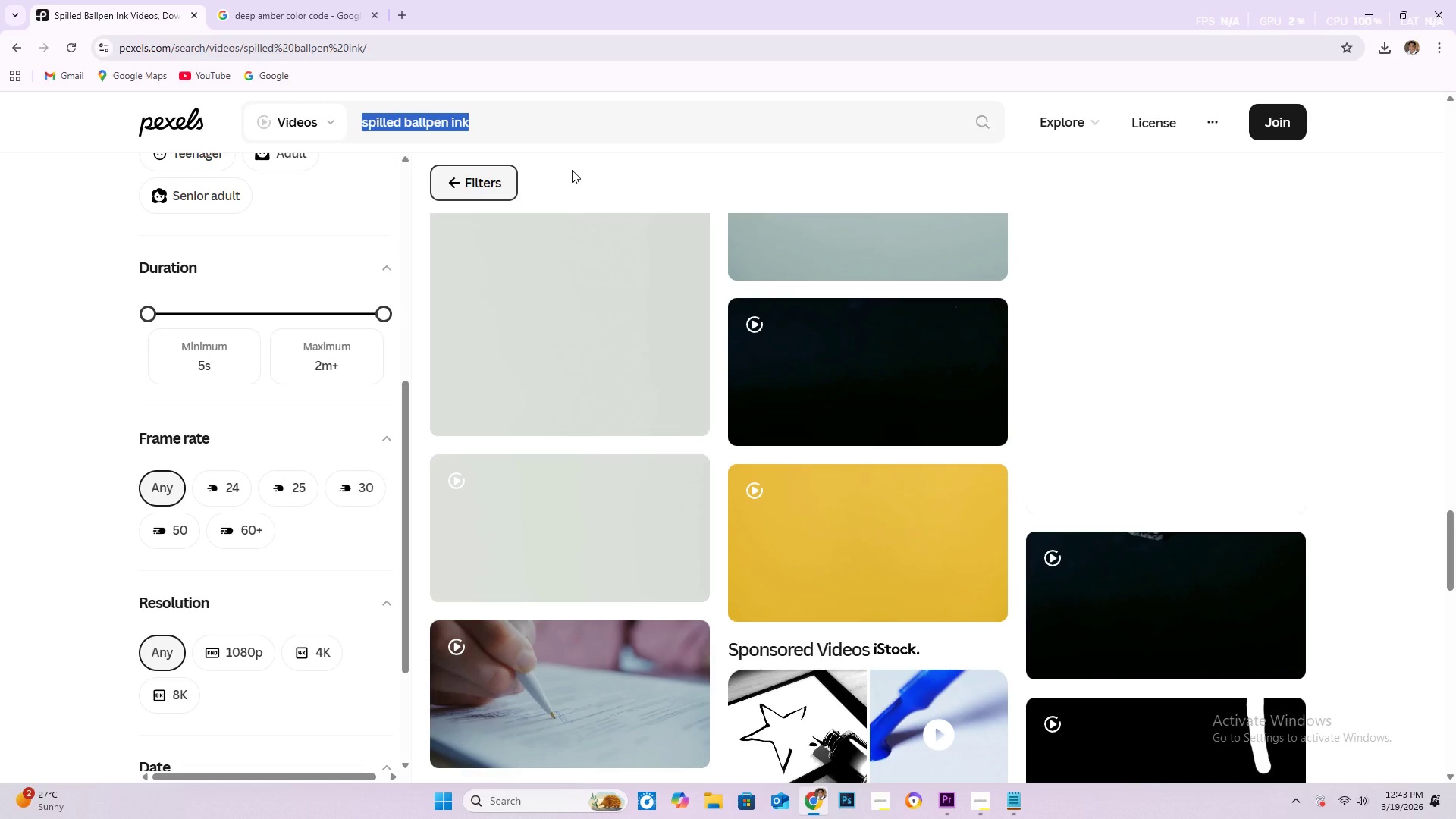 
type(leaked ink)
 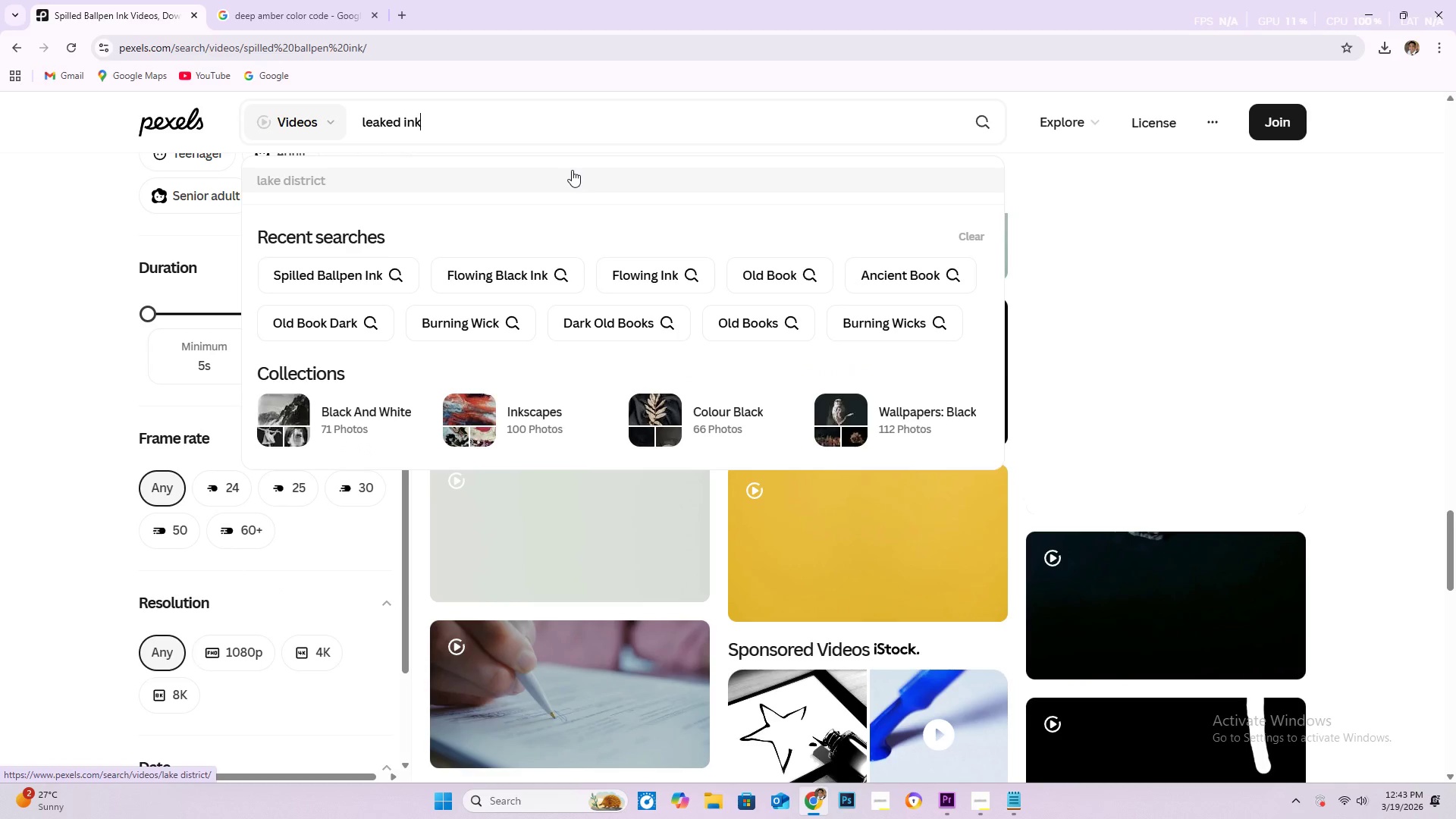 
key(Enter)
 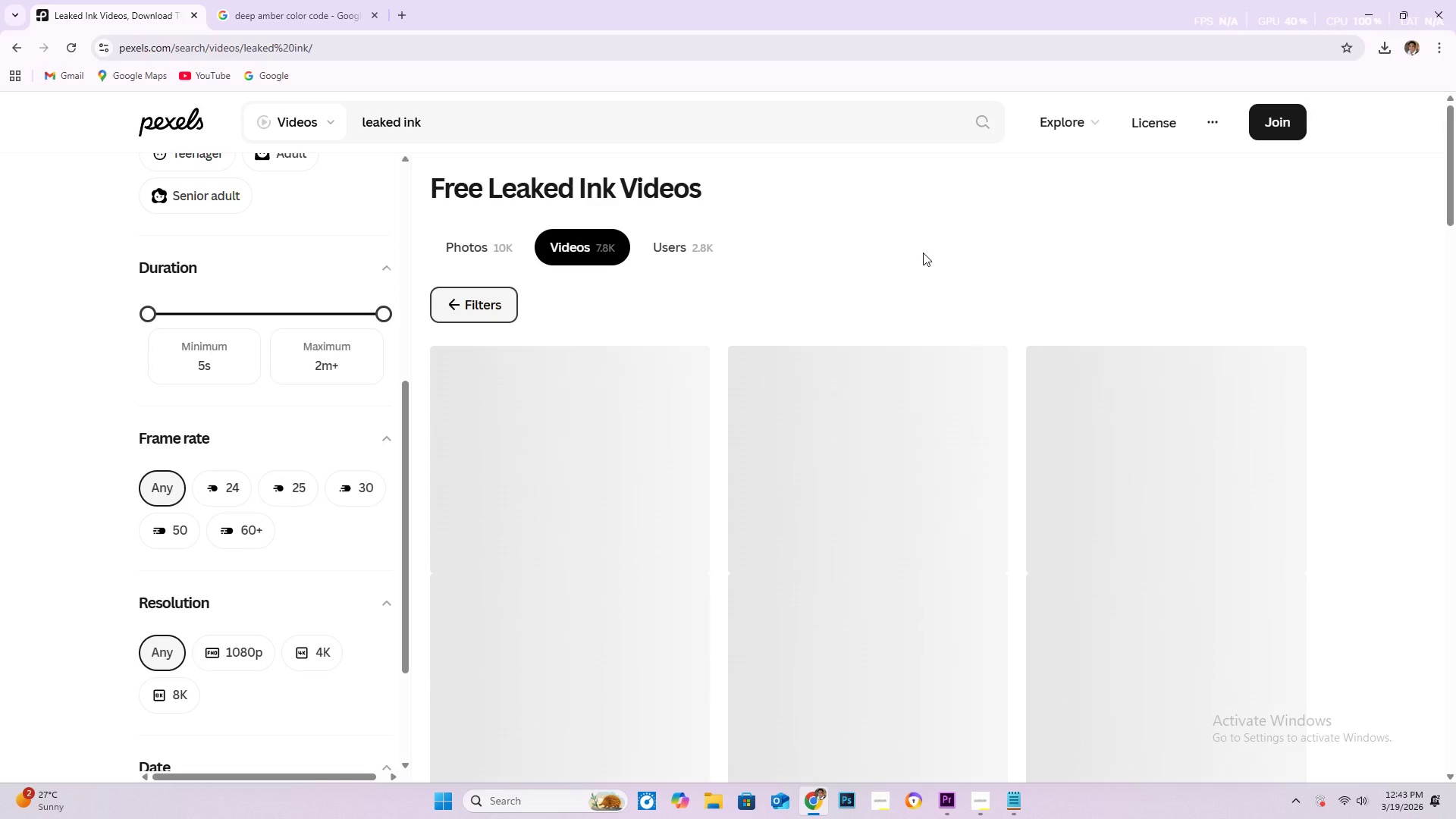 
scroll: coordinate [873, 369], scroll_direction: down, amount: 55.0
 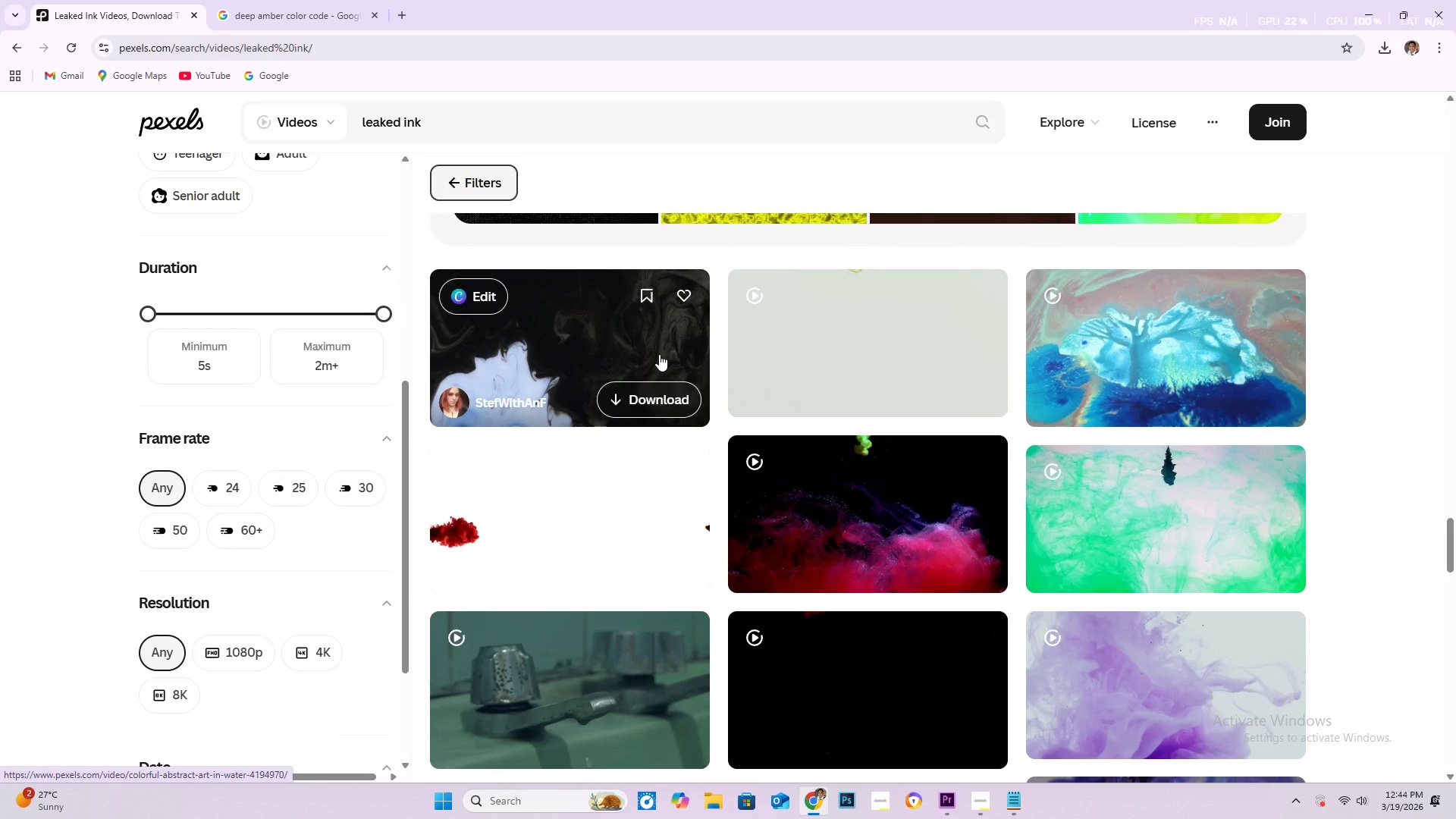 
scroll: coordinate [667, 353], scroll_direction: down, amount: 35.0
 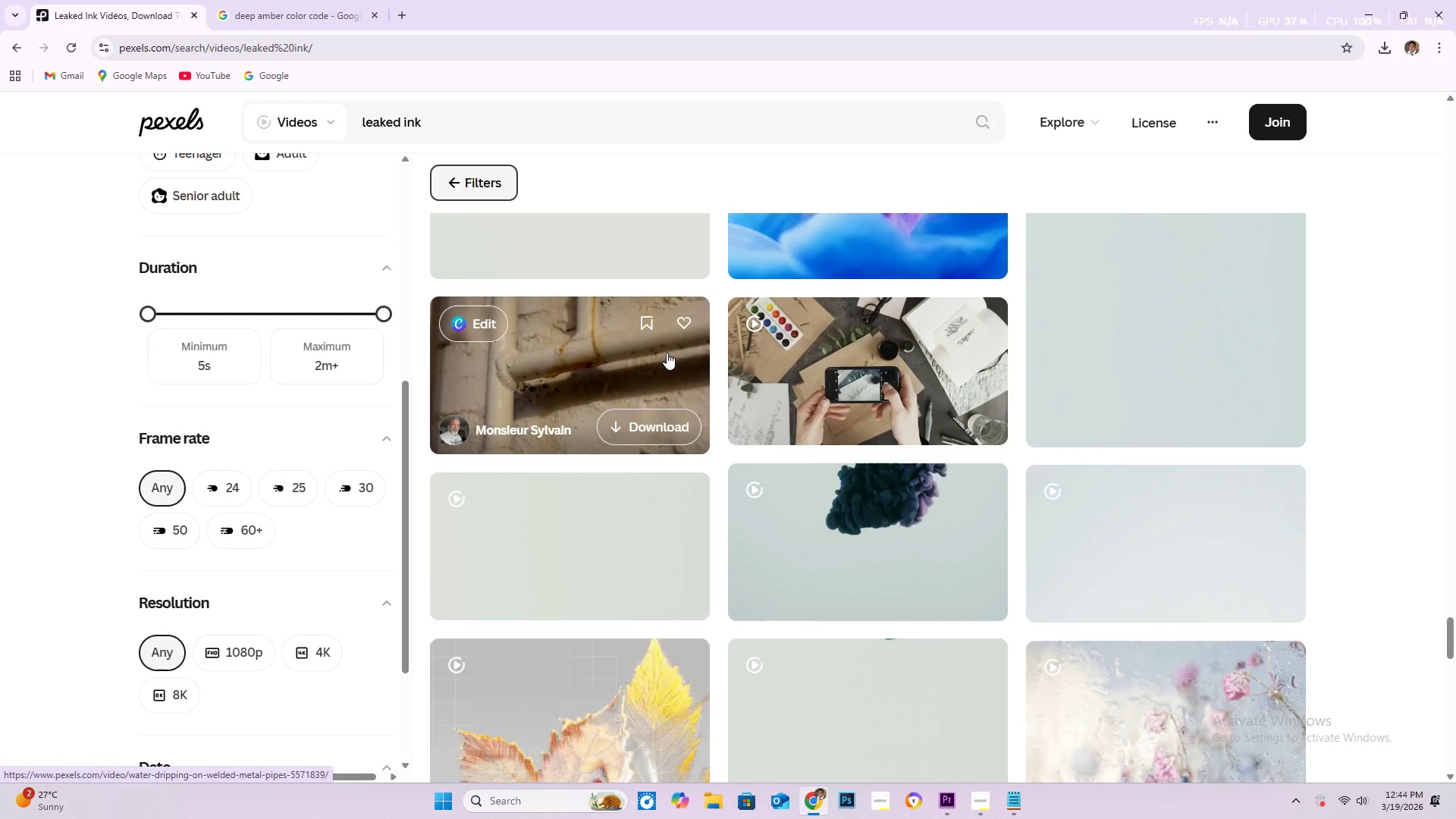 
scroll: coordinate [667, 351], scroll_direction: down, amount: 45.0
 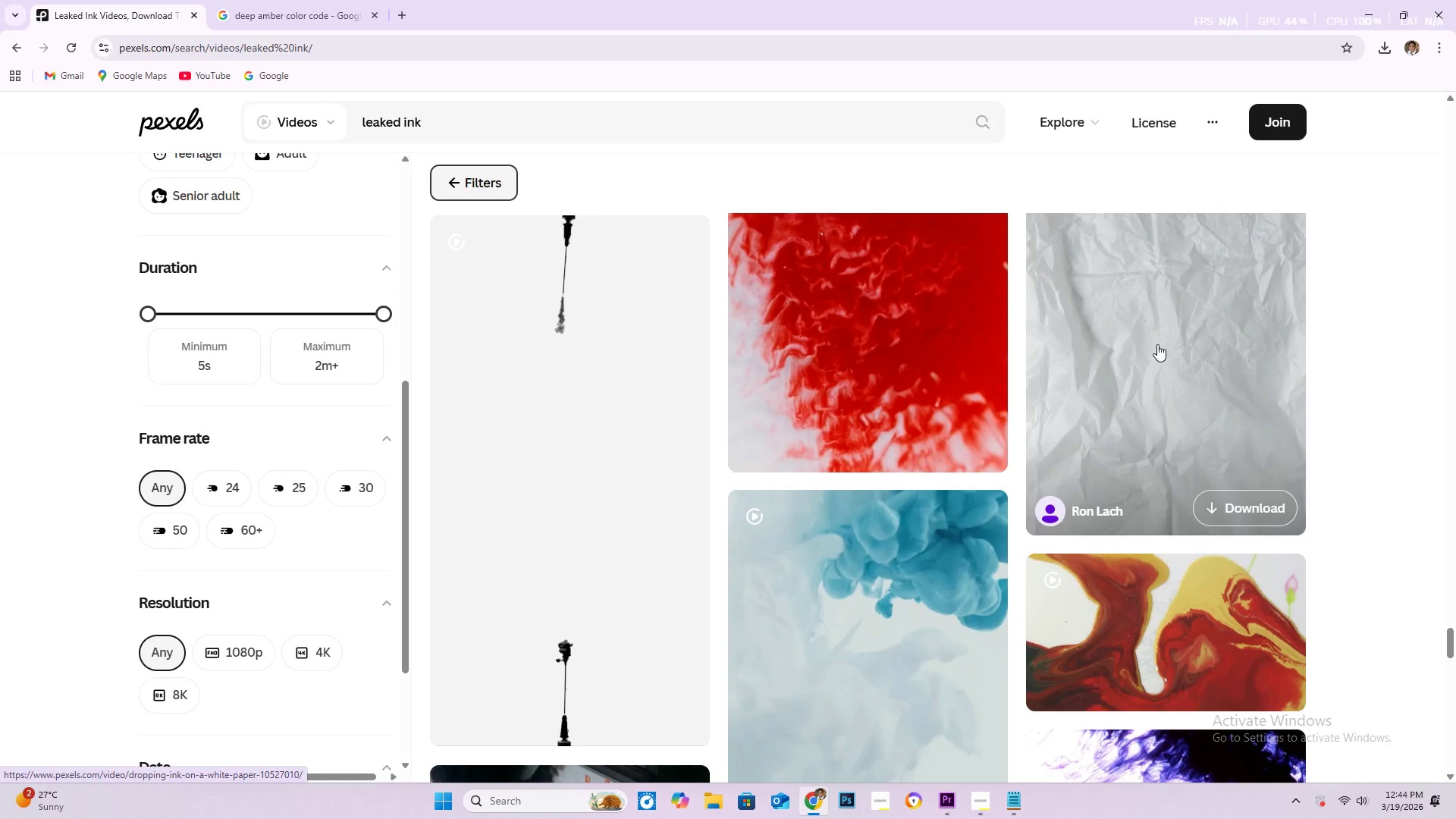 
scroll: coordinate [1156, 344], scroll_direction: up, amount: 2.0
 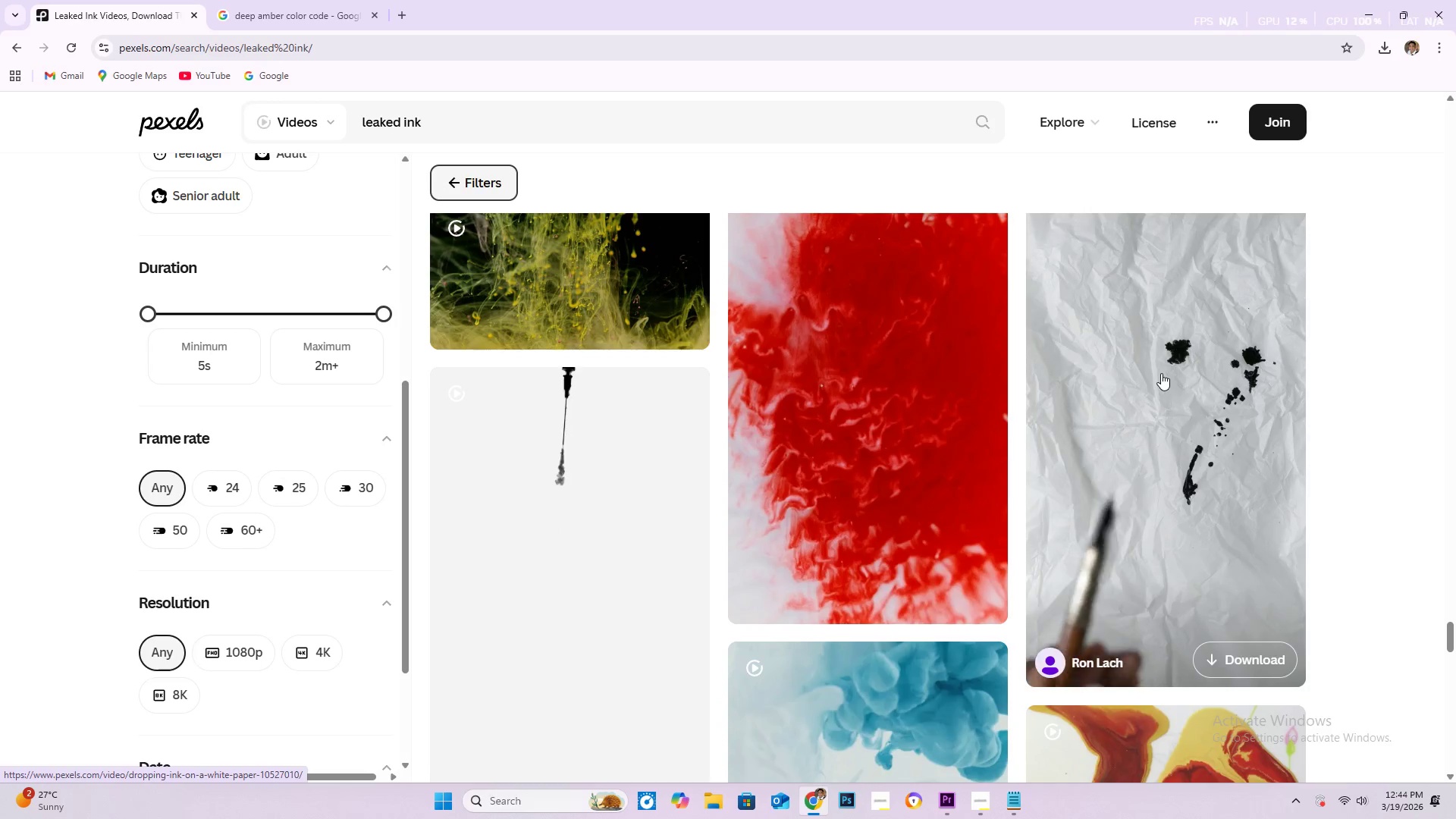 
scroll: coordinate [1124, 409], scroll_direction: down, amount: 75.0
 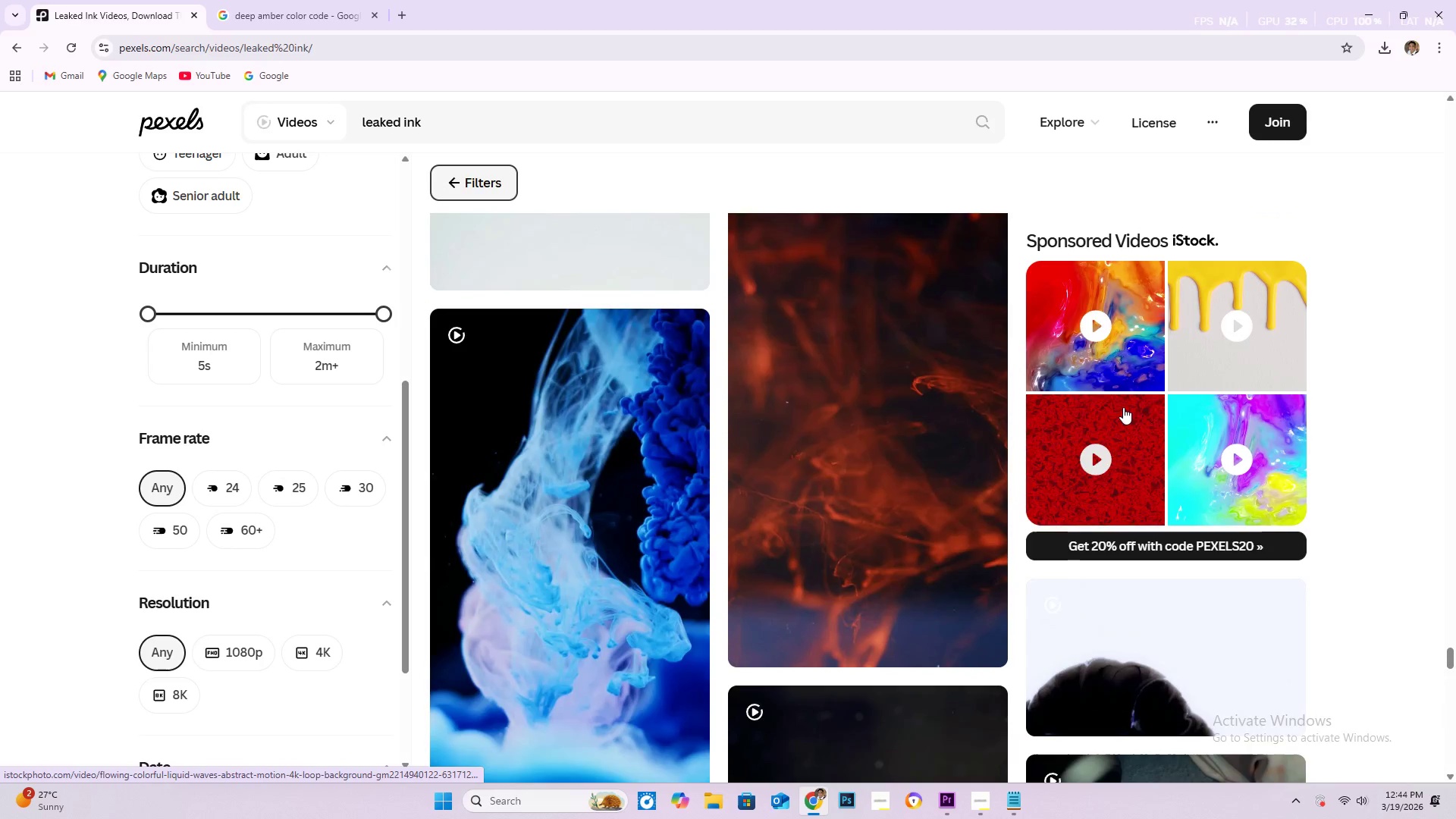 
scroll: coordinate [1085, 406], scroll_direction: down, amount: 58.0
 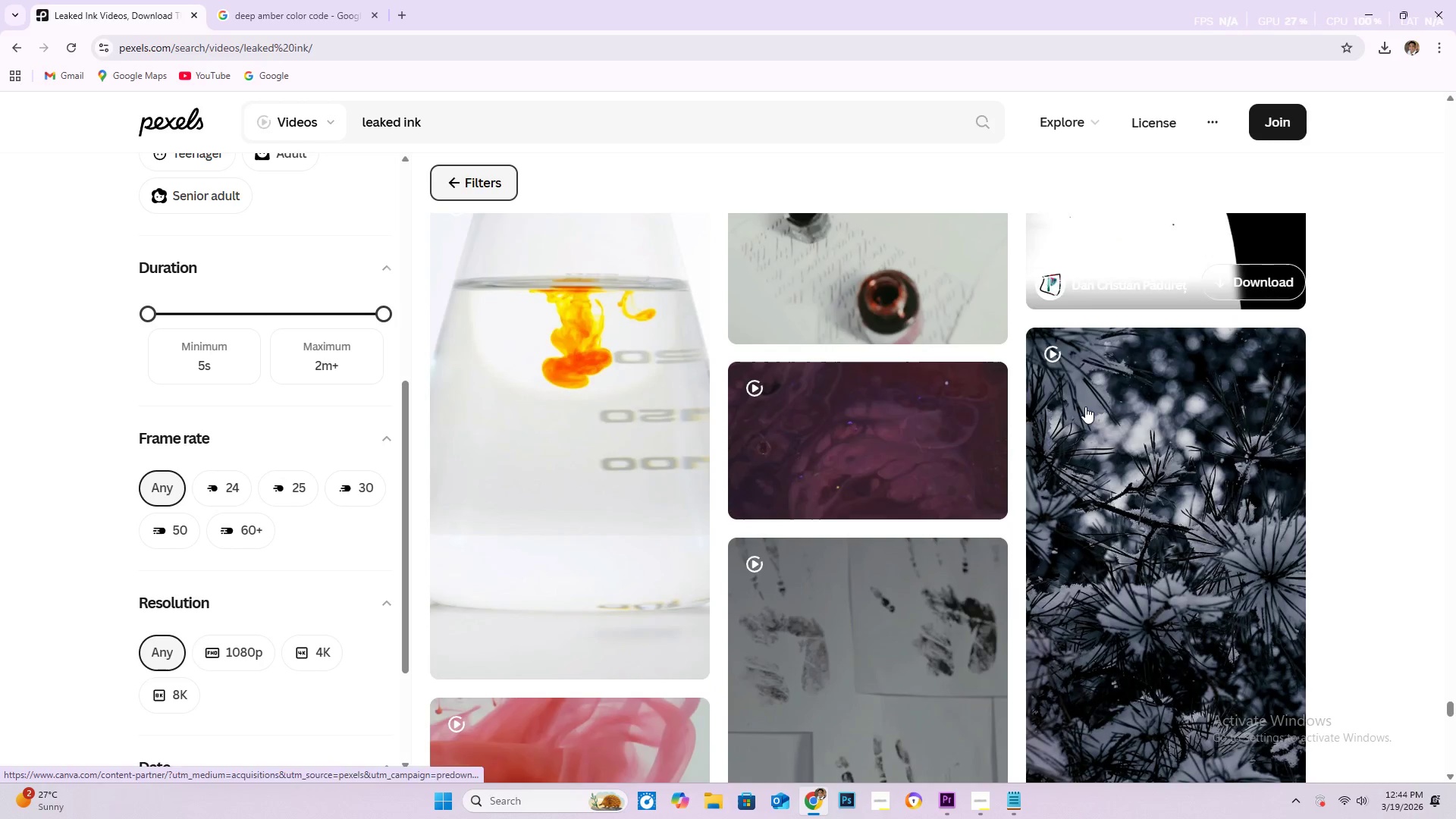 
scroll: coordinate [862, 444], scroll_direction: down, amount: 65.0
 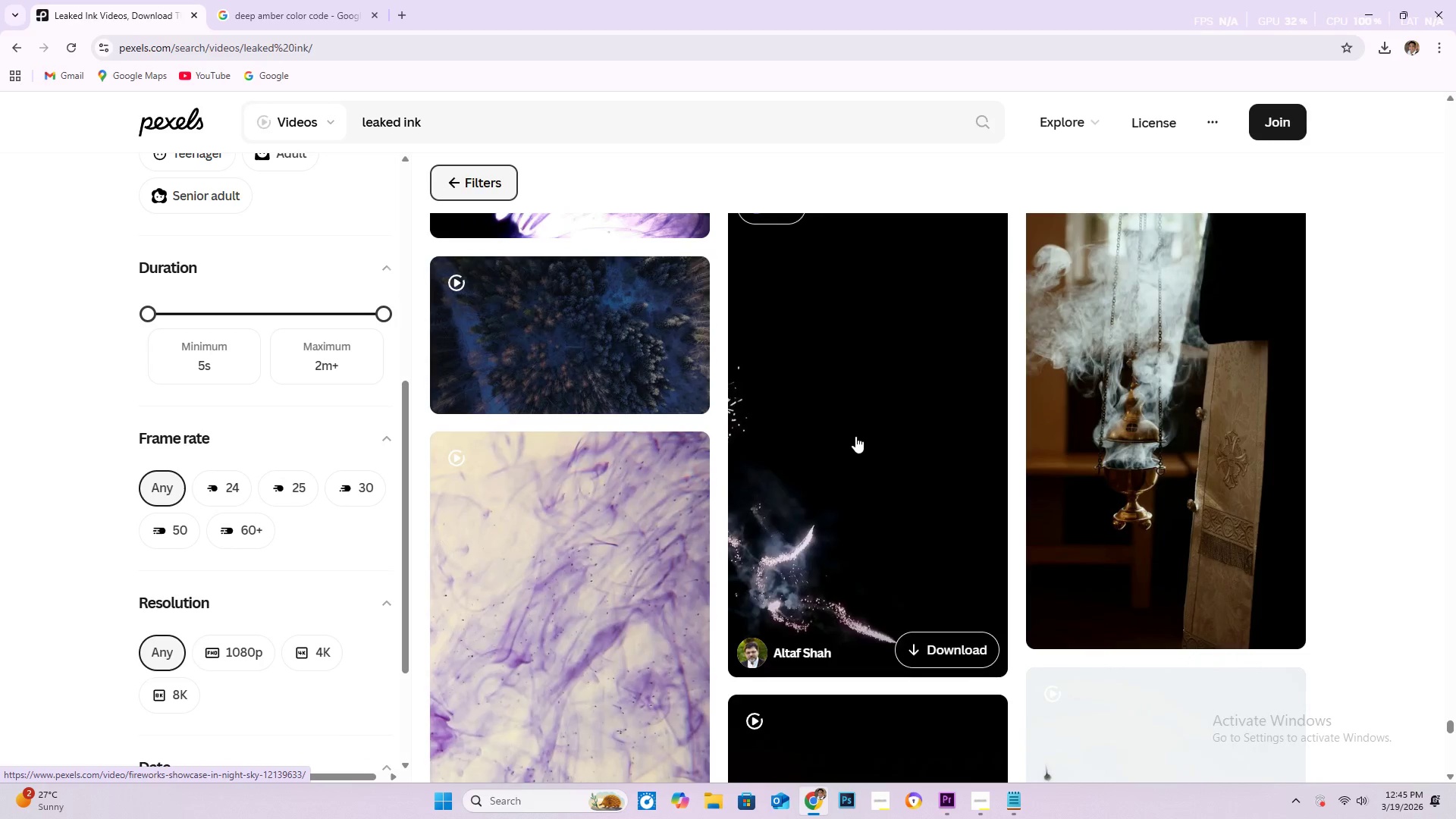 
scroll: coordinate [899, 423], scroll_direction: down, amount: 45.0
 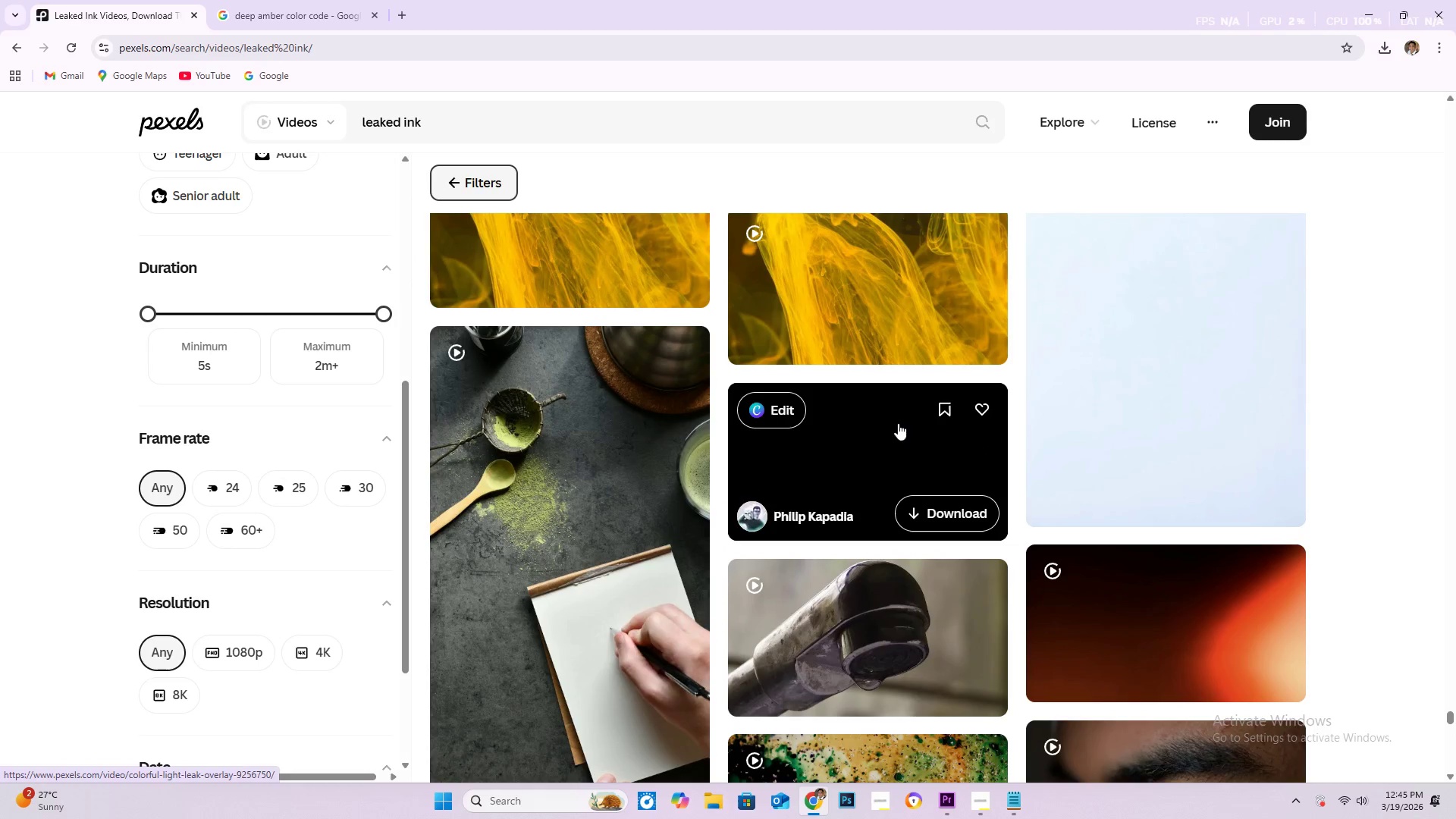 
scroll: coordinate [887, 418], scroll_direction: down, amount: 22.0
 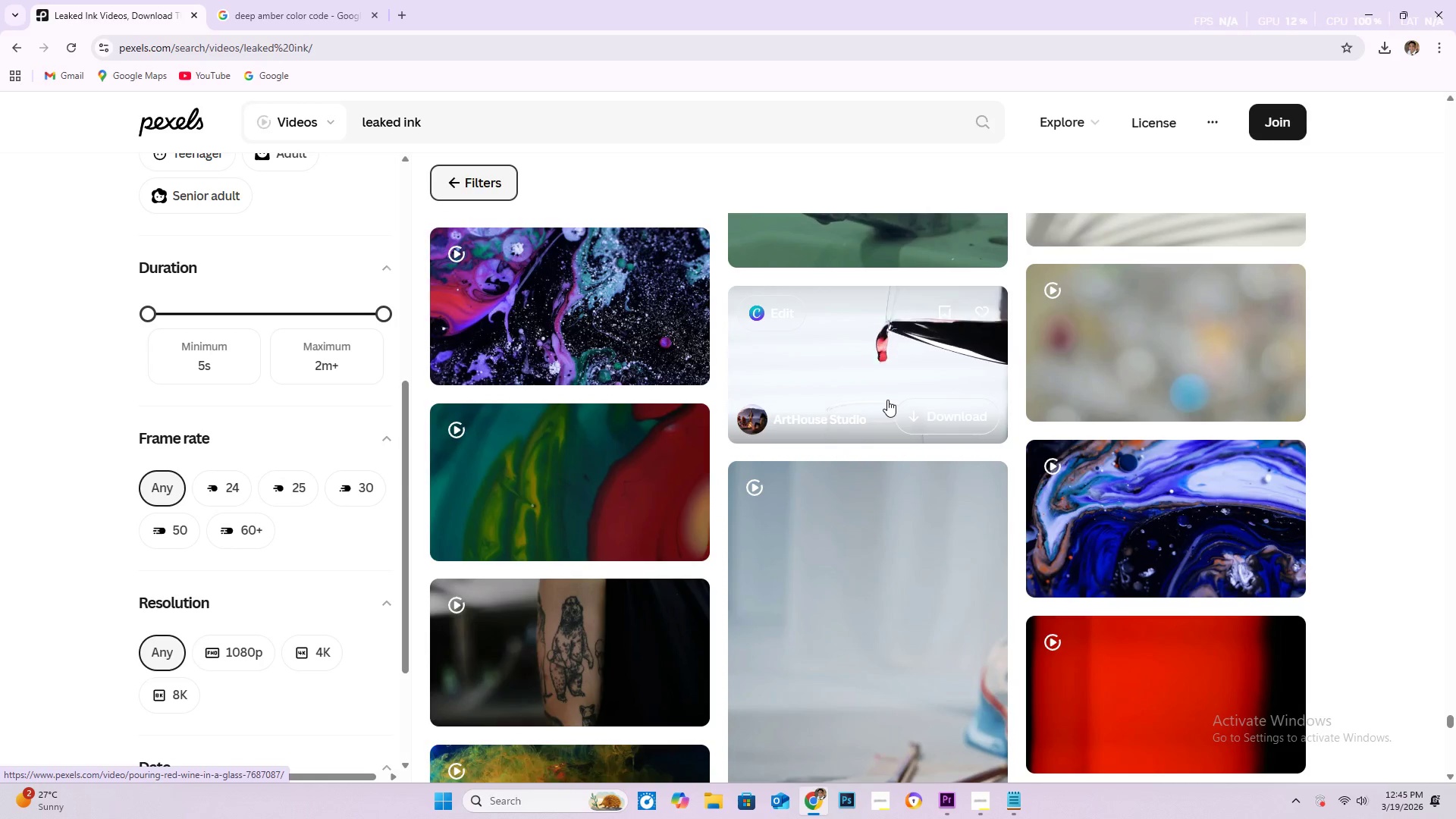 
wait(5.05)
 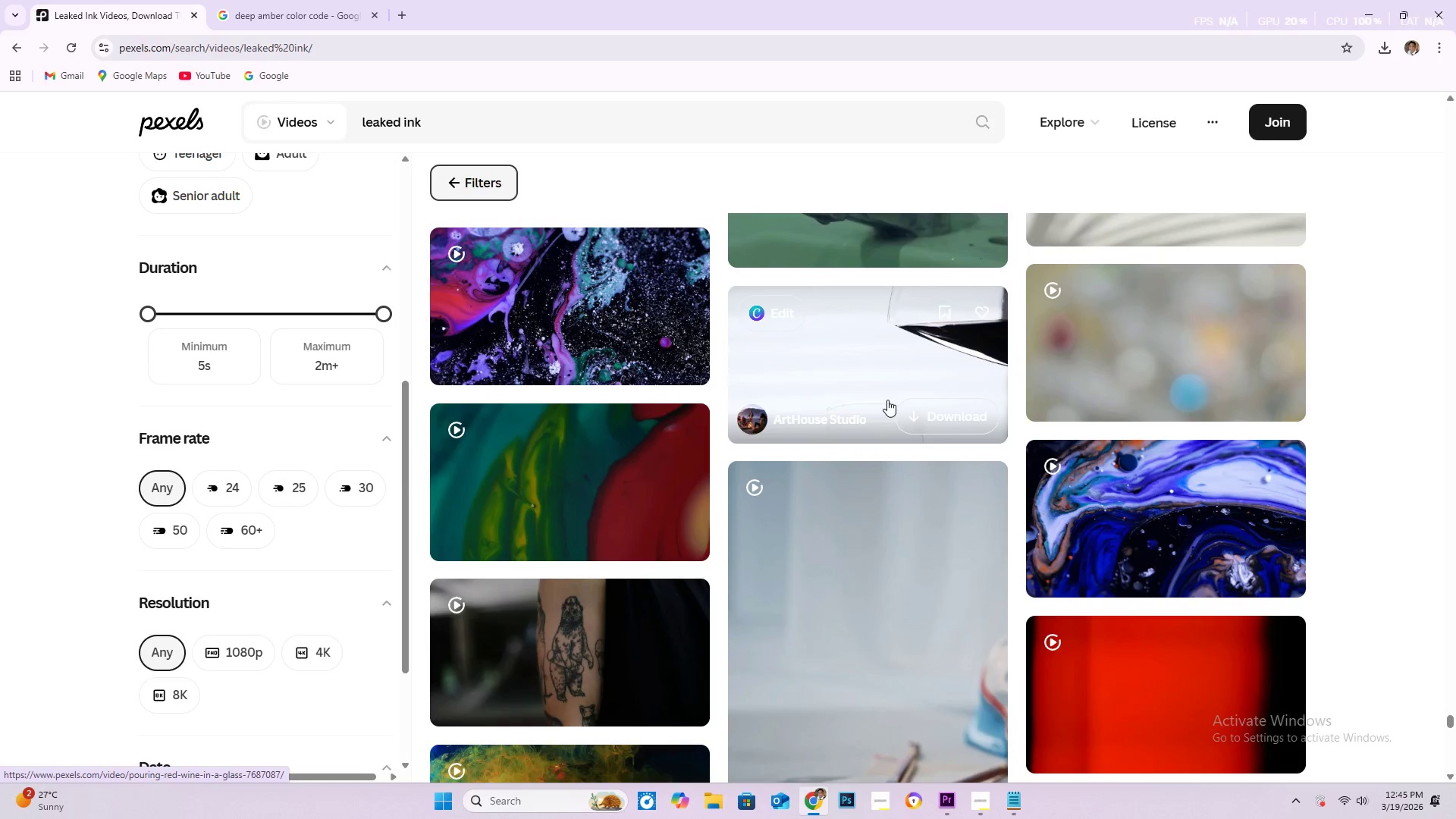 
scroll: coordinate [890, 397], scroll_direction: down, amount: 13.0
 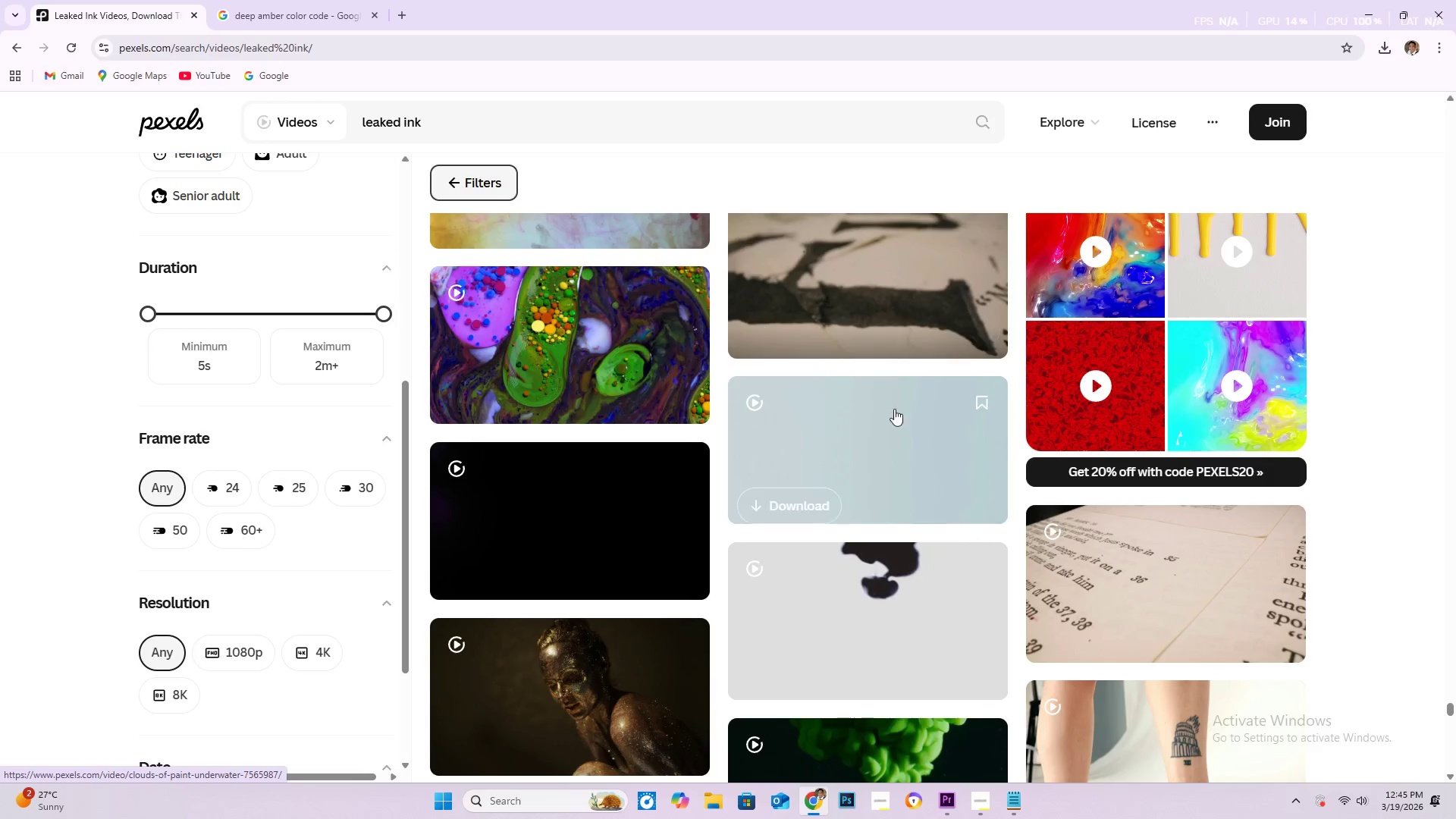 
mouse_move([901, 563])
 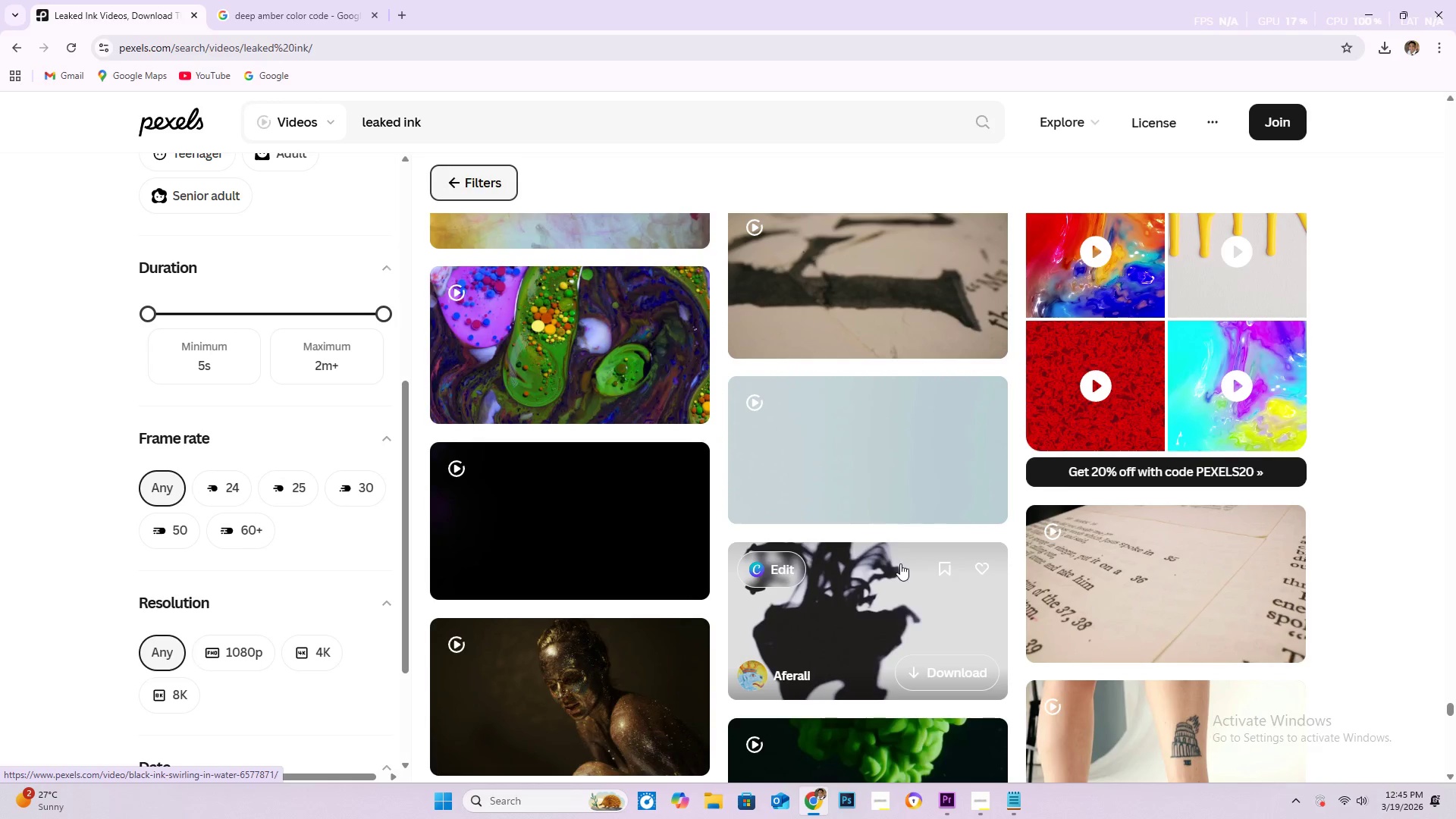 
scroll: coordinate [867, 469], scroll_direction: down, amount: 15.0
 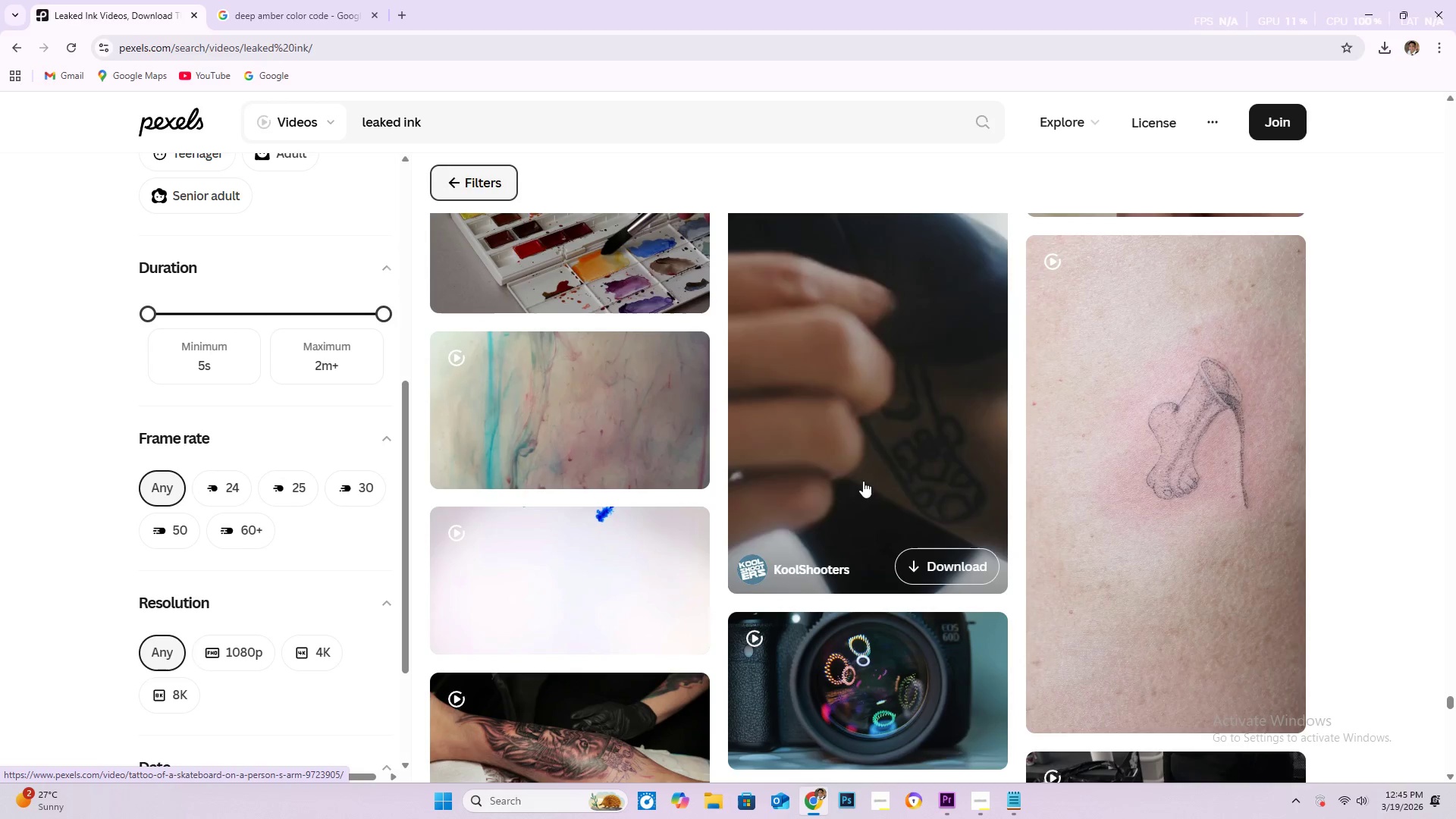 
wait(9.41)
 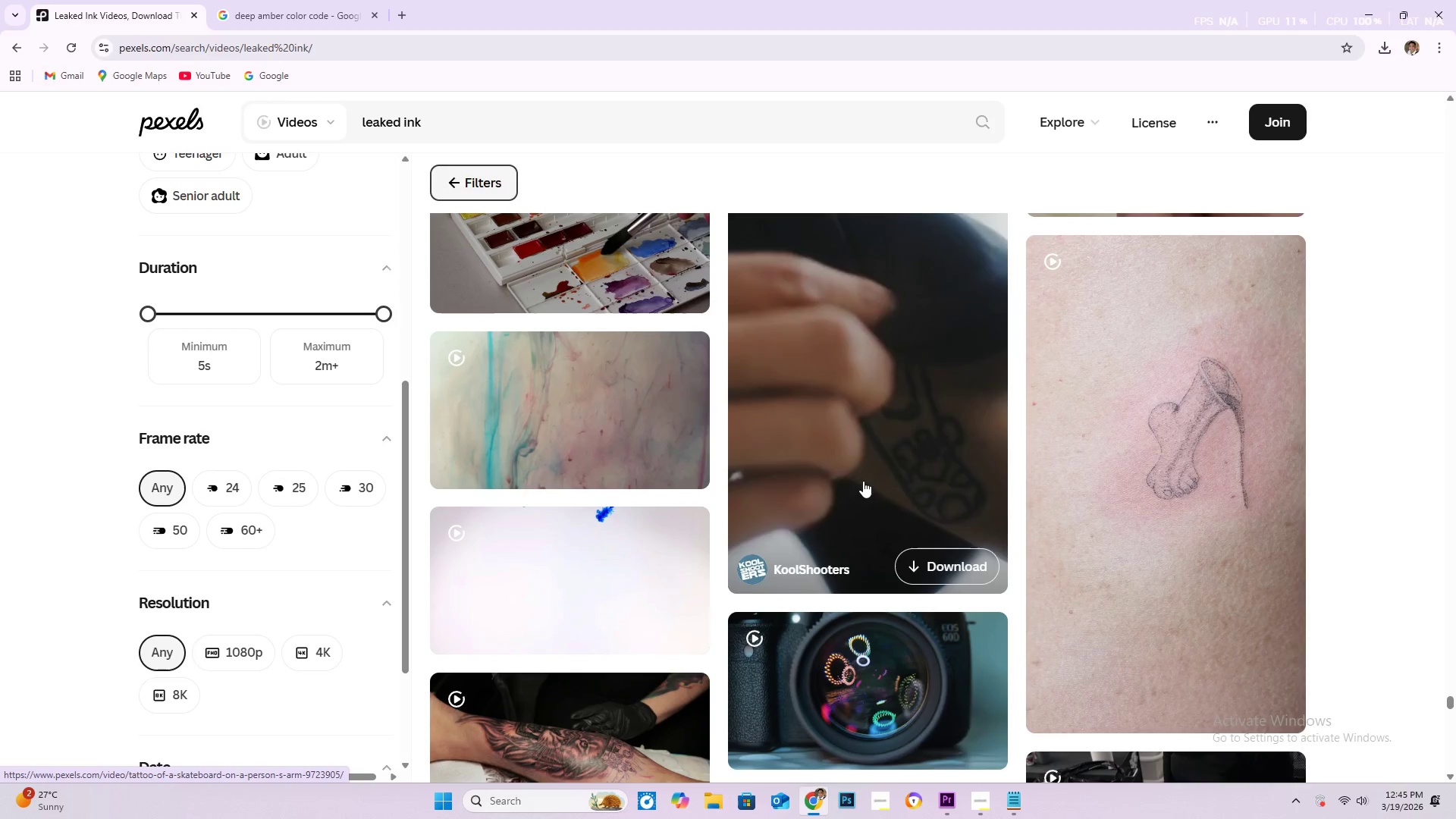 
scroll: coordinate [858, 472], scroll_direction: down, amount: 3.0
 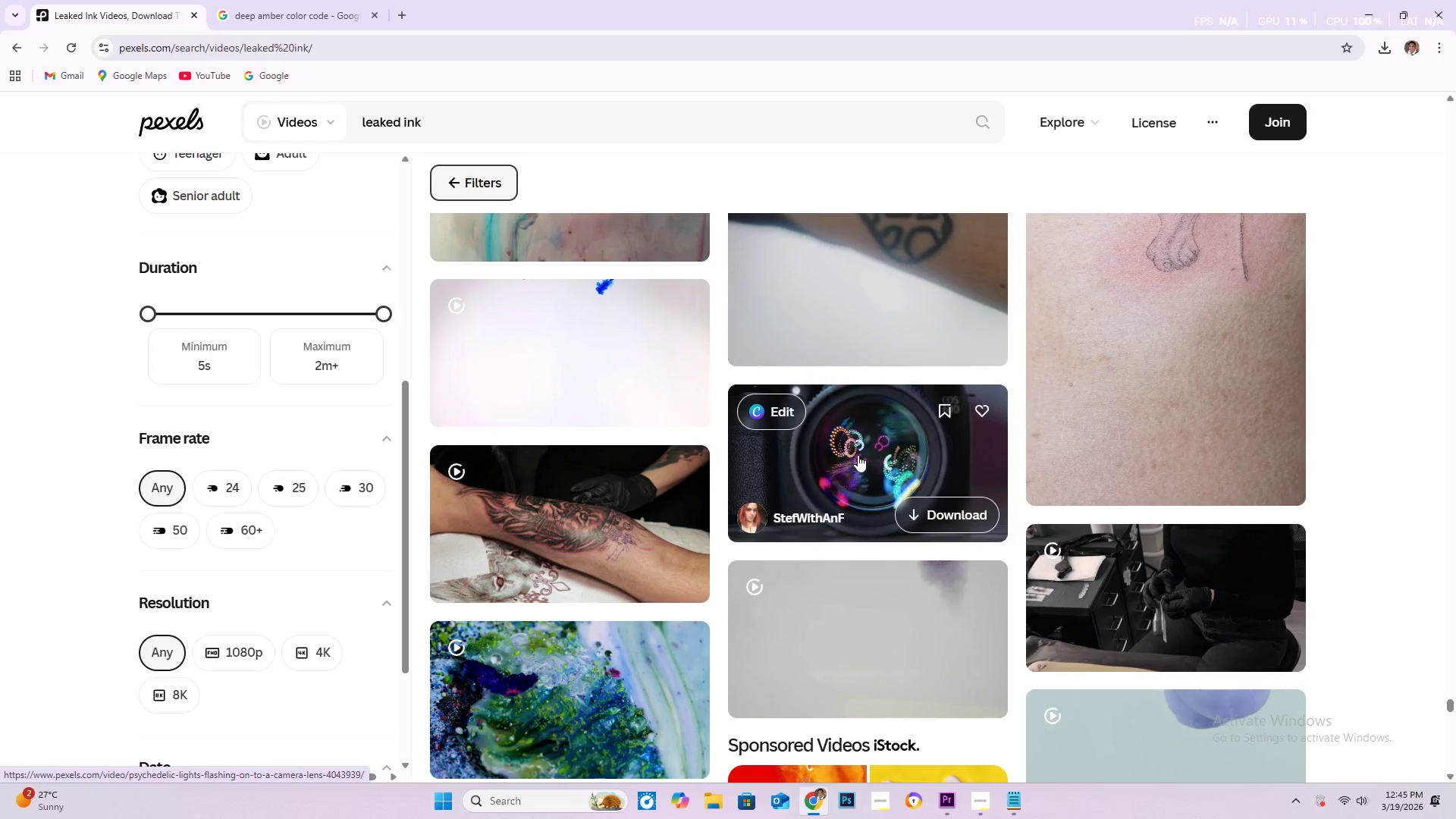 
wait(7.03)
 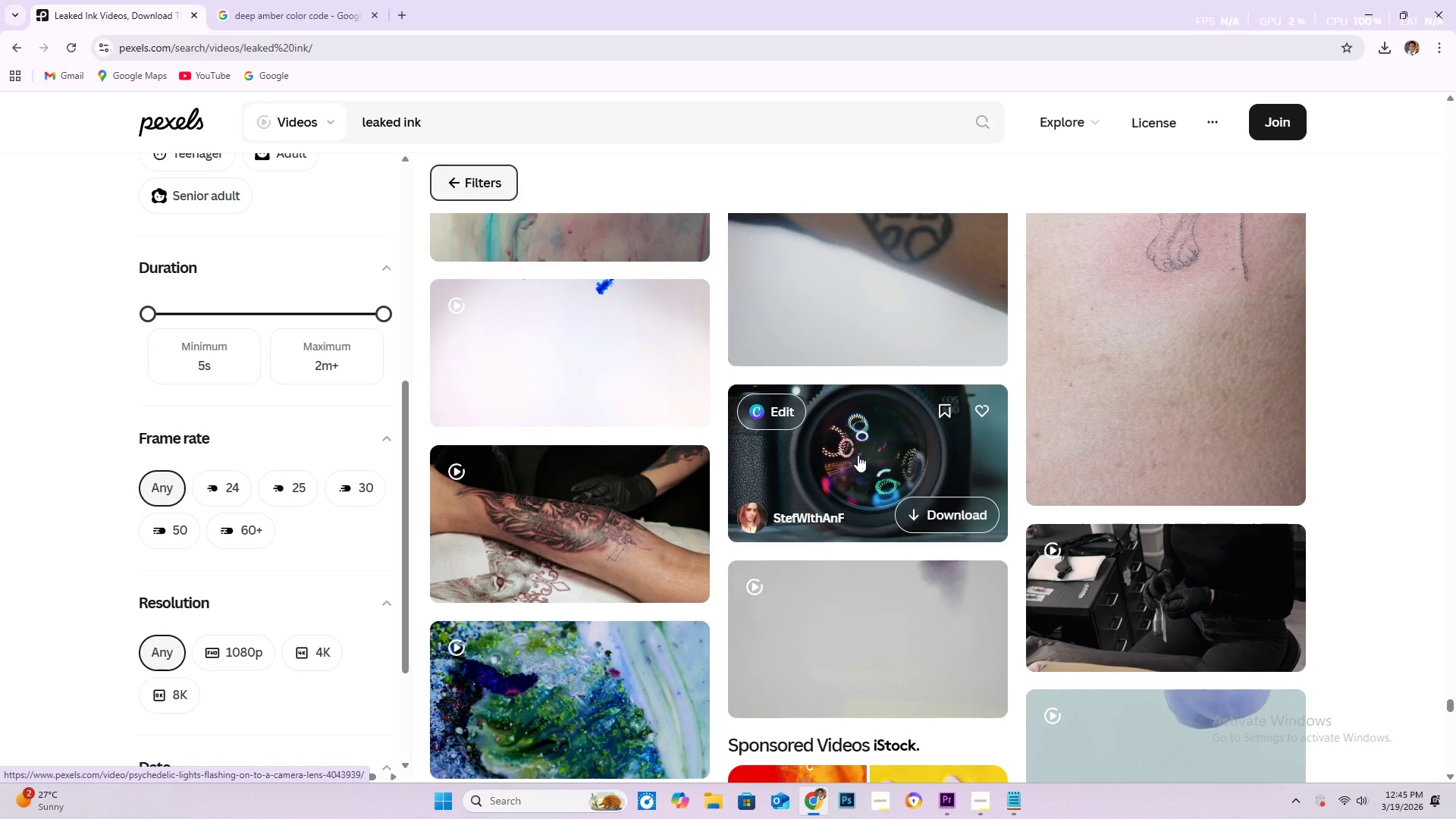 
scroll: coordinate [846, 435], scroll_direction: down, amount: 14.0
 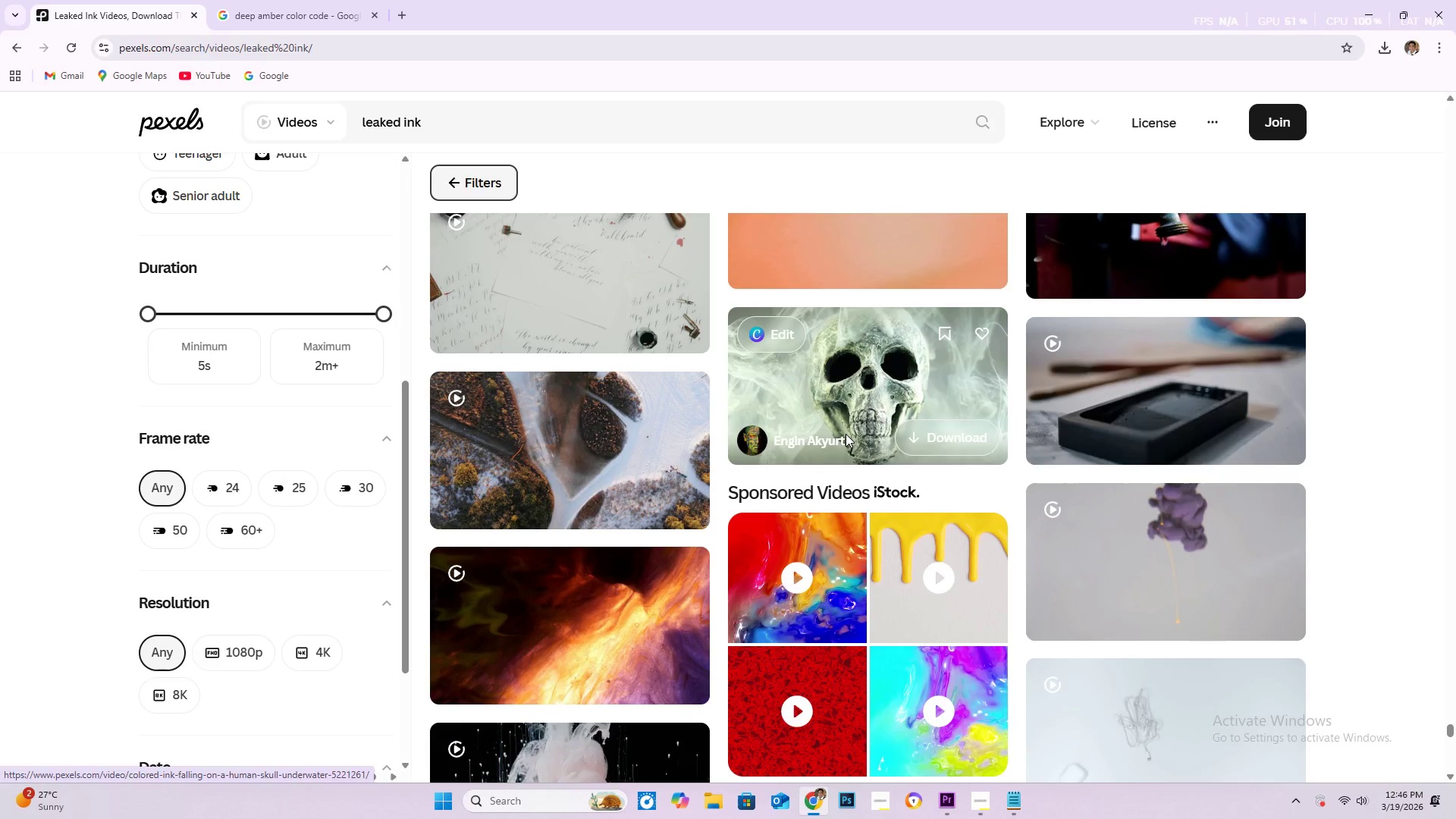 
scroll: coordinate [844, 429], scroll_direction: down, amount: 9.0
 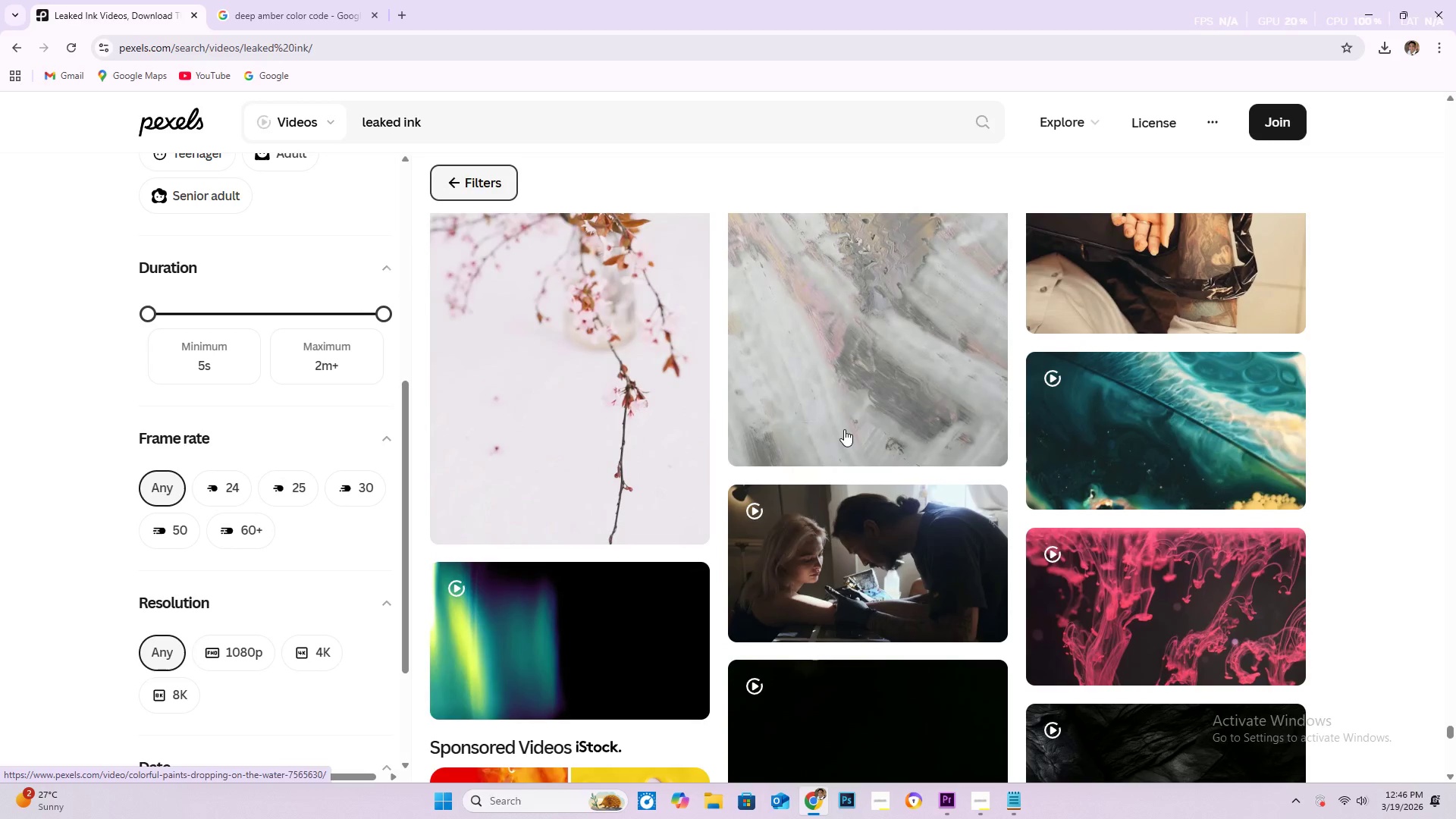 
scroll: coordinate [761, 412], scroll_direction: up, amount: 3.0
 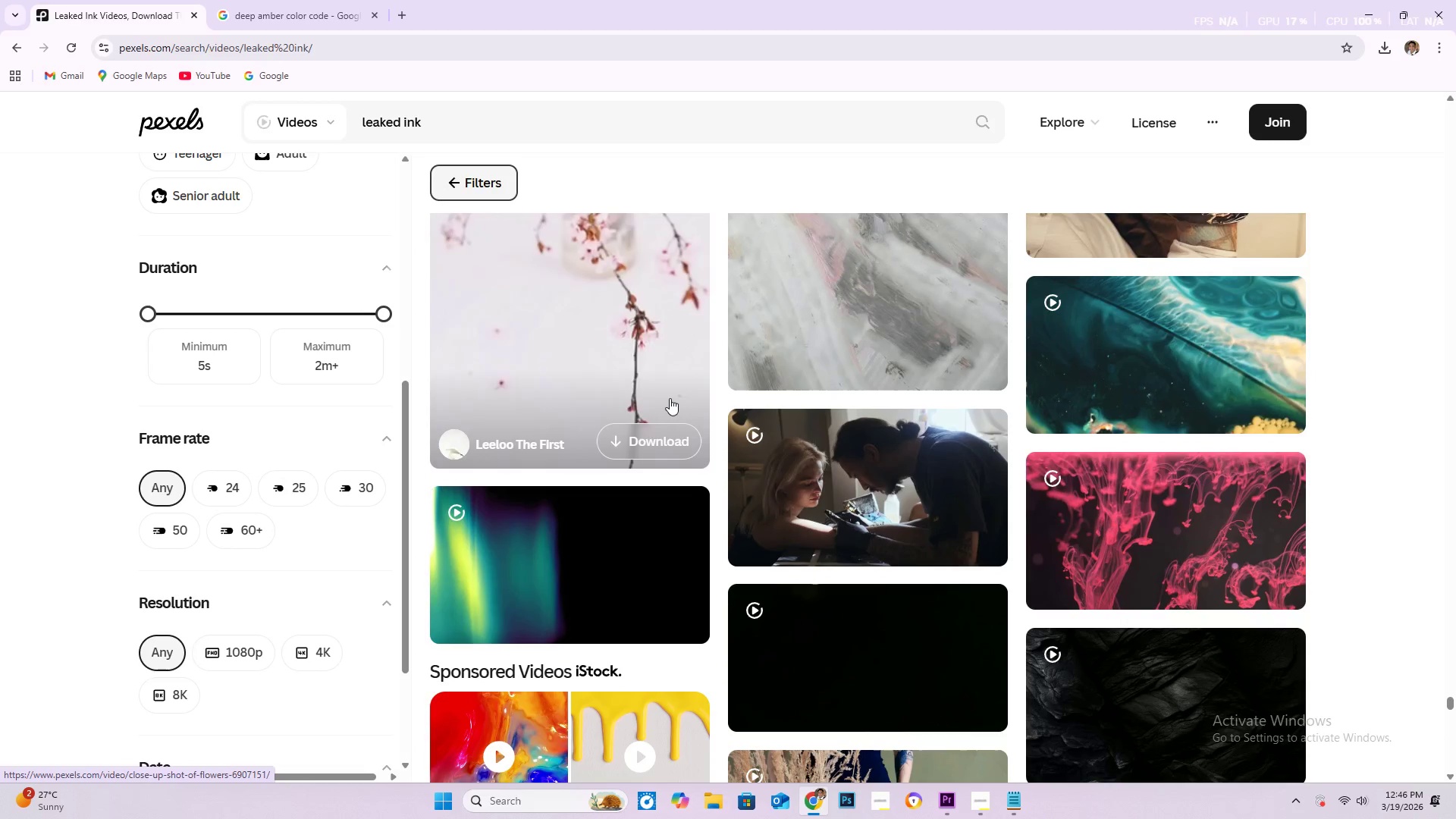 
wait(5.49)
 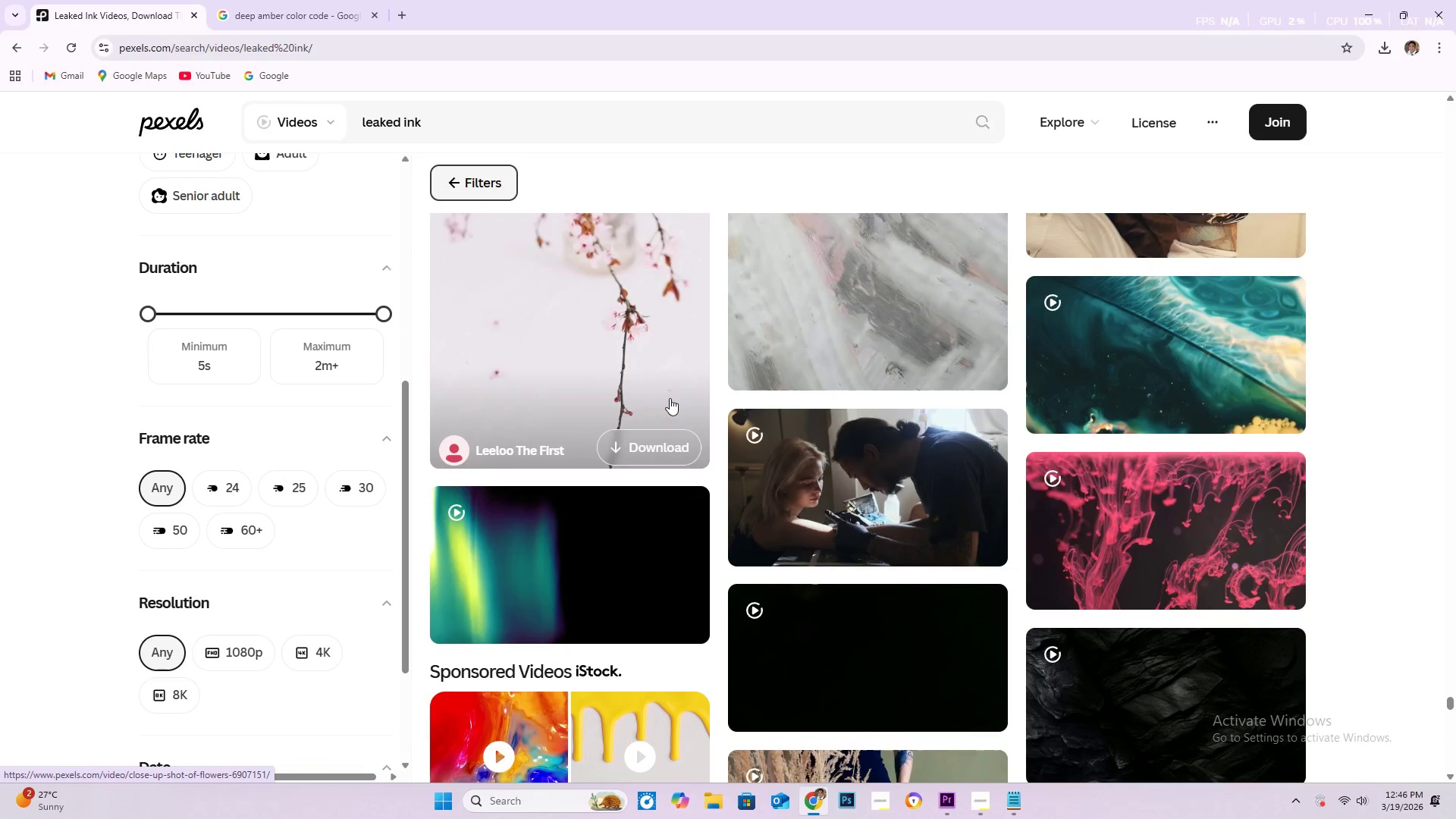 
scroll: coordinate [619, 474], scroll_direction: down, amount: 59.0
 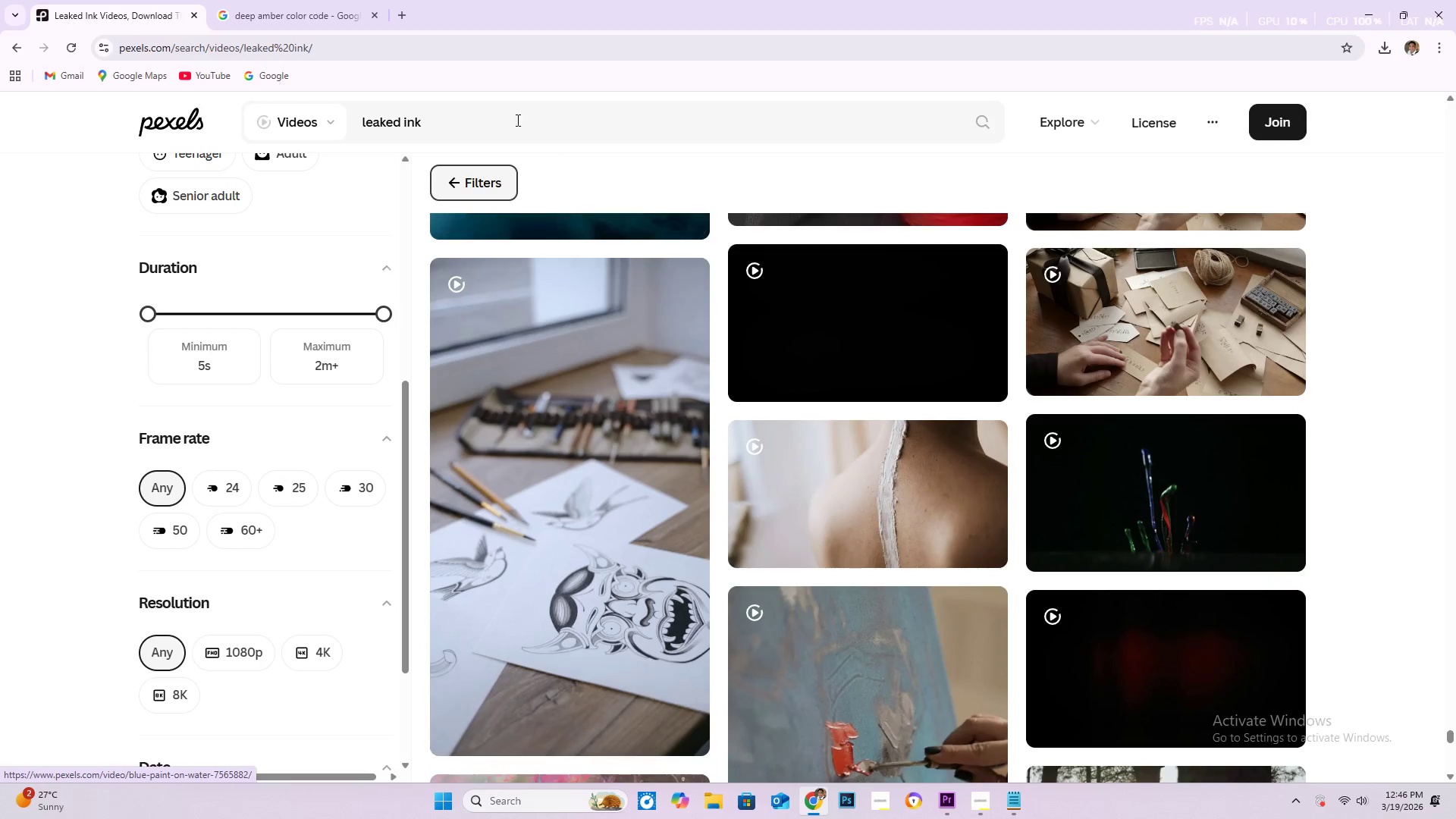 
left_click_drag(start_coordinate=[500, 115], to_coordinate=[367, 119])
 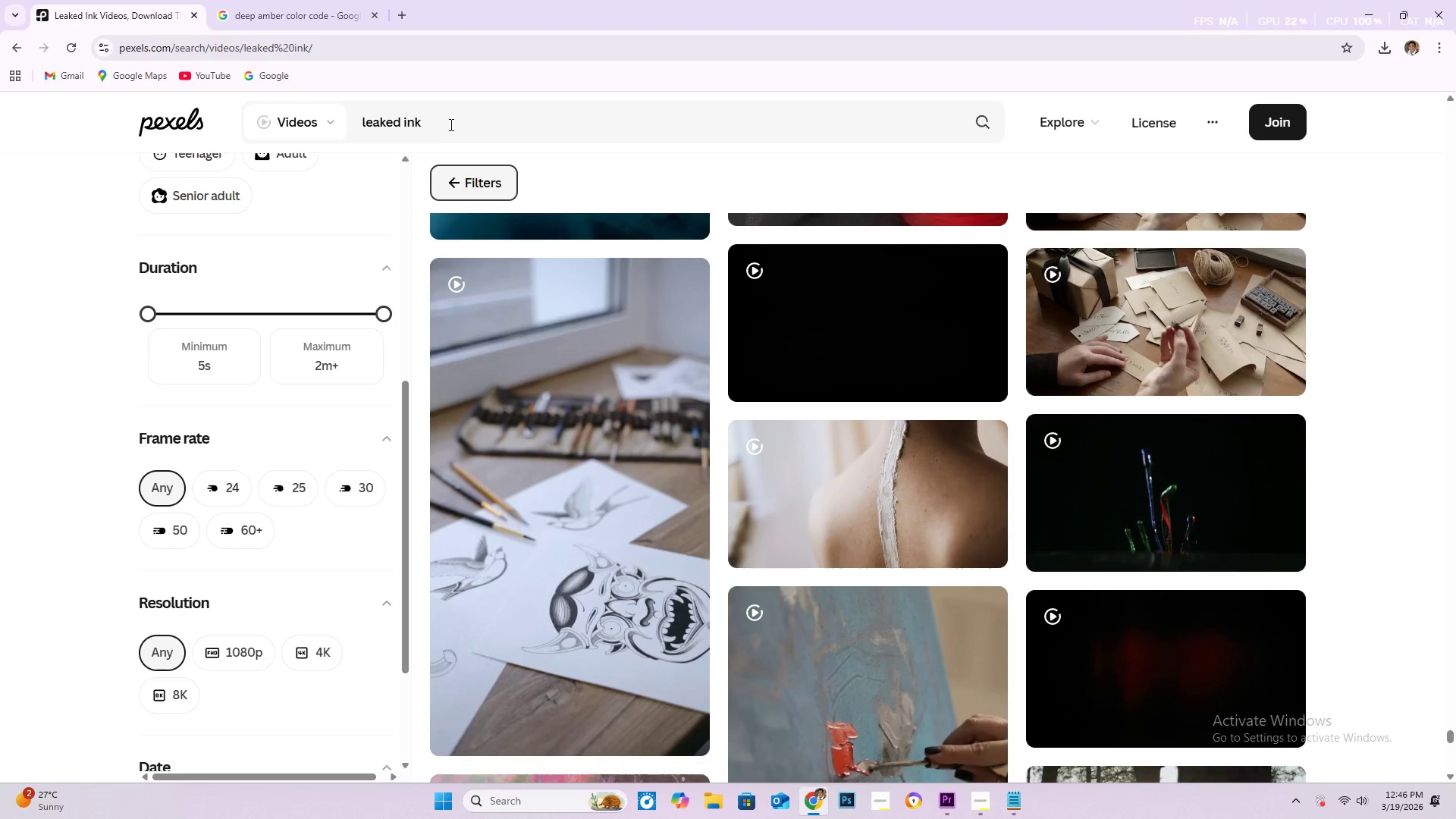 
left_click([449, 124])
 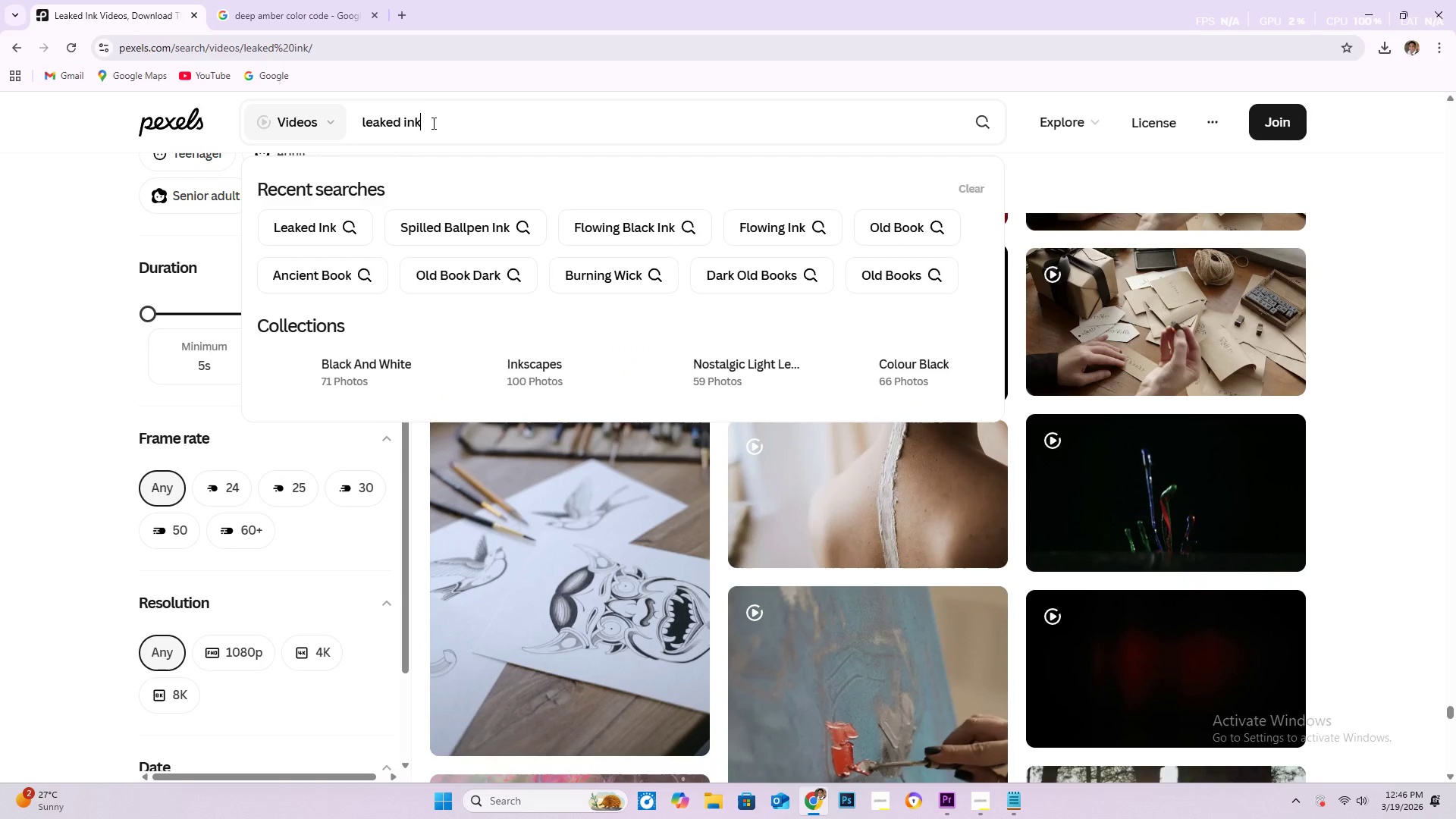 
left_click_drag(start_coordinate=[427, 124], to_coordinate=[358, 119])
 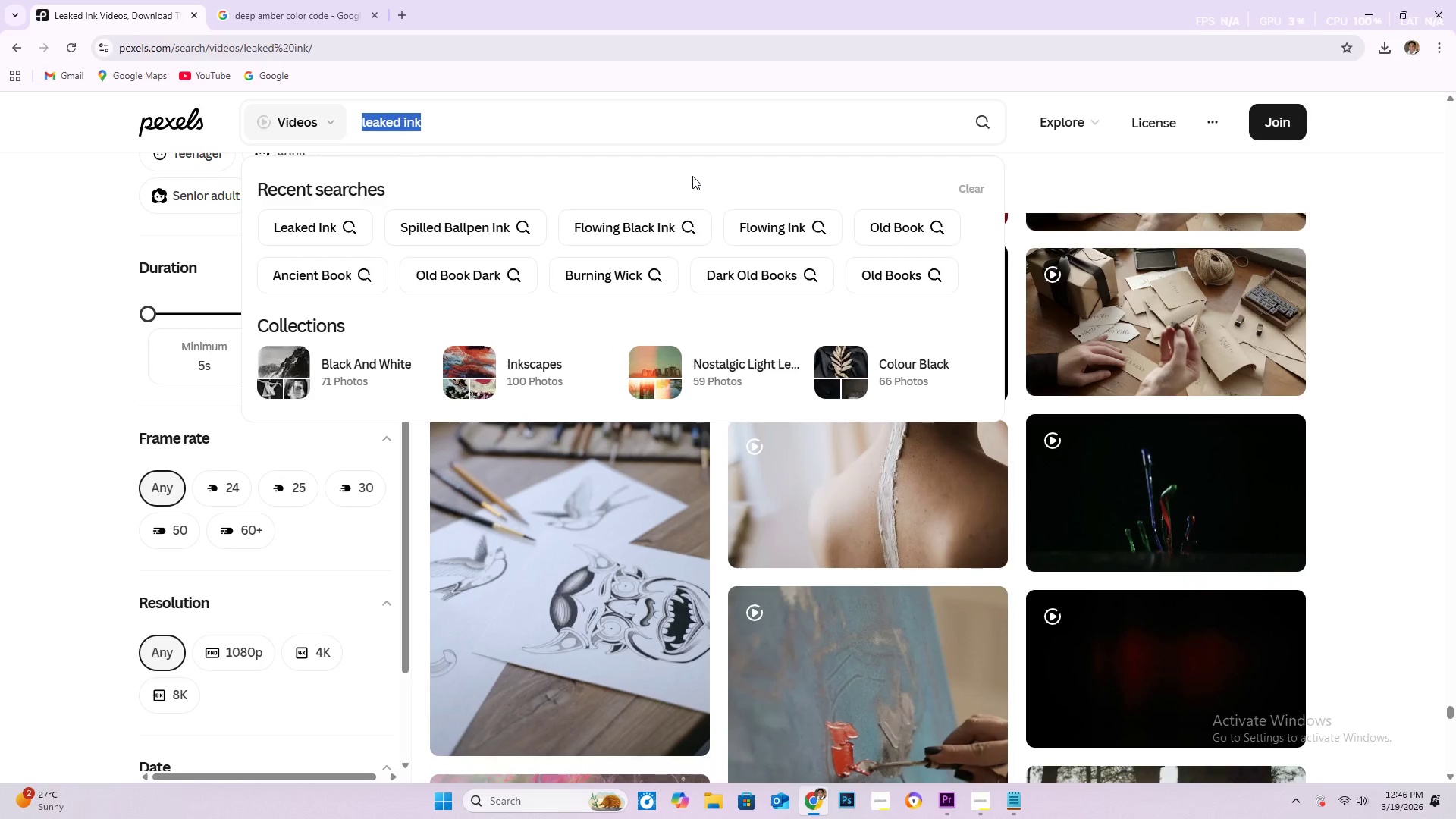 
type(ballpen ink)
 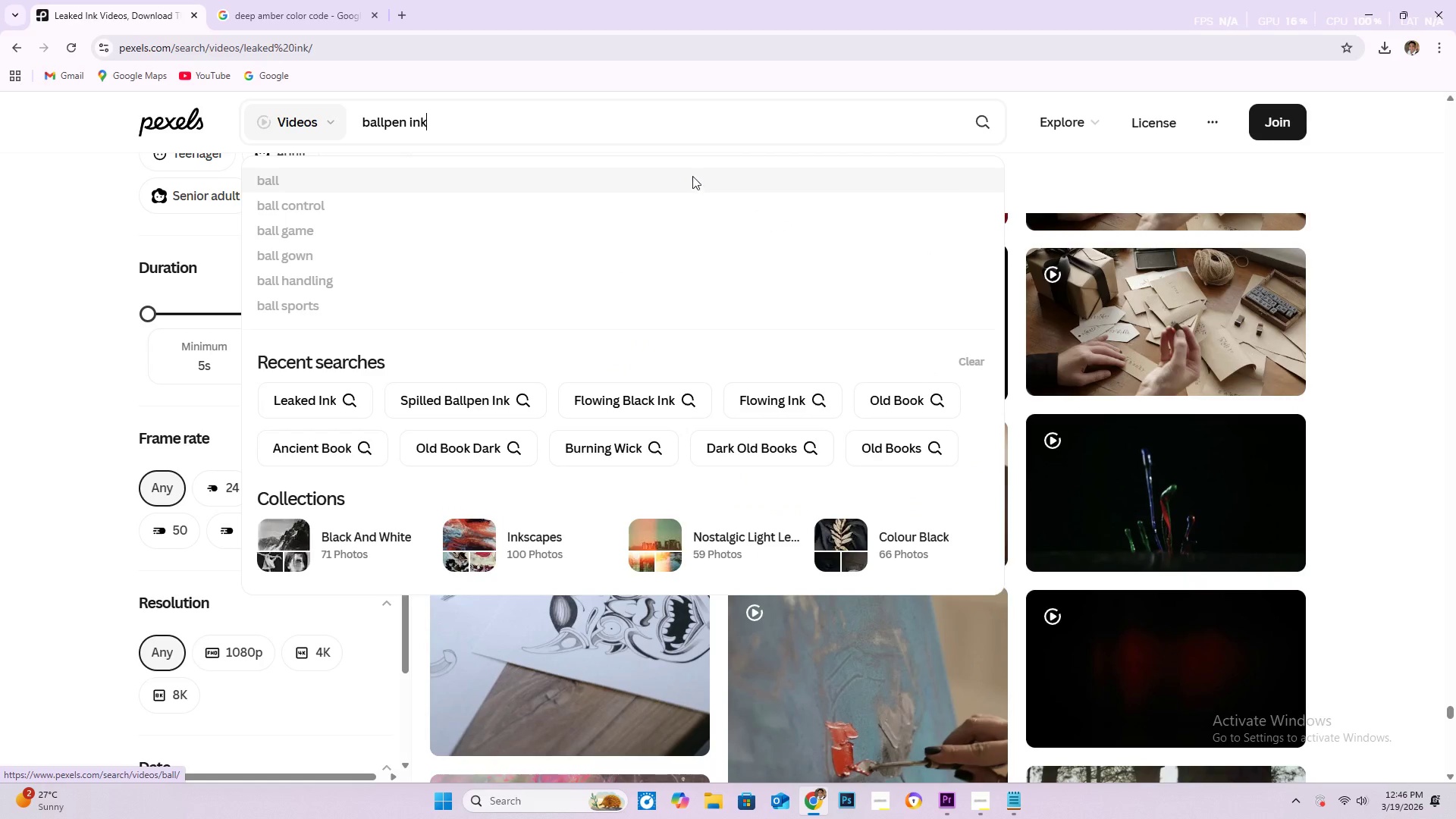 
key(Enter)
 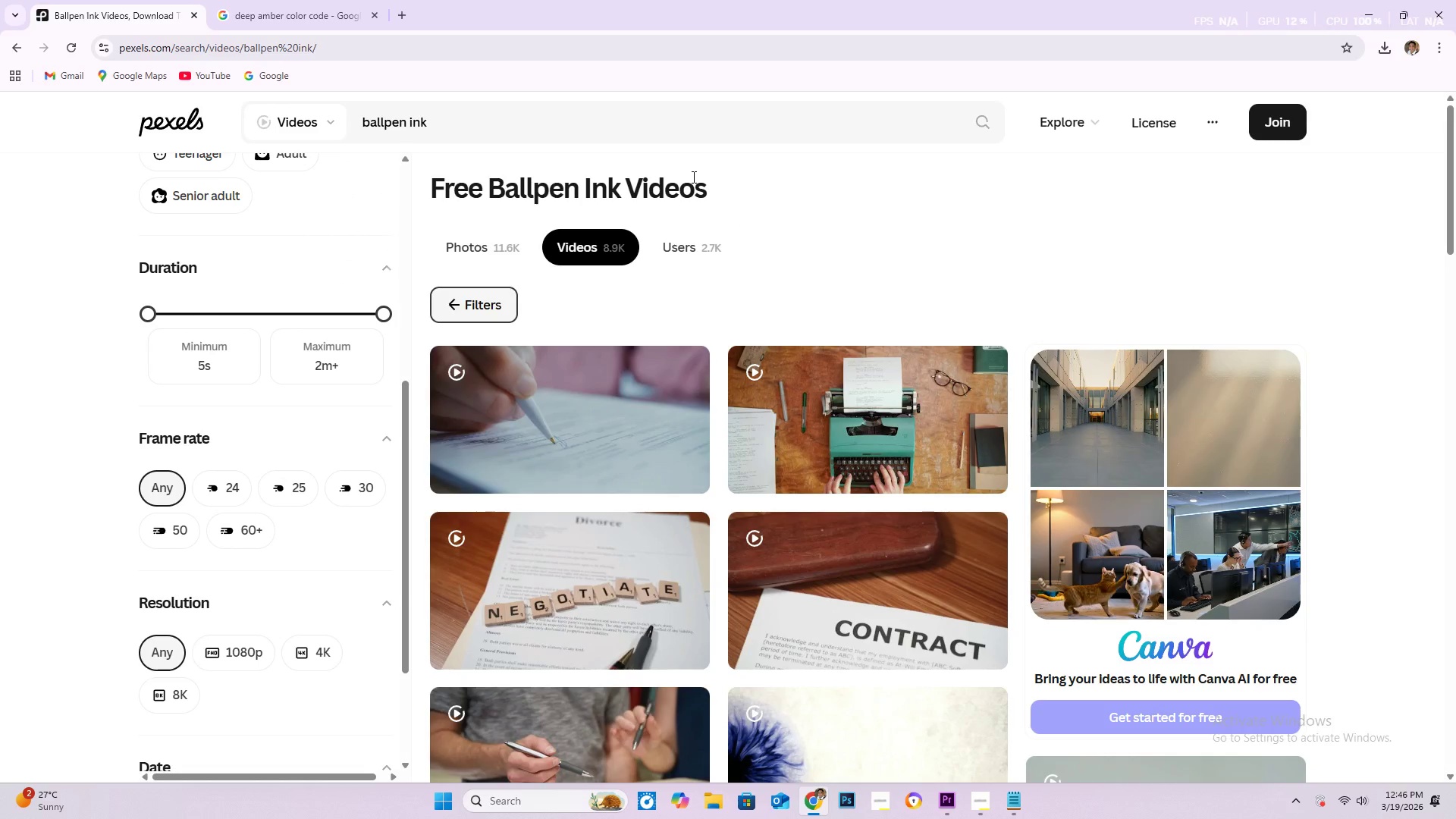 
wait(6.39)
 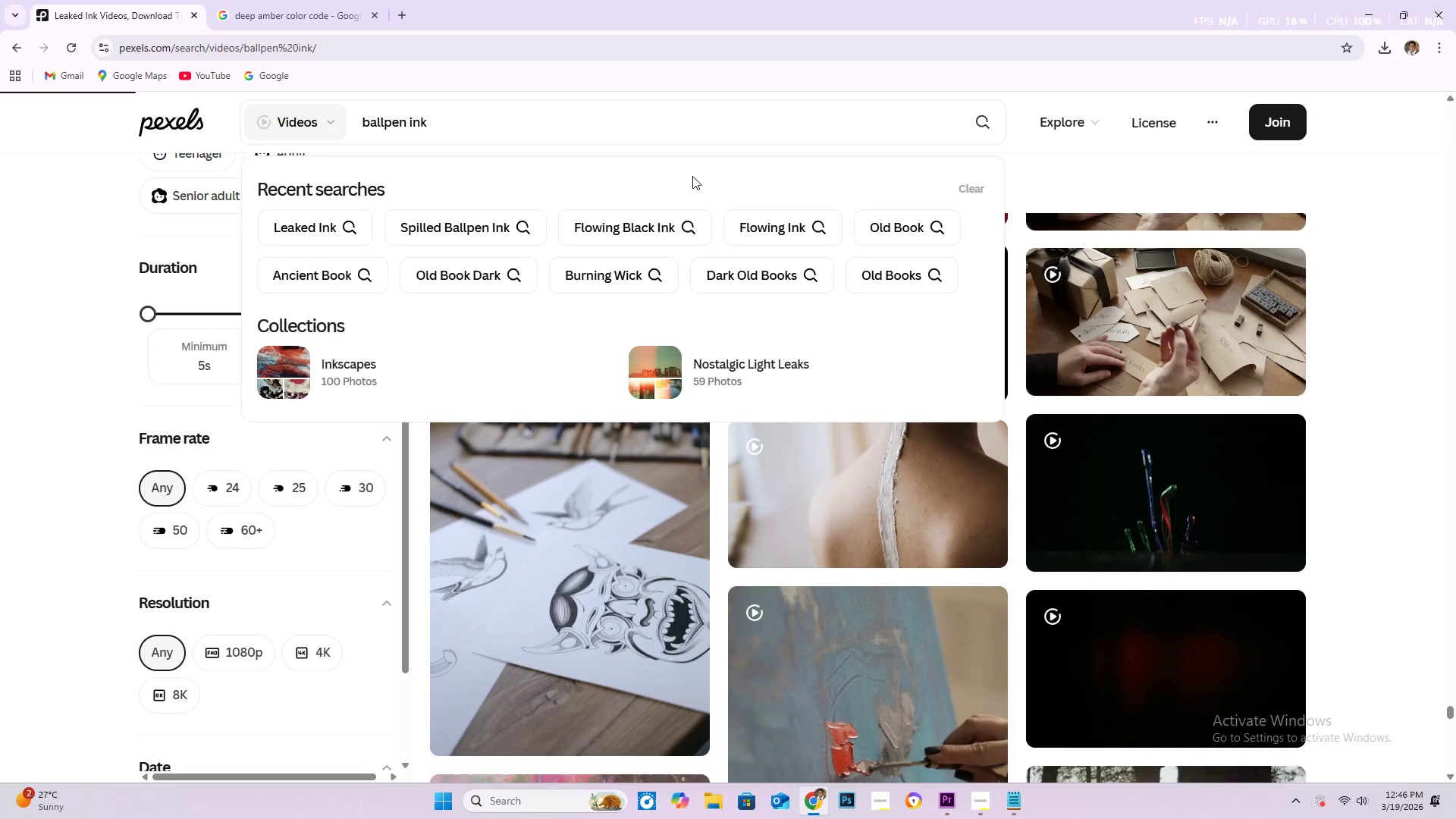 
scroll: coordinate [695, 343], scroll_direction: down, amount: 50.0
 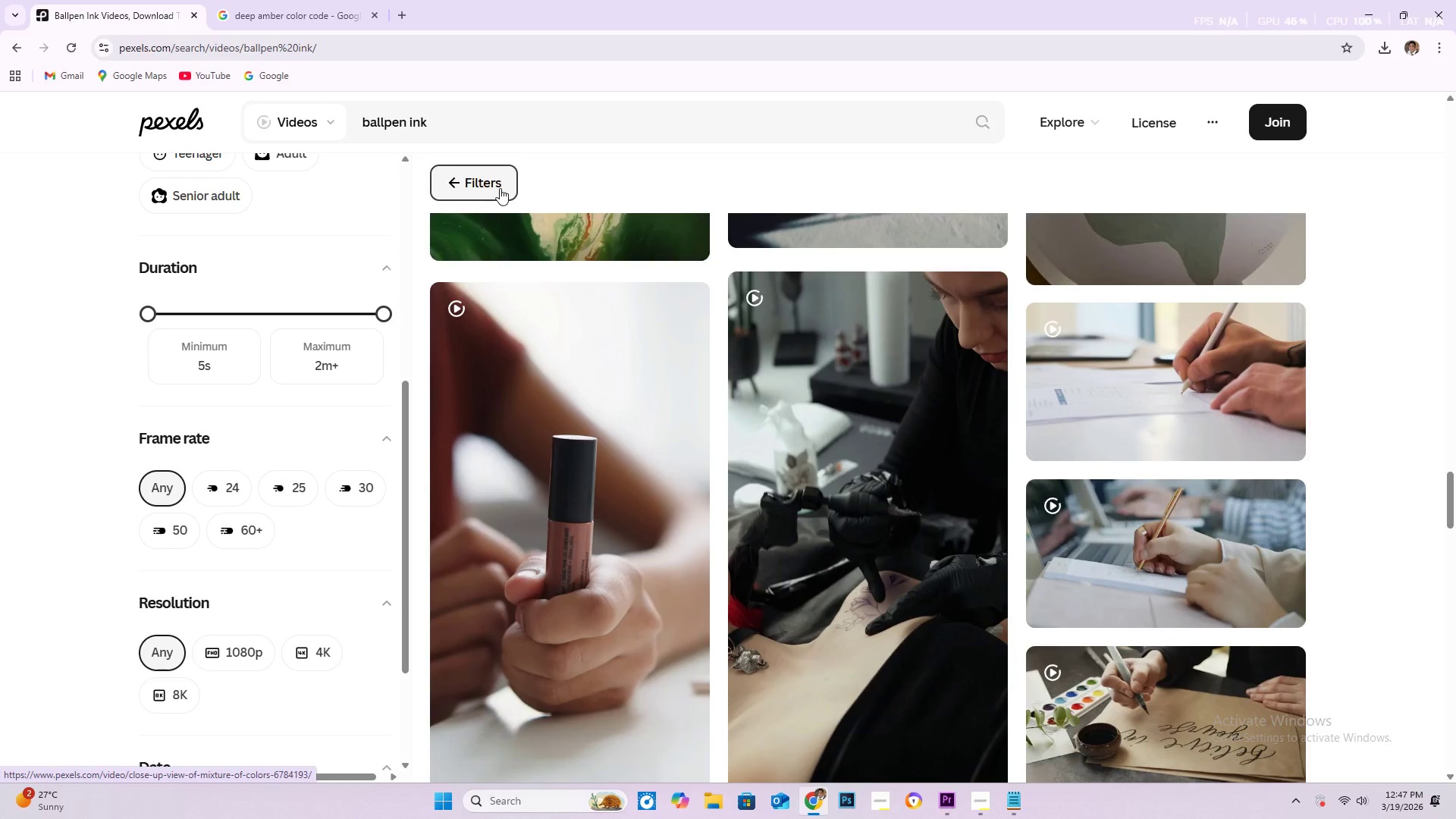 
left_click_drag(start_coordinate=[508, 124], to_coordinate=[359, 124])
 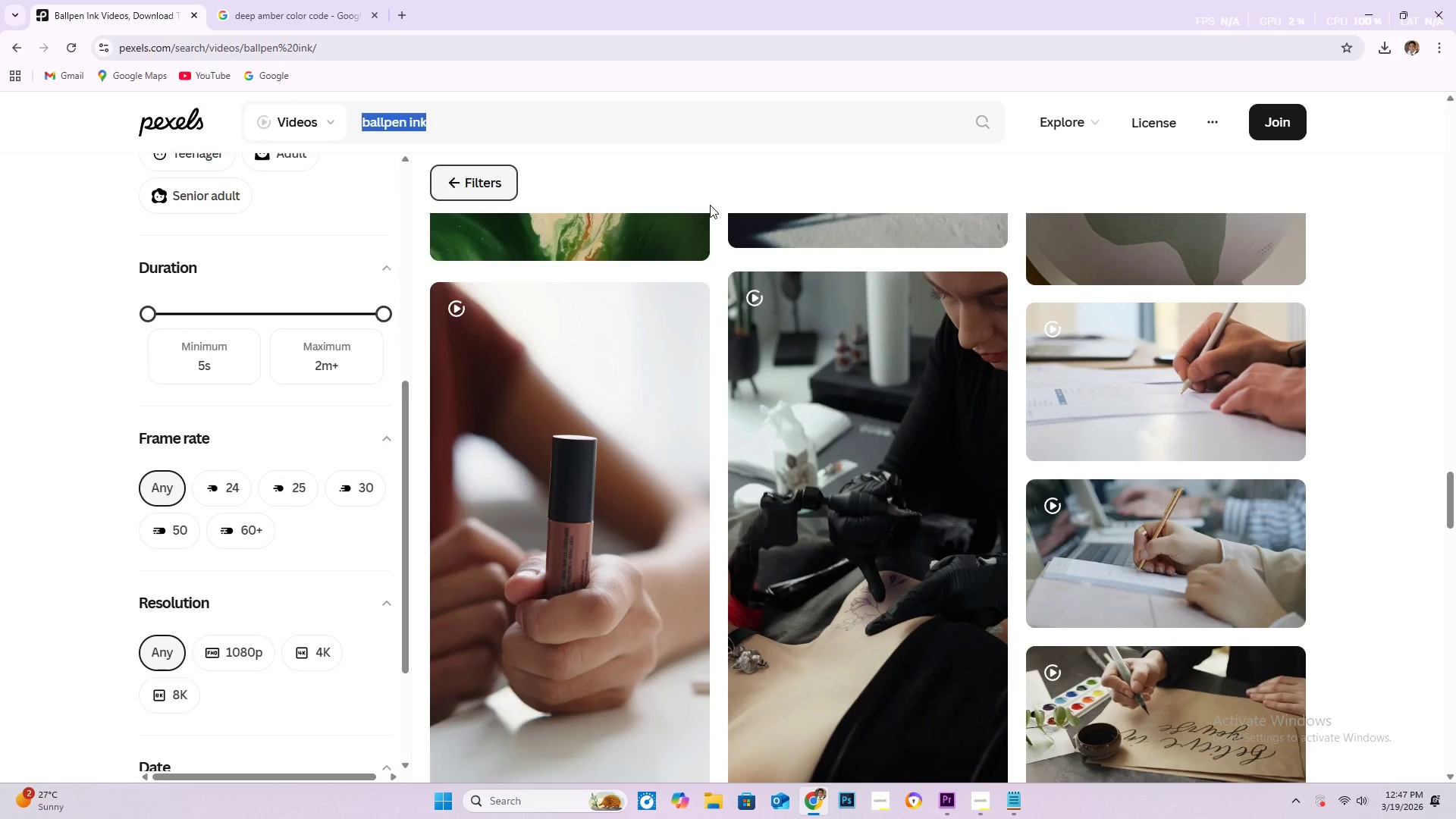 
type(feather ba)
key(Backspace)
key(Backspace)
type(pen ink)
 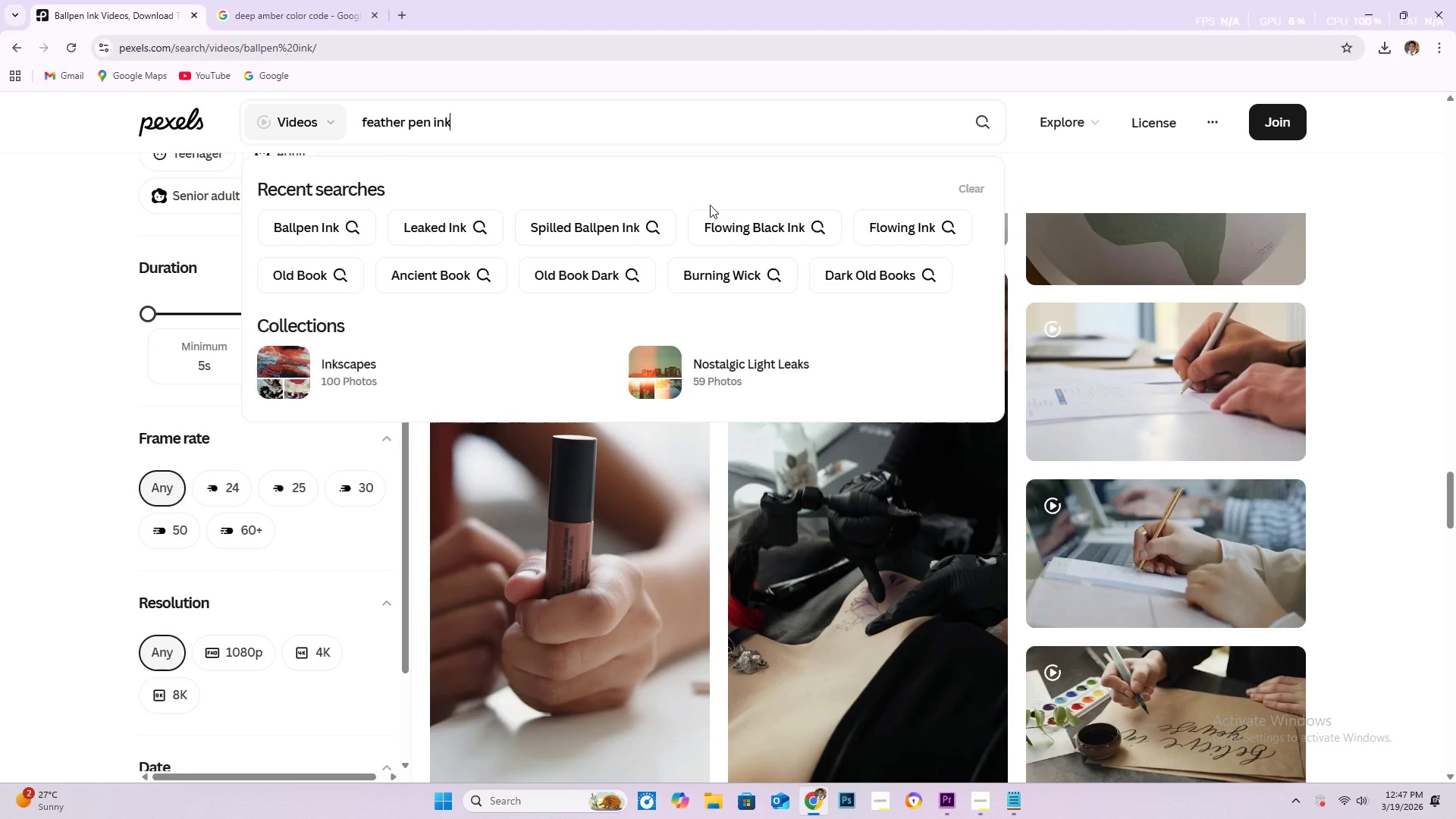 
key(Enter)
 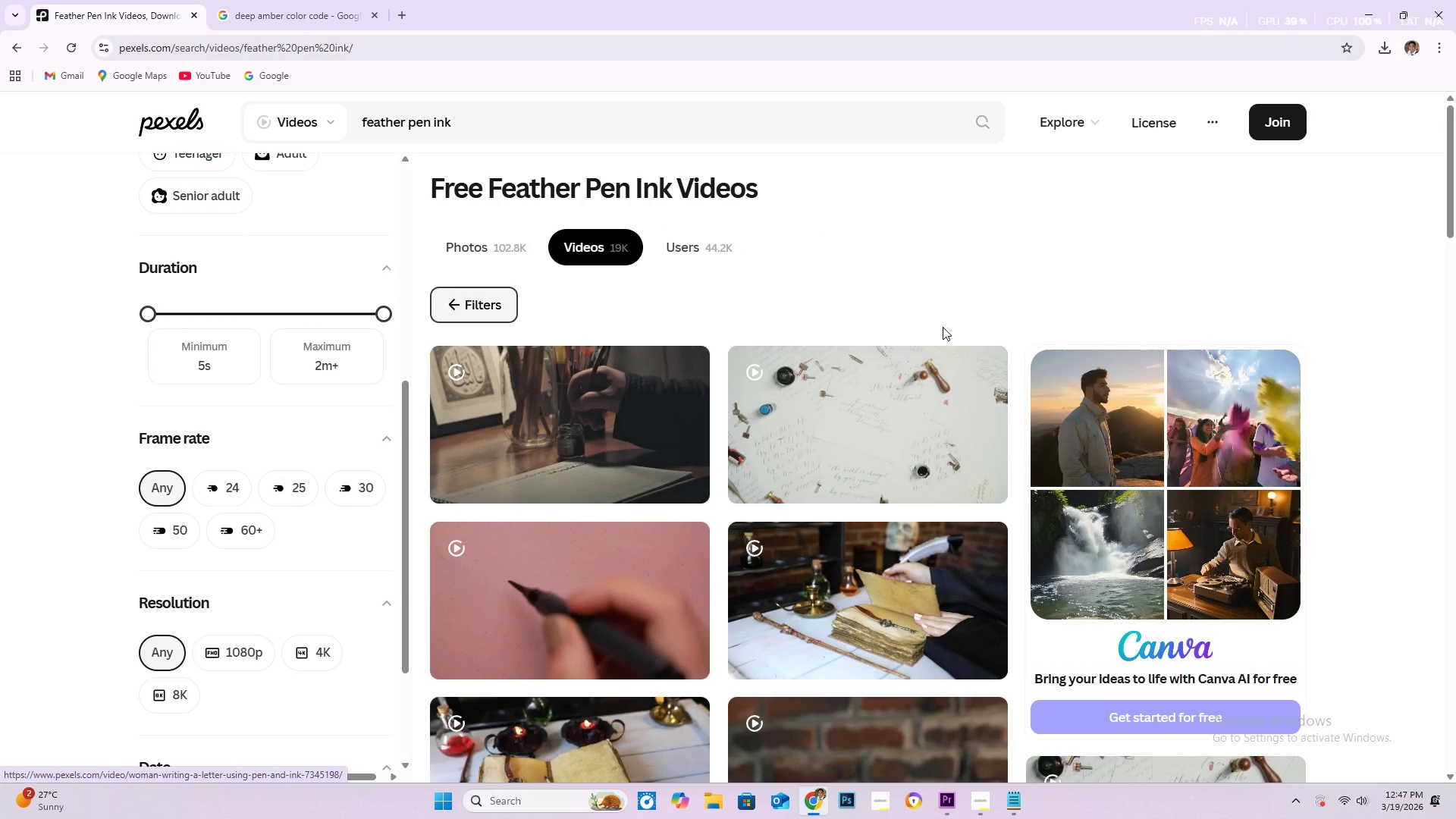 
scroll: coordinate [888, 328], scroll_direction: down, amount: 17.0
 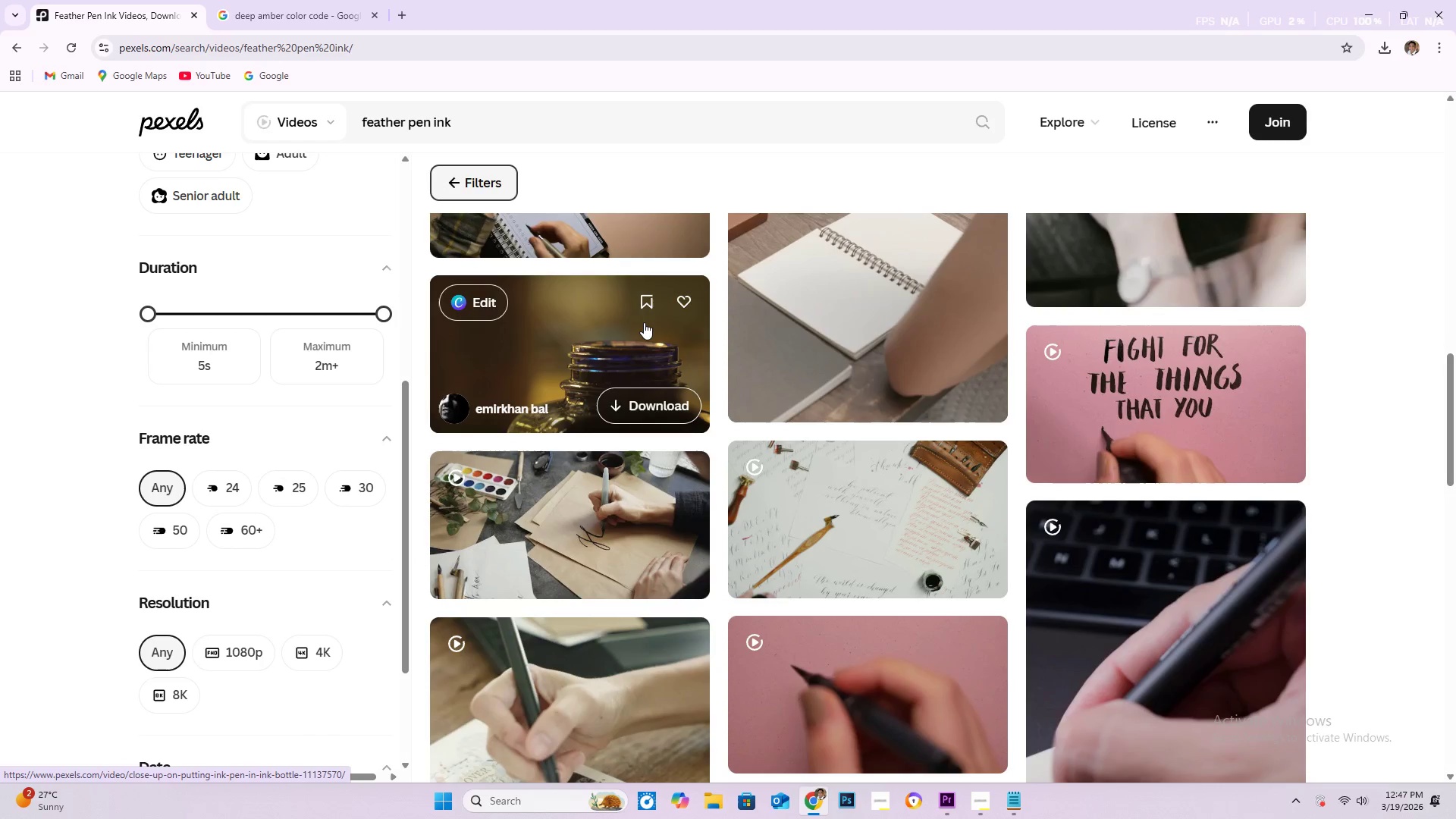 
scroll: coordinate [641, 339], scroll_direction: down, amount: 29.0
 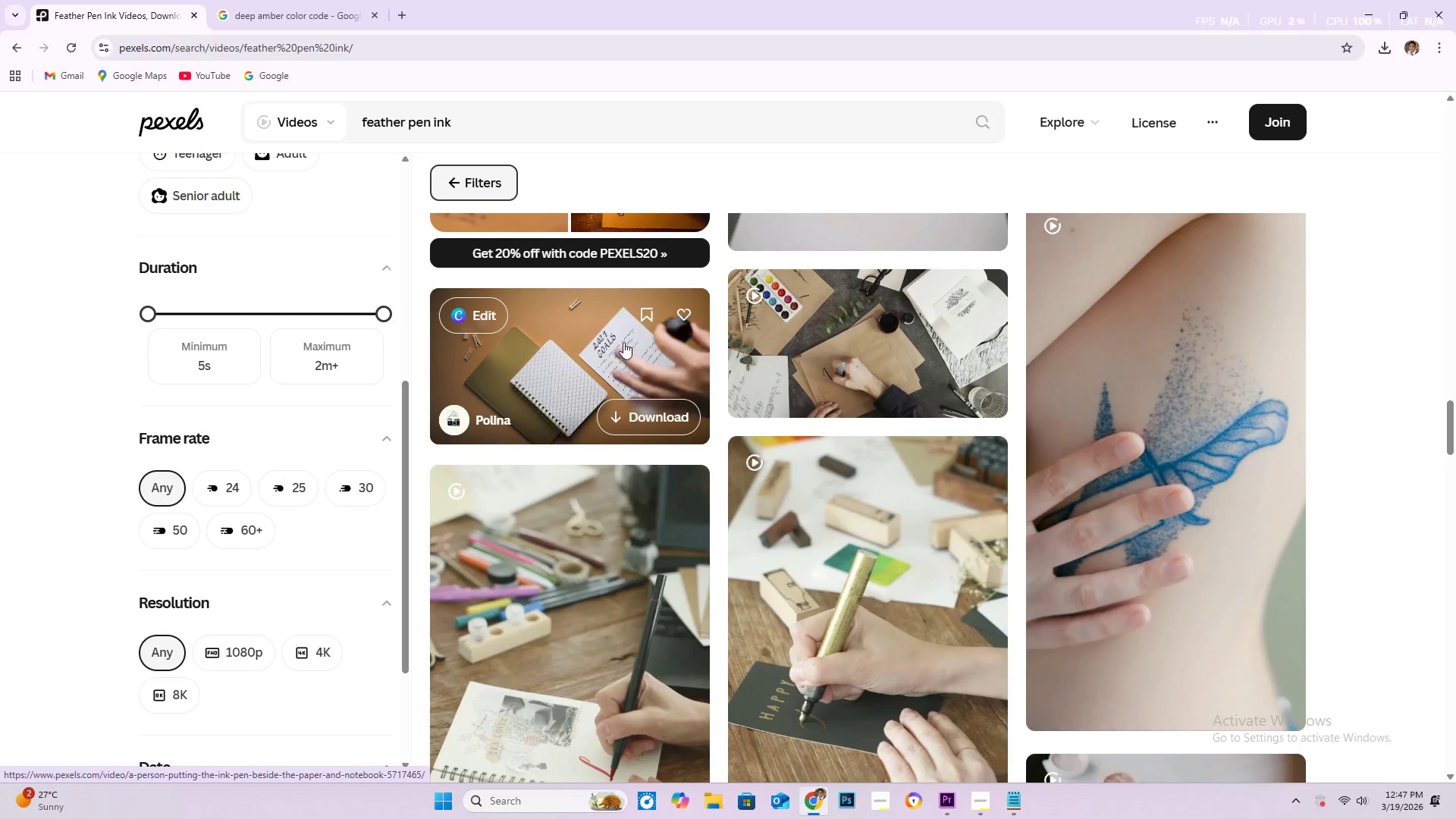 
scroll: coordinate [635, 354], scroll_direction: down, amount: 40.0
 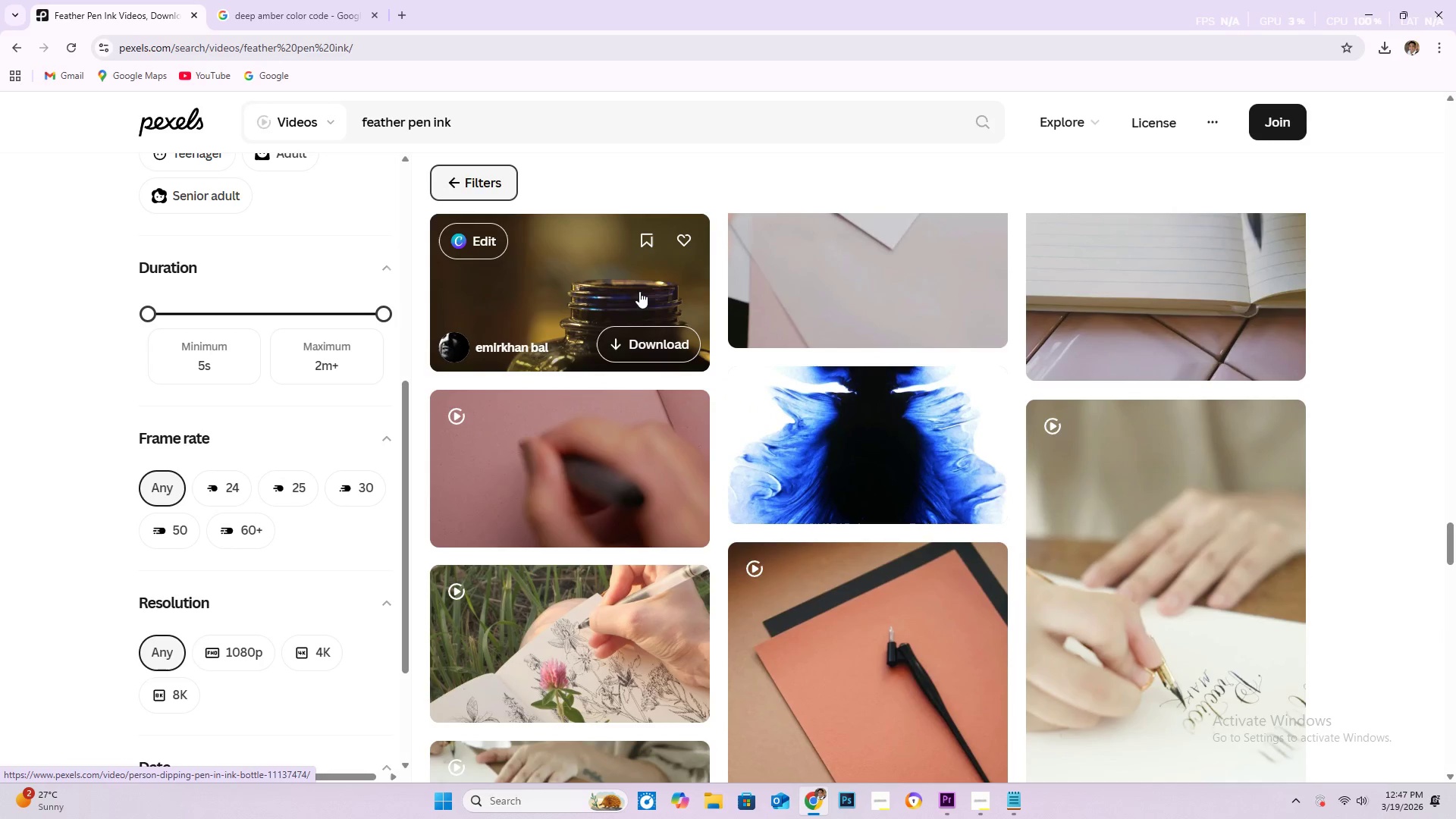 
left_click([641, 287])
 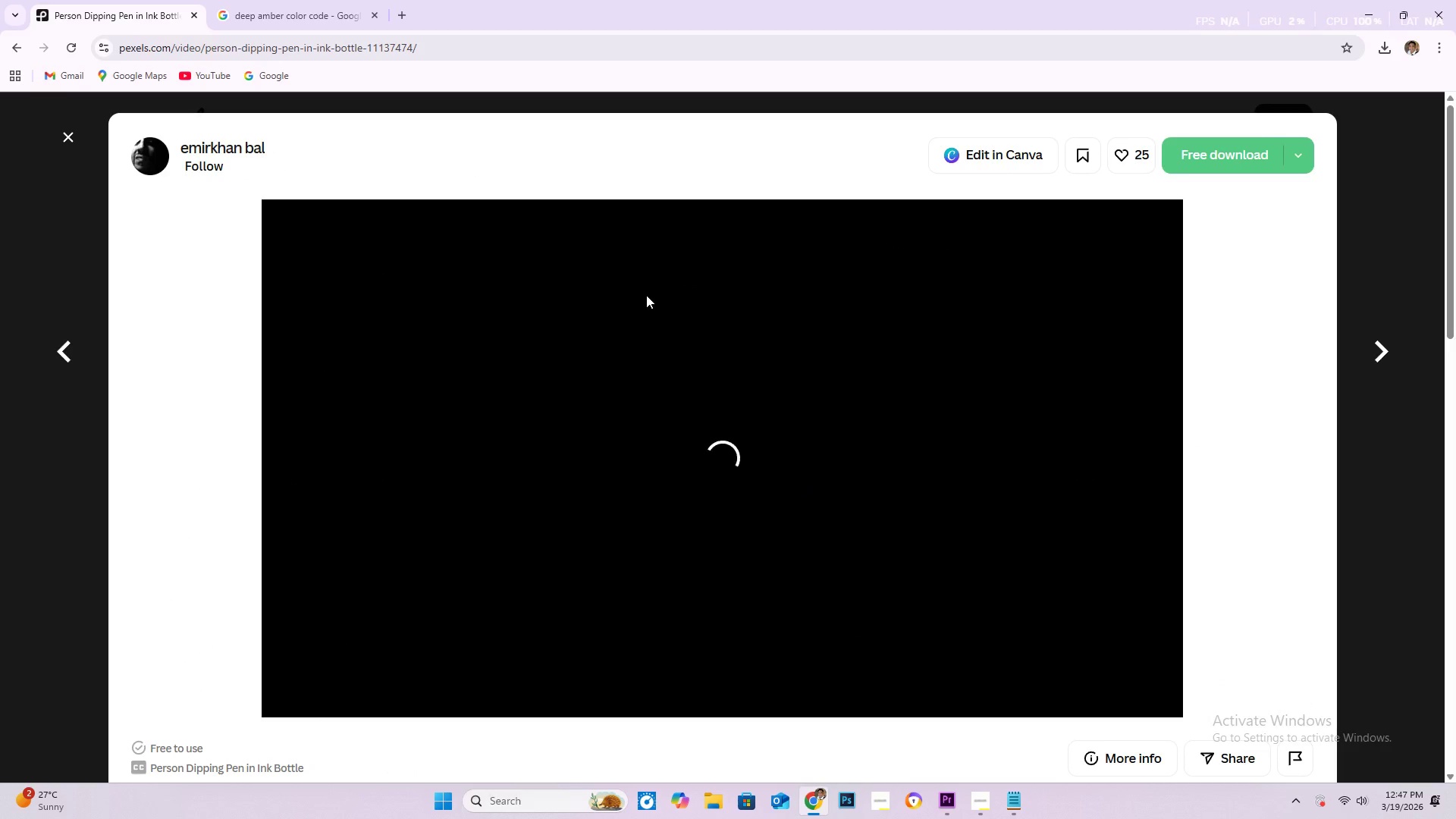 
scroll: coordinate [650, 297], scroll_direction: down, amount: 22.0
 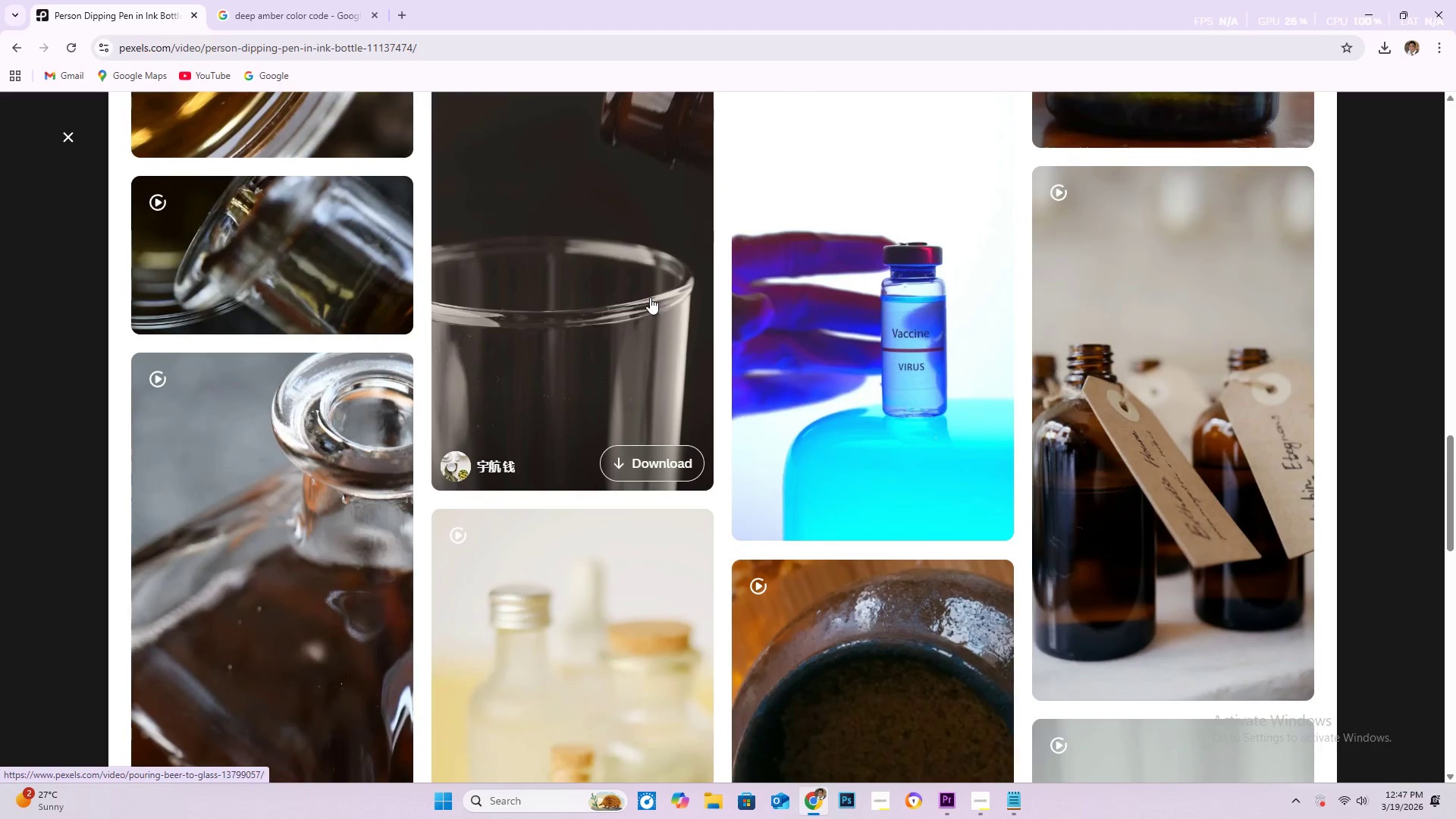 
scroll: coordinate [650, 297], scroll_direction: none, amount: 0.0
 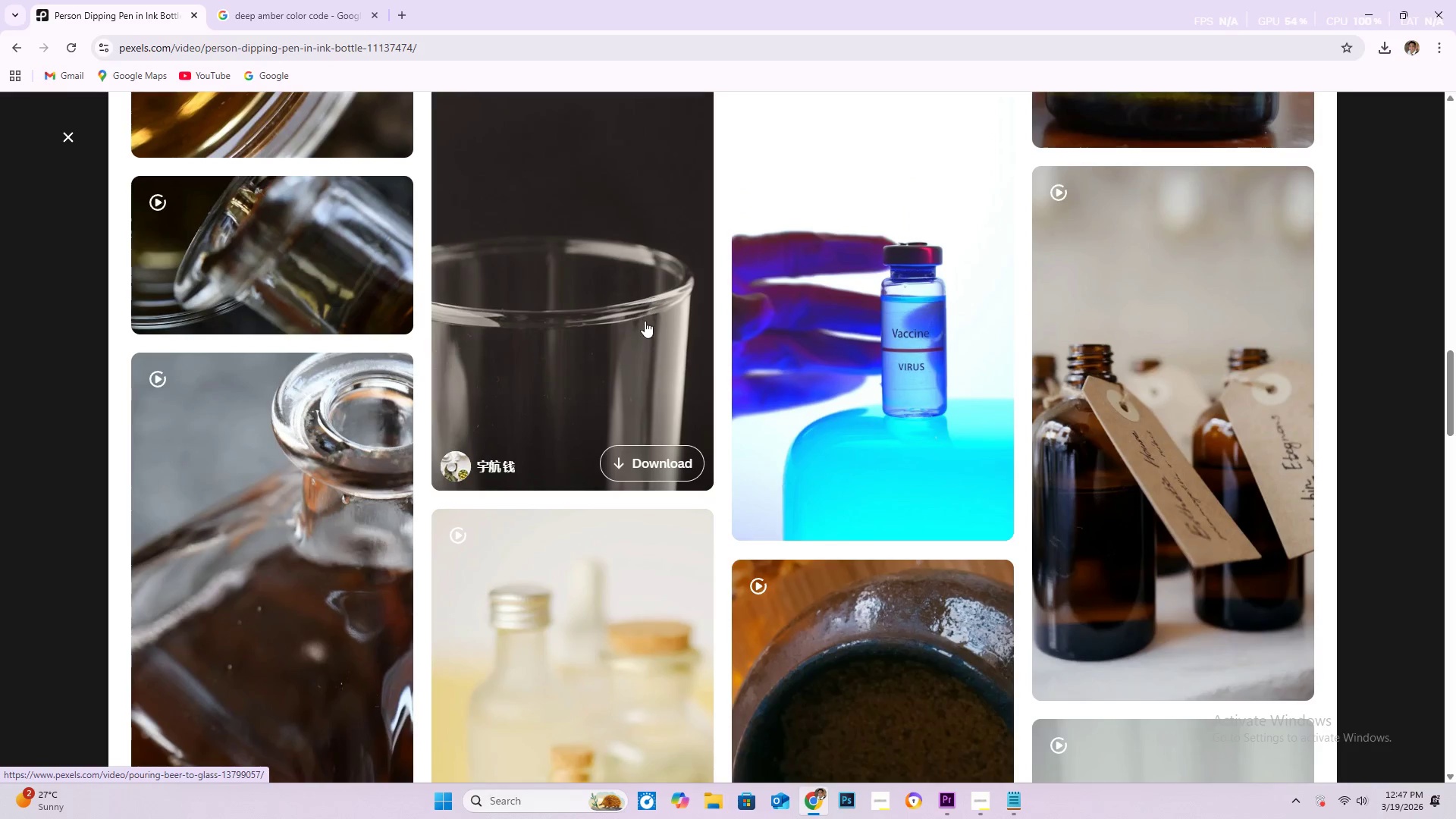 
scroll: coordinate [642, 332], scroll_direction: up, amount: 1.0
 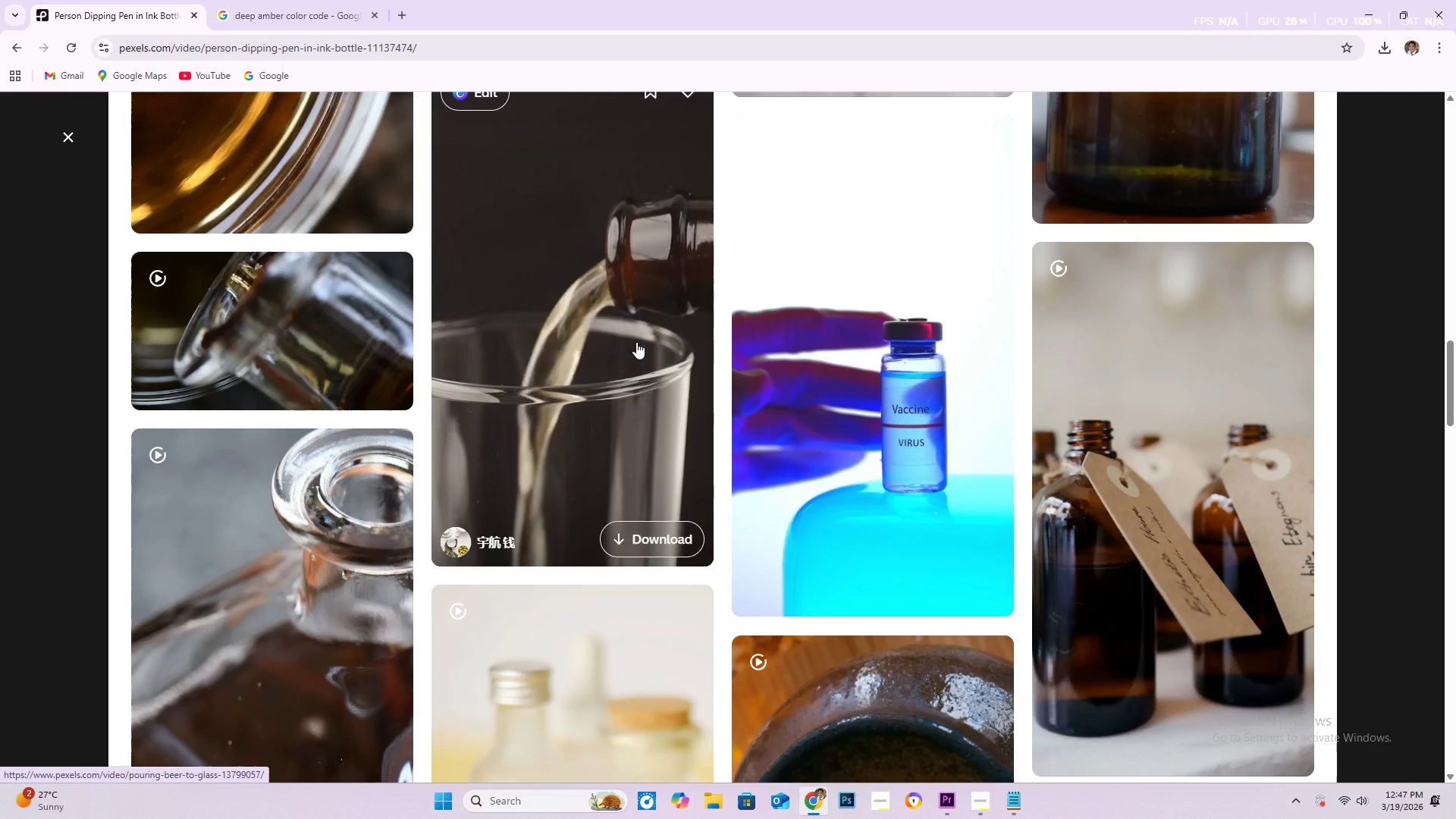 
scroll: coordinate [635, 342], scroll_direction: down, amount: 38.0
 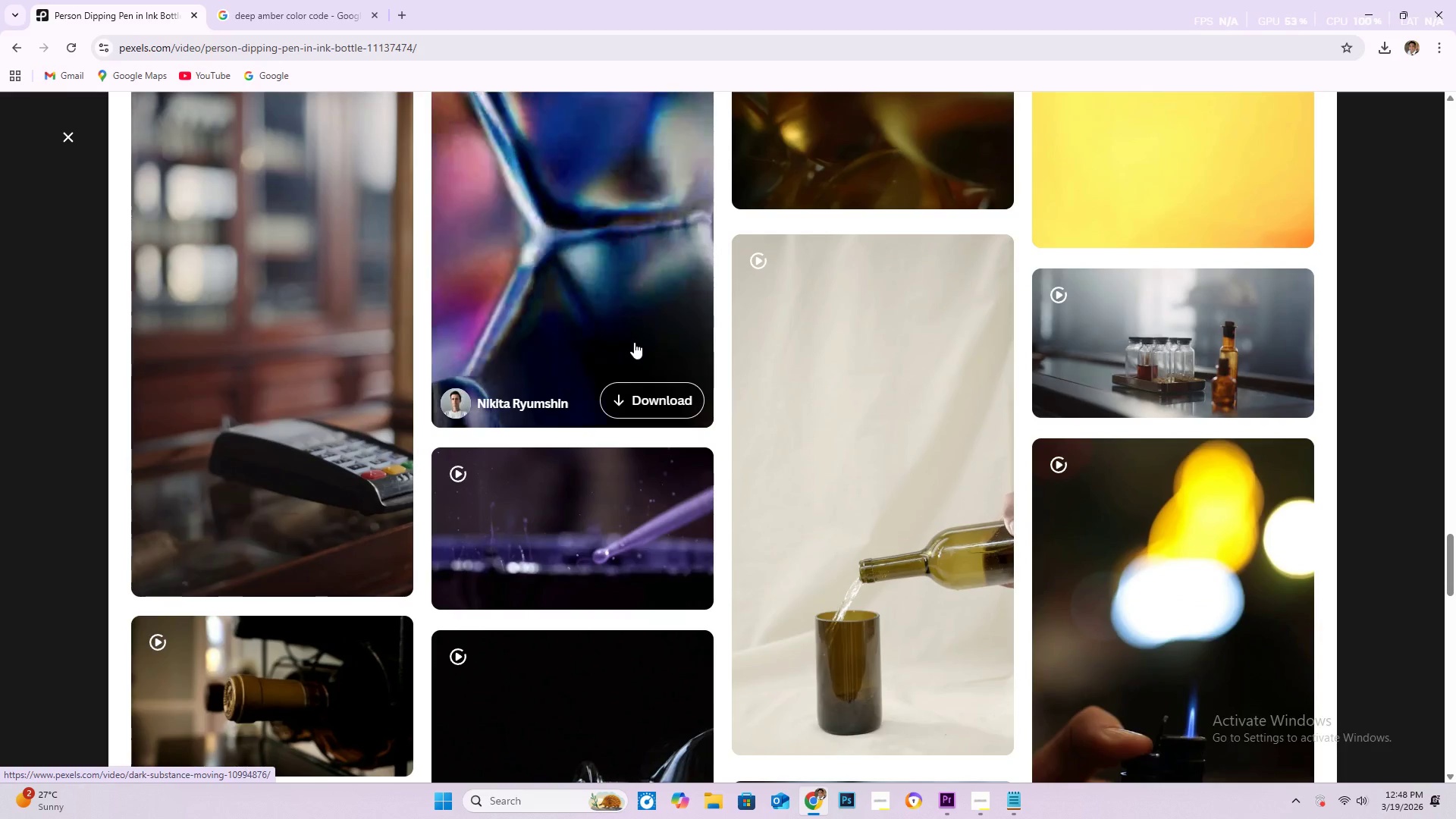 
scroll: coordinate [762, 343], scroll_direction: down, amount: 38.0
 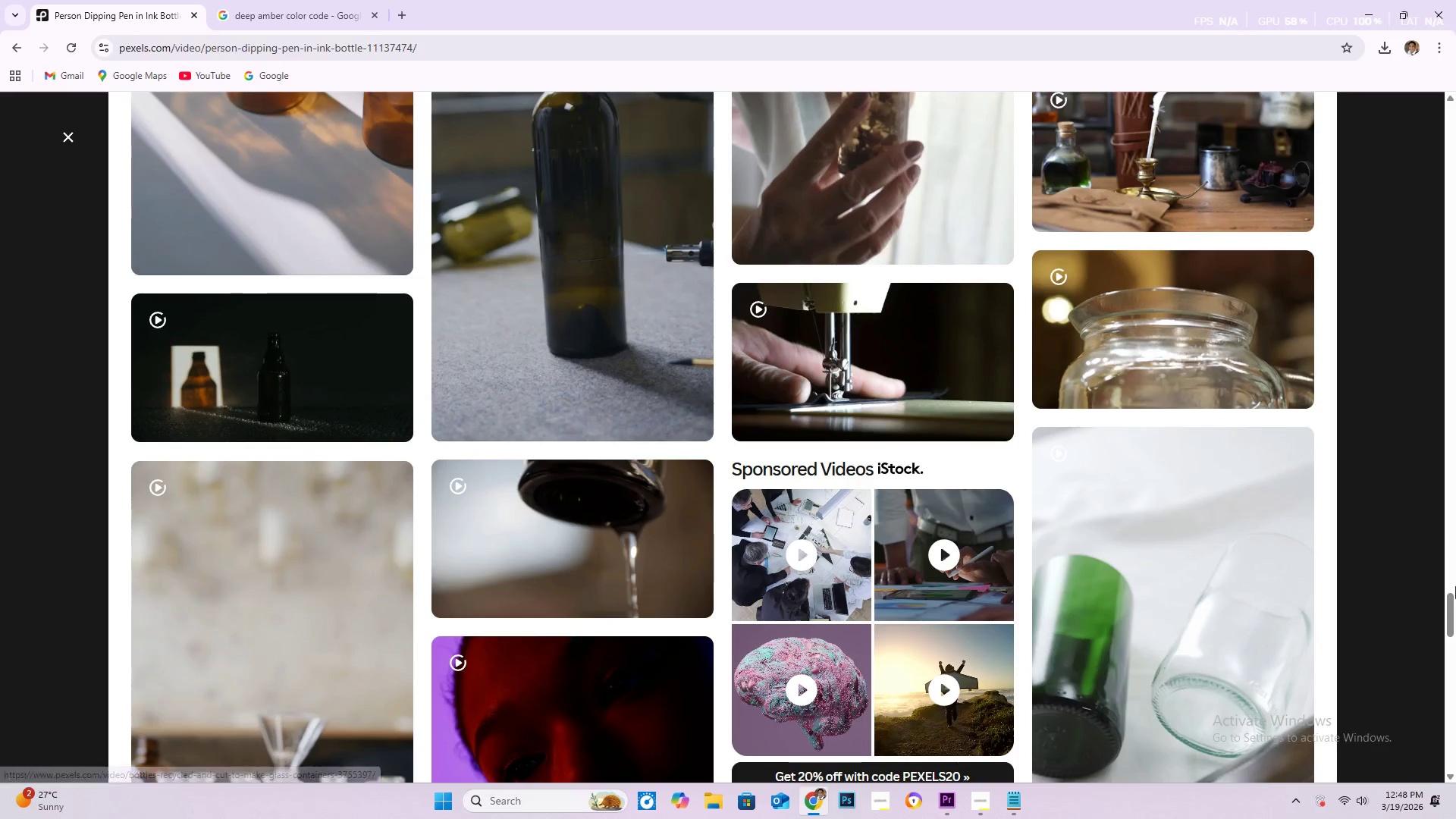 
left_click_drag(start_coordinate=[1455, 613], to_coordinate=[1453, 121])
 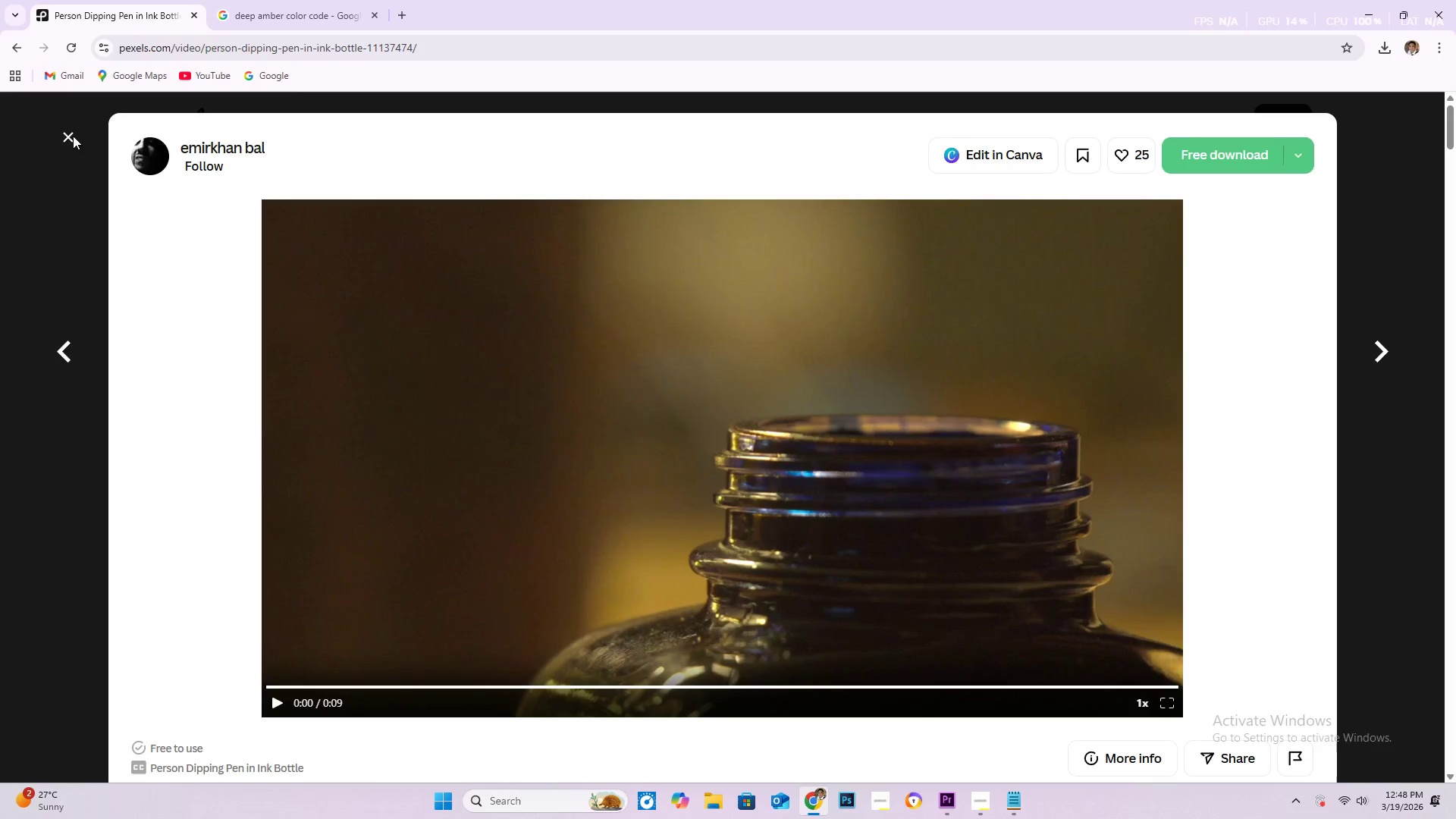 
left_click([71, 136])
 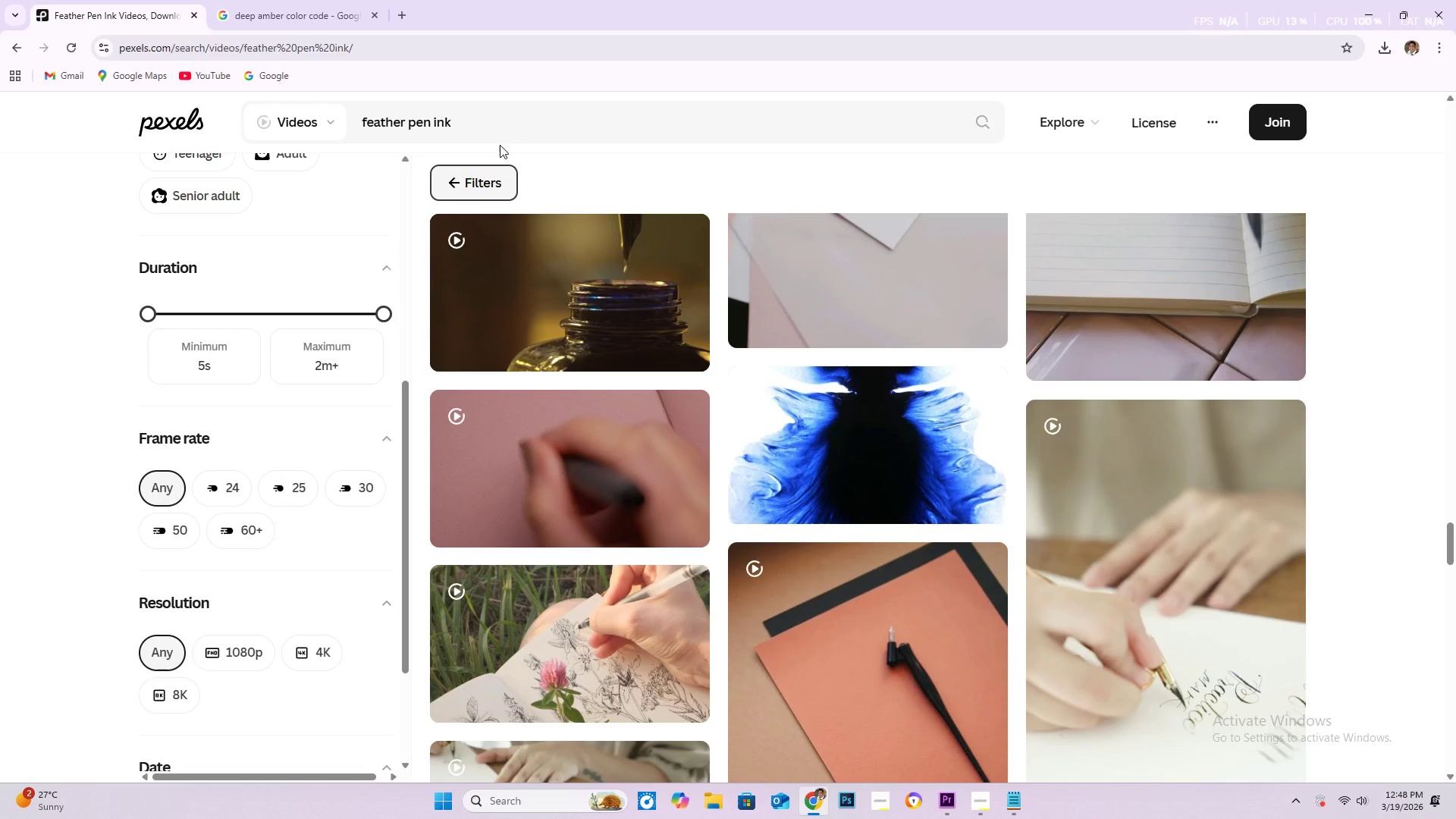 
left_click_drag(start_coordinate=[471, 123], to_coordinate=[357, 123])
 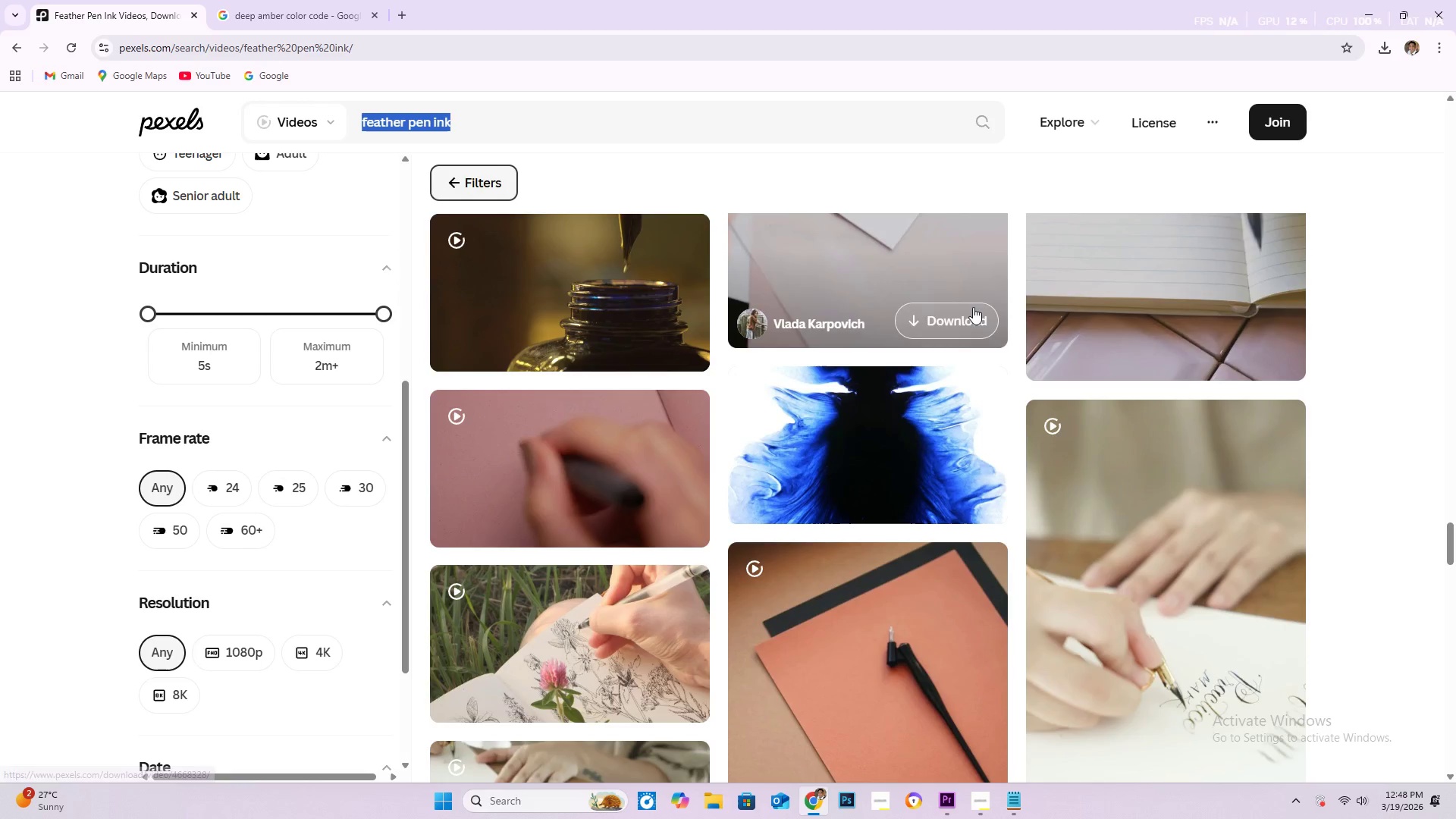 
type(rep)
key(Backspace)
type(filling ink)
 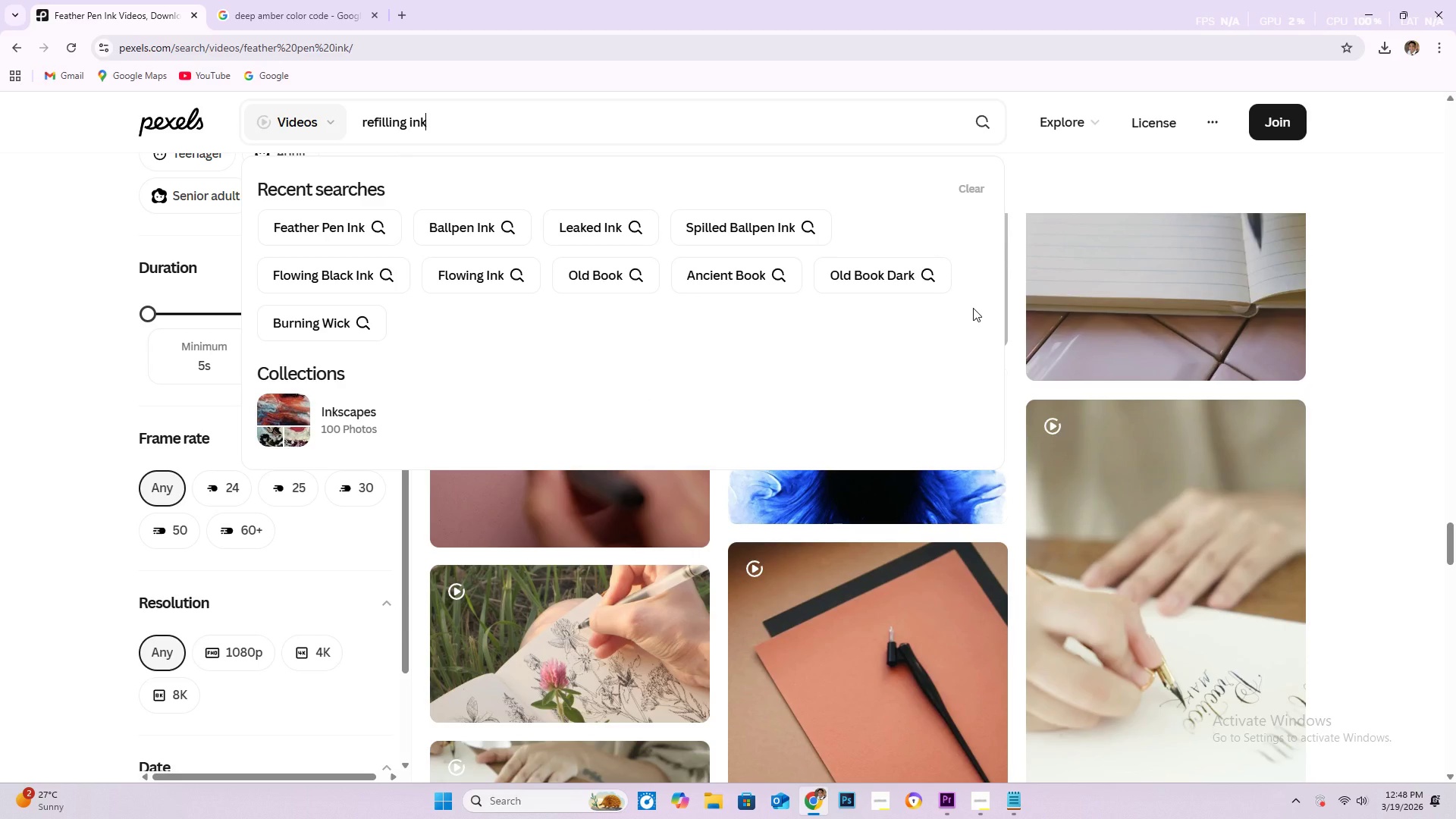 
key(Enter)
 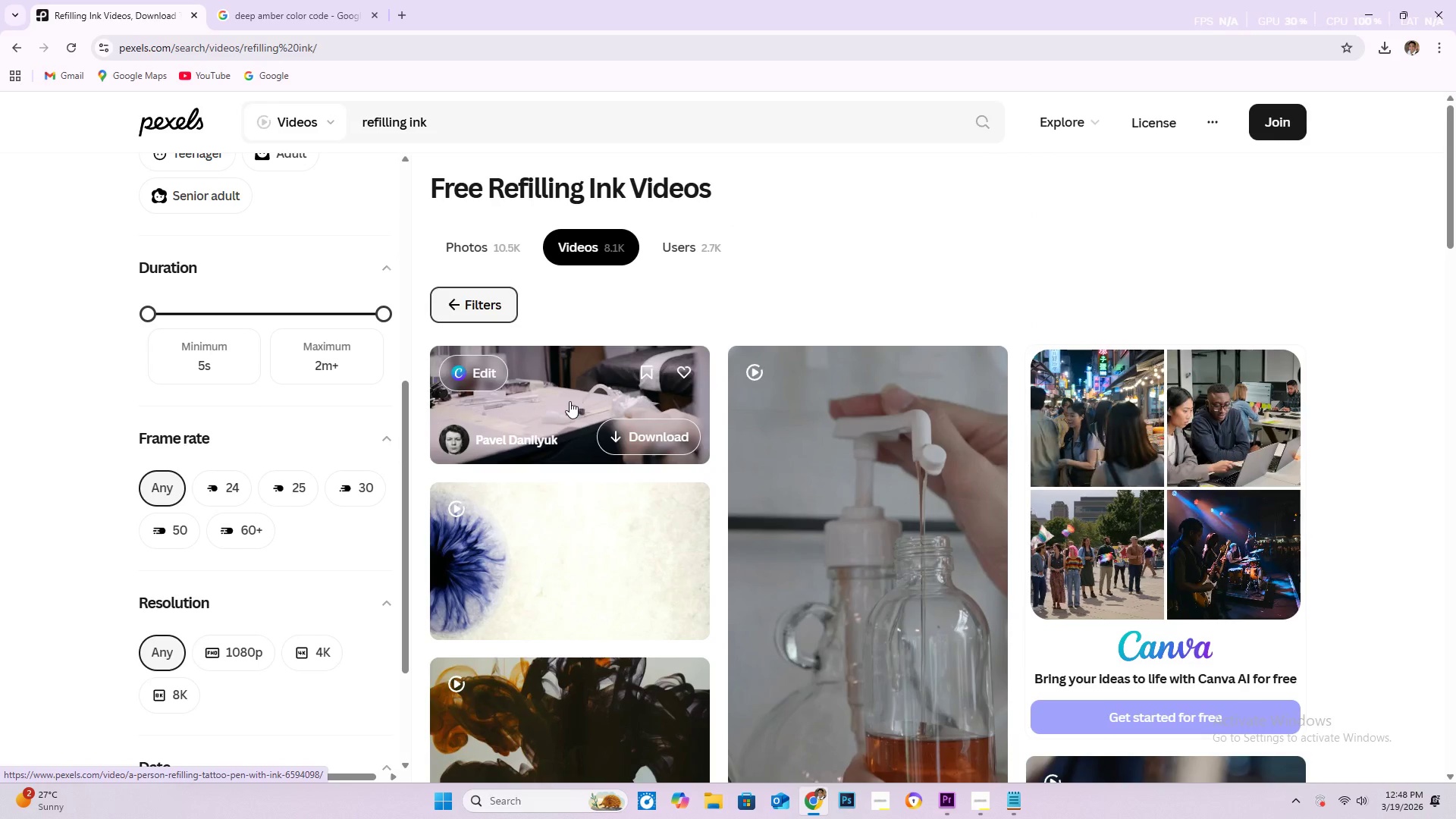 
wait(6.05)
 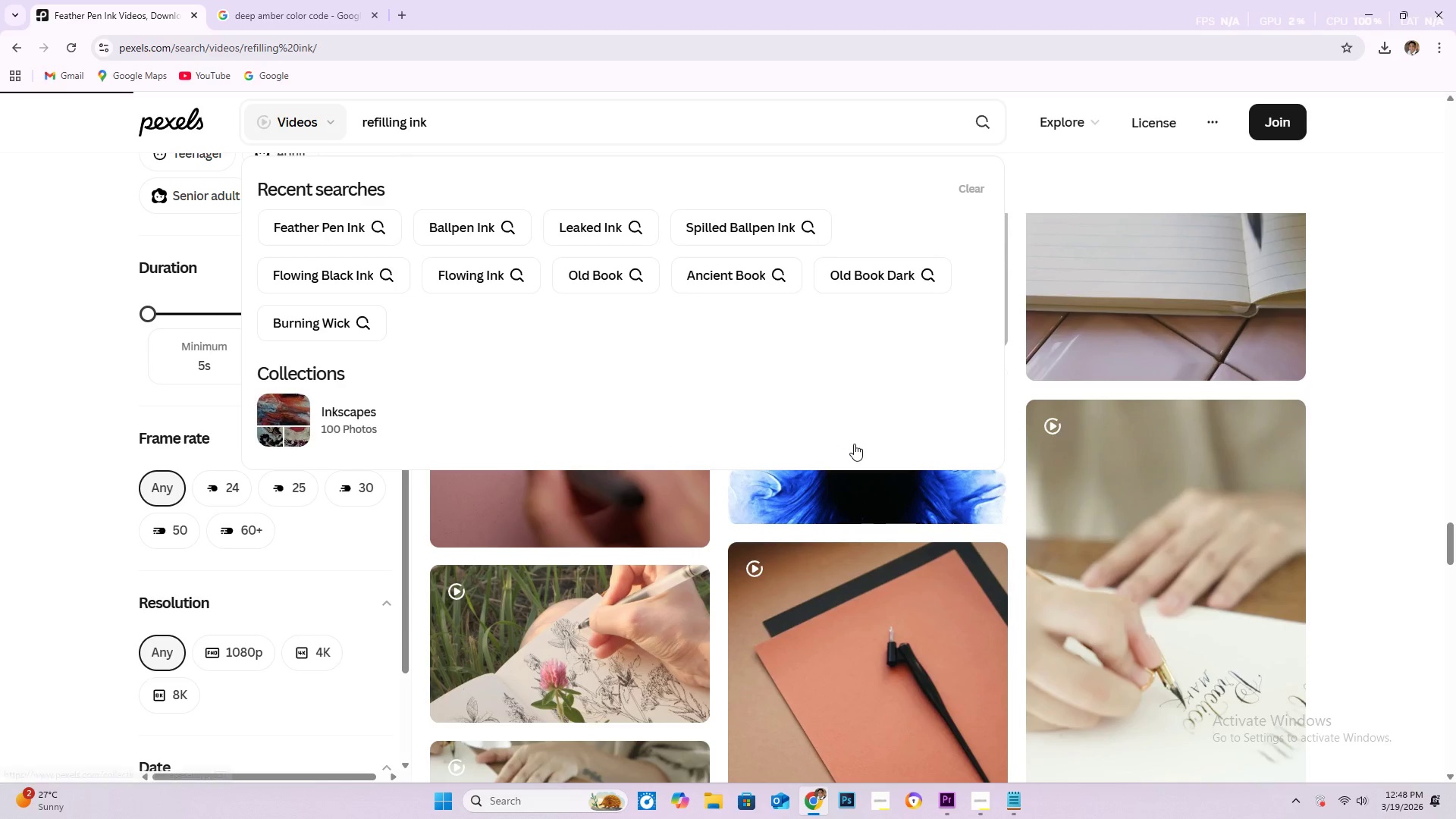 
scroll: coordinate [1232, 394], scroll_direction: down, amount: 20.0
 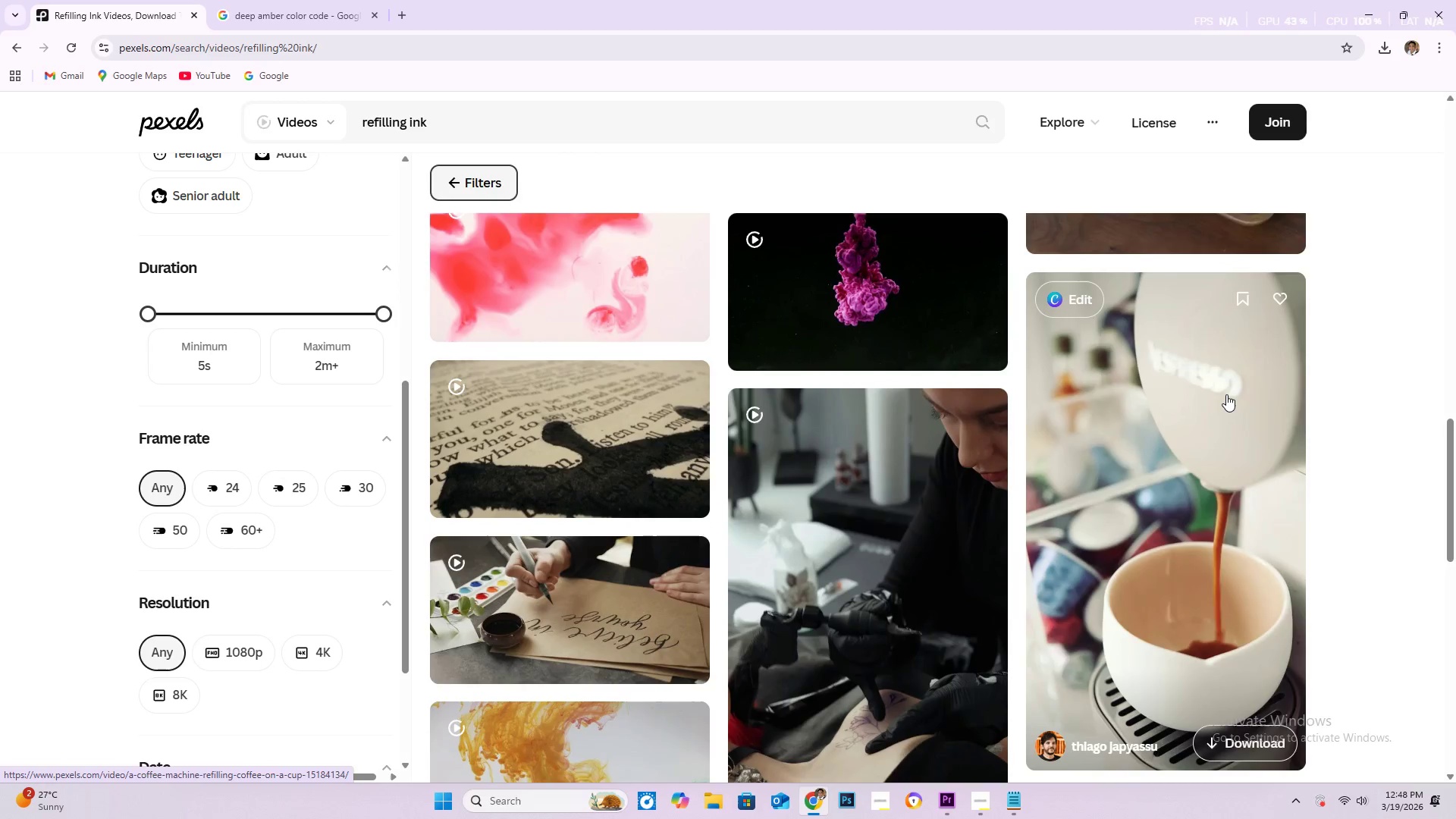 
scroll: coordinate [934, 388], scroll_direction: down, amount: 35.0
 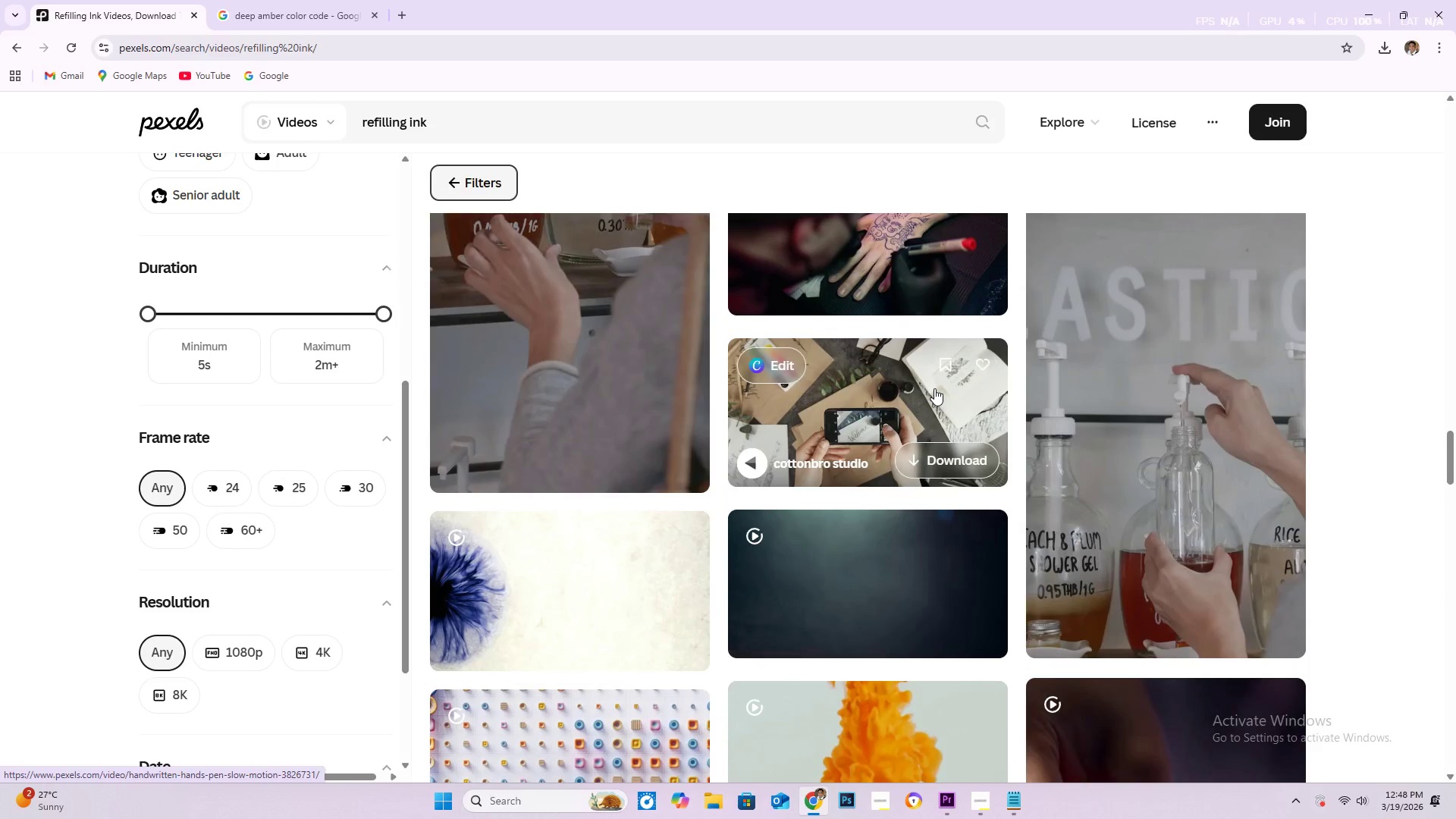 
scroll: coordinate [931, 391], scroll_direction: down, amount: 34.0
 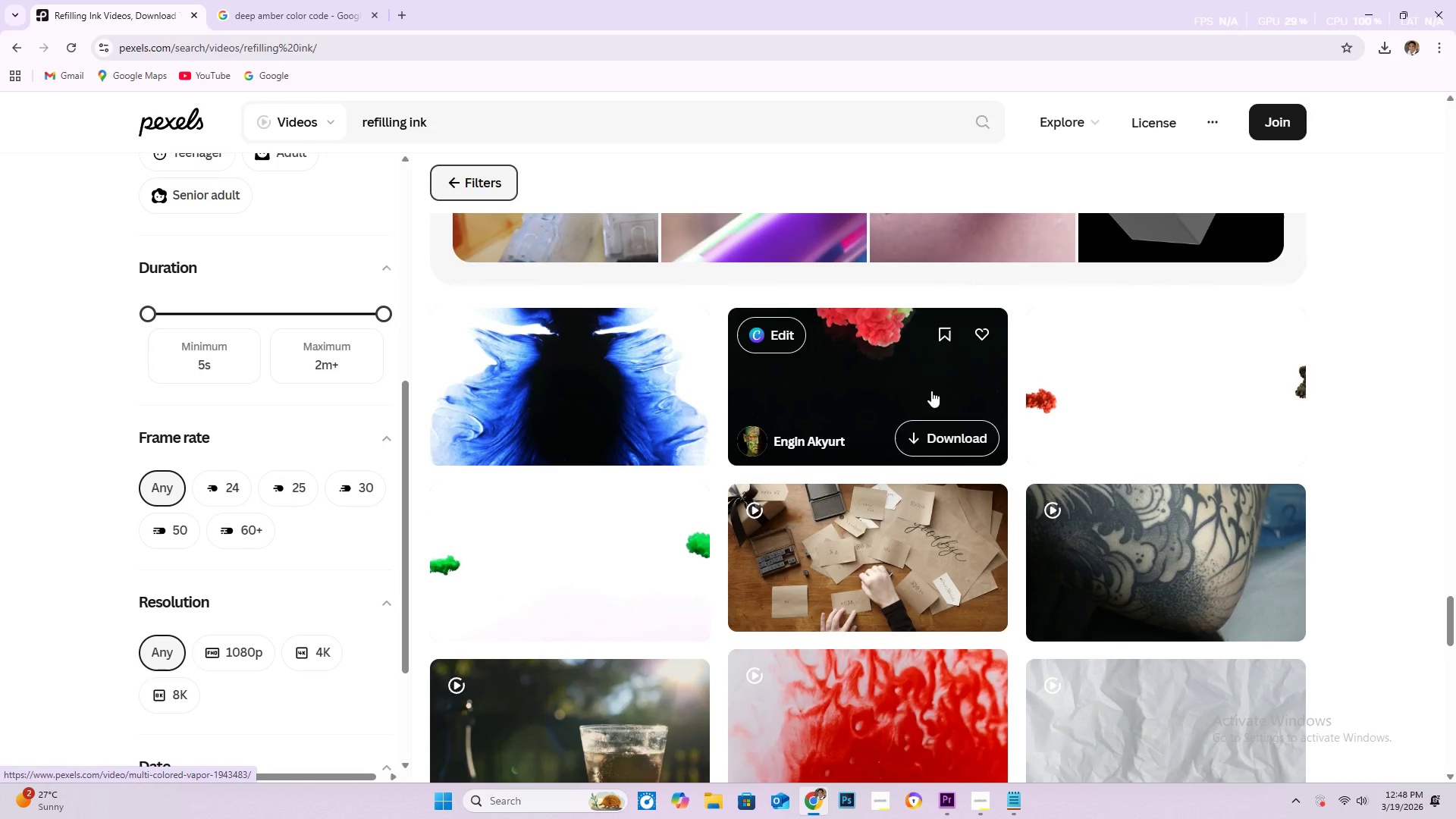 
scroll: coordinate [891, 431], scroll_direction: down, amount: 94.0
 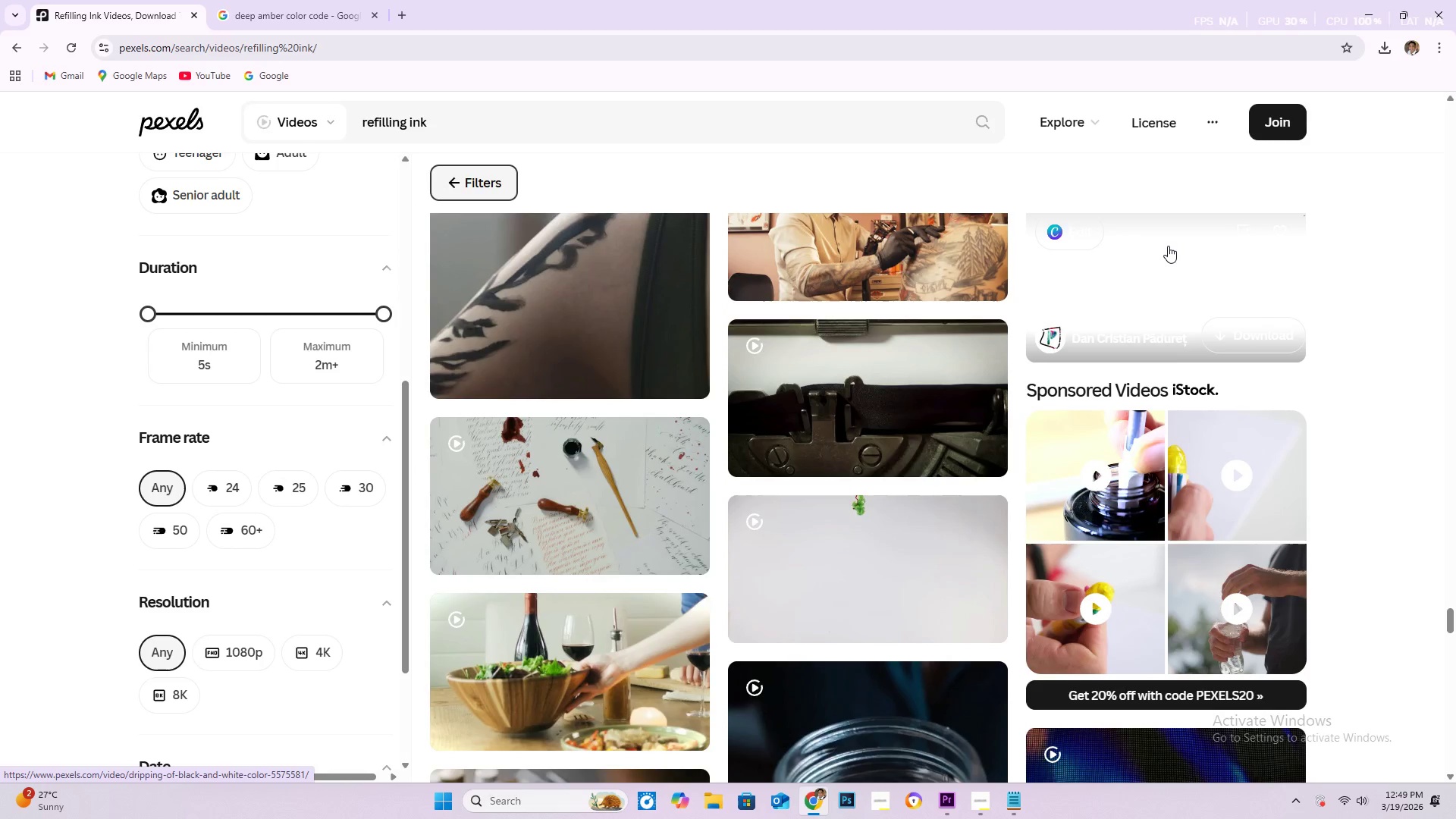 
scroll: coordinate [1172, 253], scroll_direction: up, amount: 1.0
 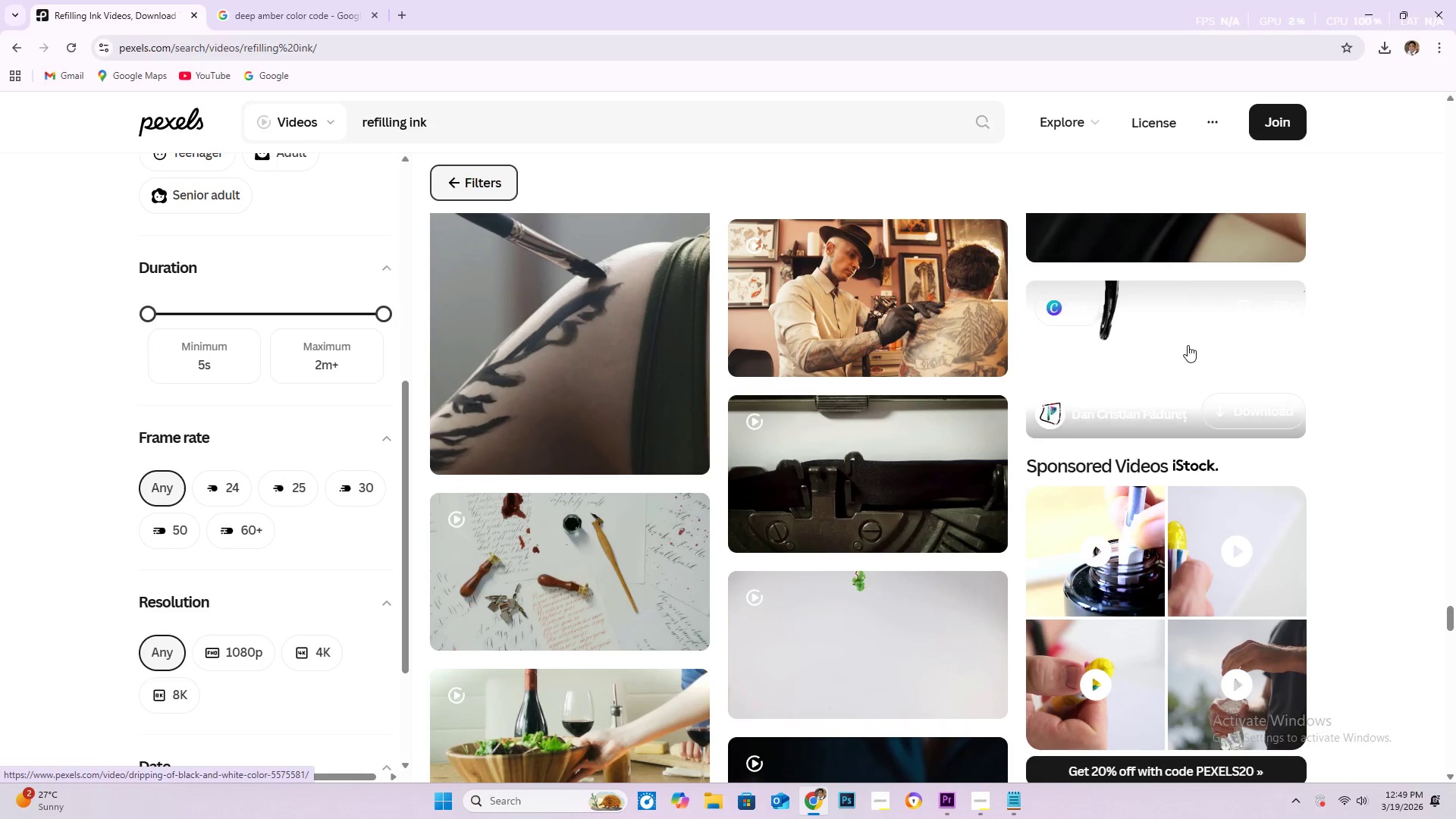 
left_click([1188, 345])
 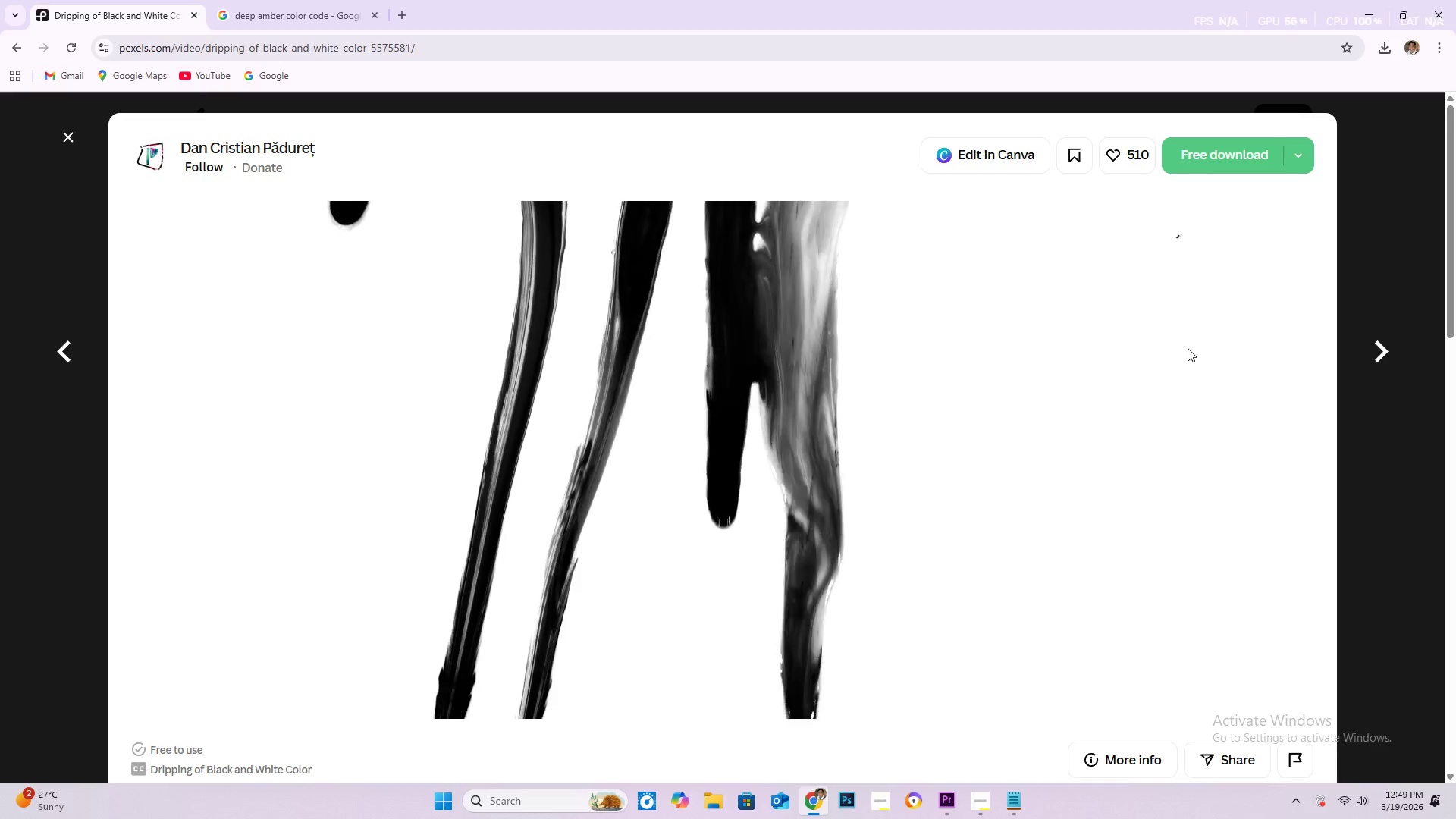 
wait(5.86)
 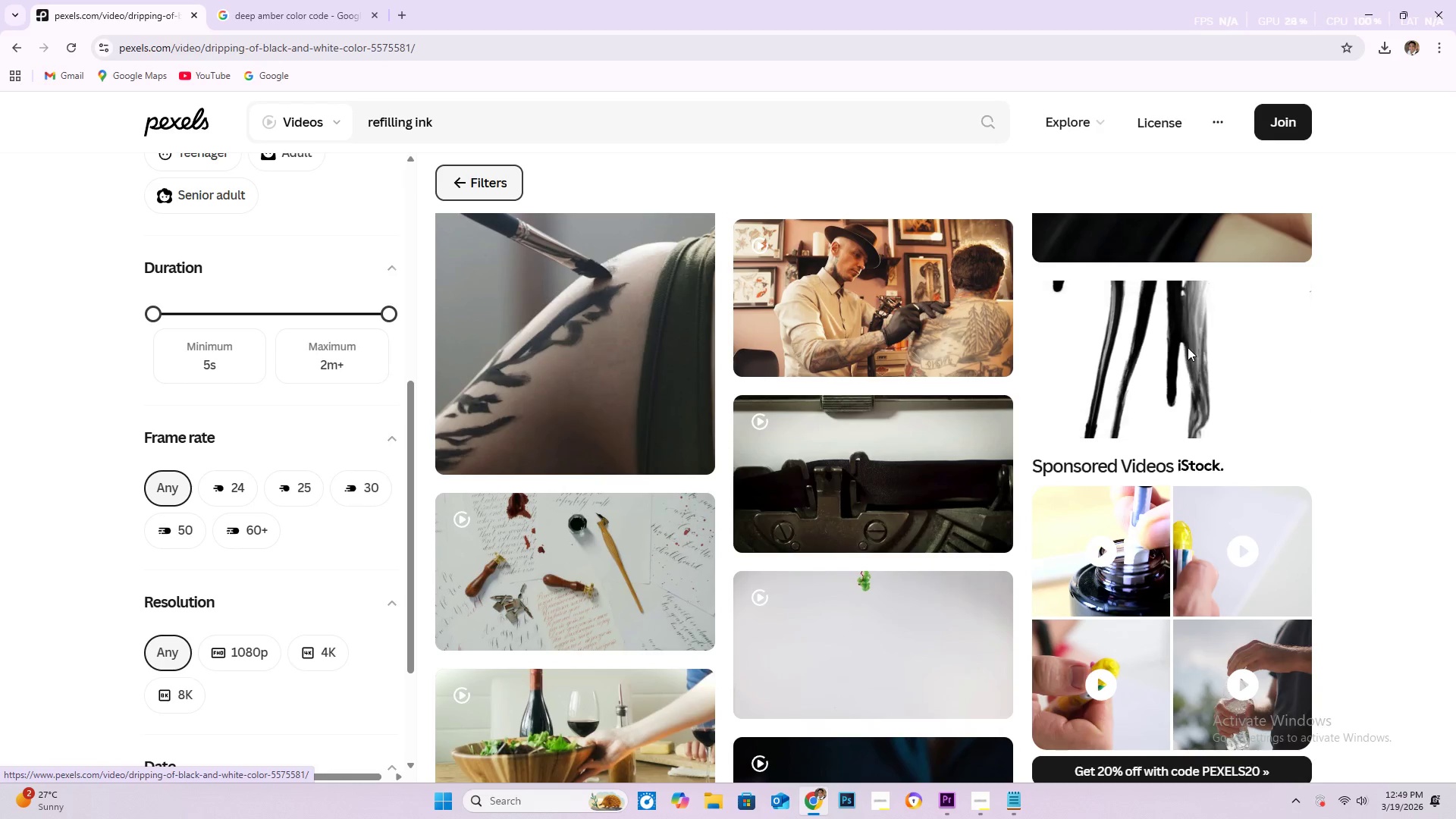 
scroll: coordinate [497, 513], scroll_direction: down, amount: 19.0
 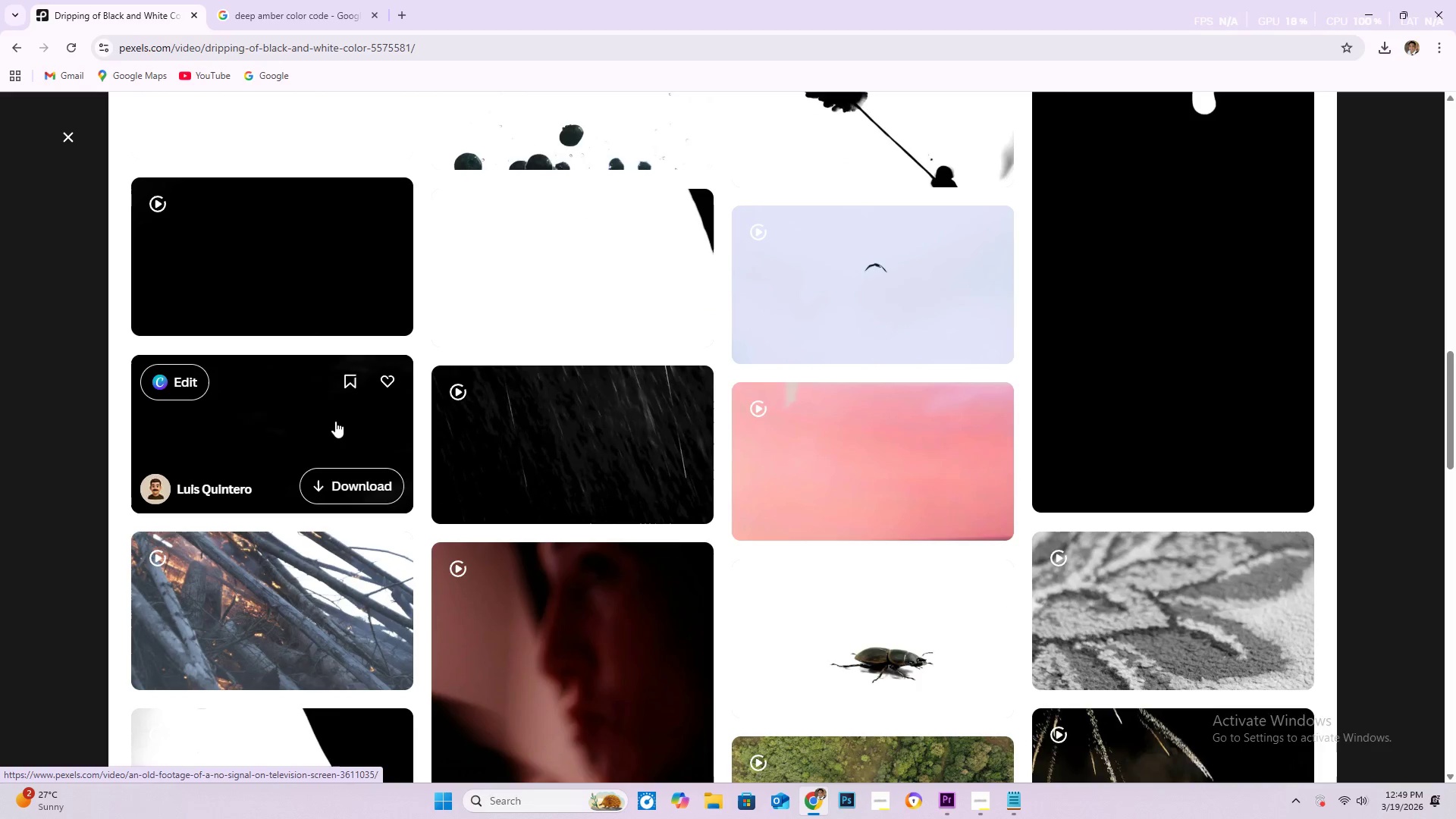 
left_click_drag(start_coordinate=[346, 427], to_coordinate=[382, 479])
 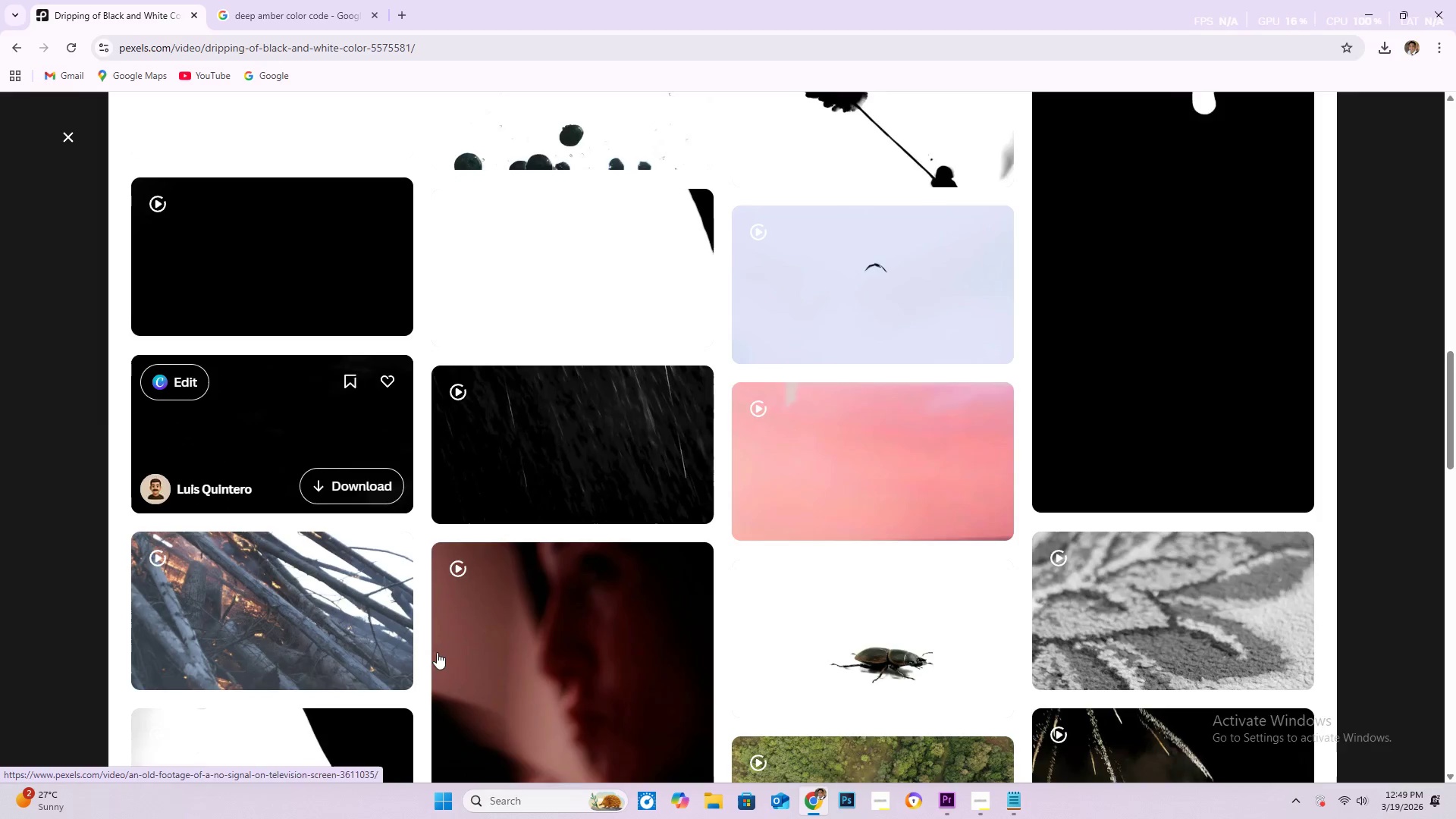 
scroll: coordinate [573, 601], scroll_direction: down, amount: 31.0
 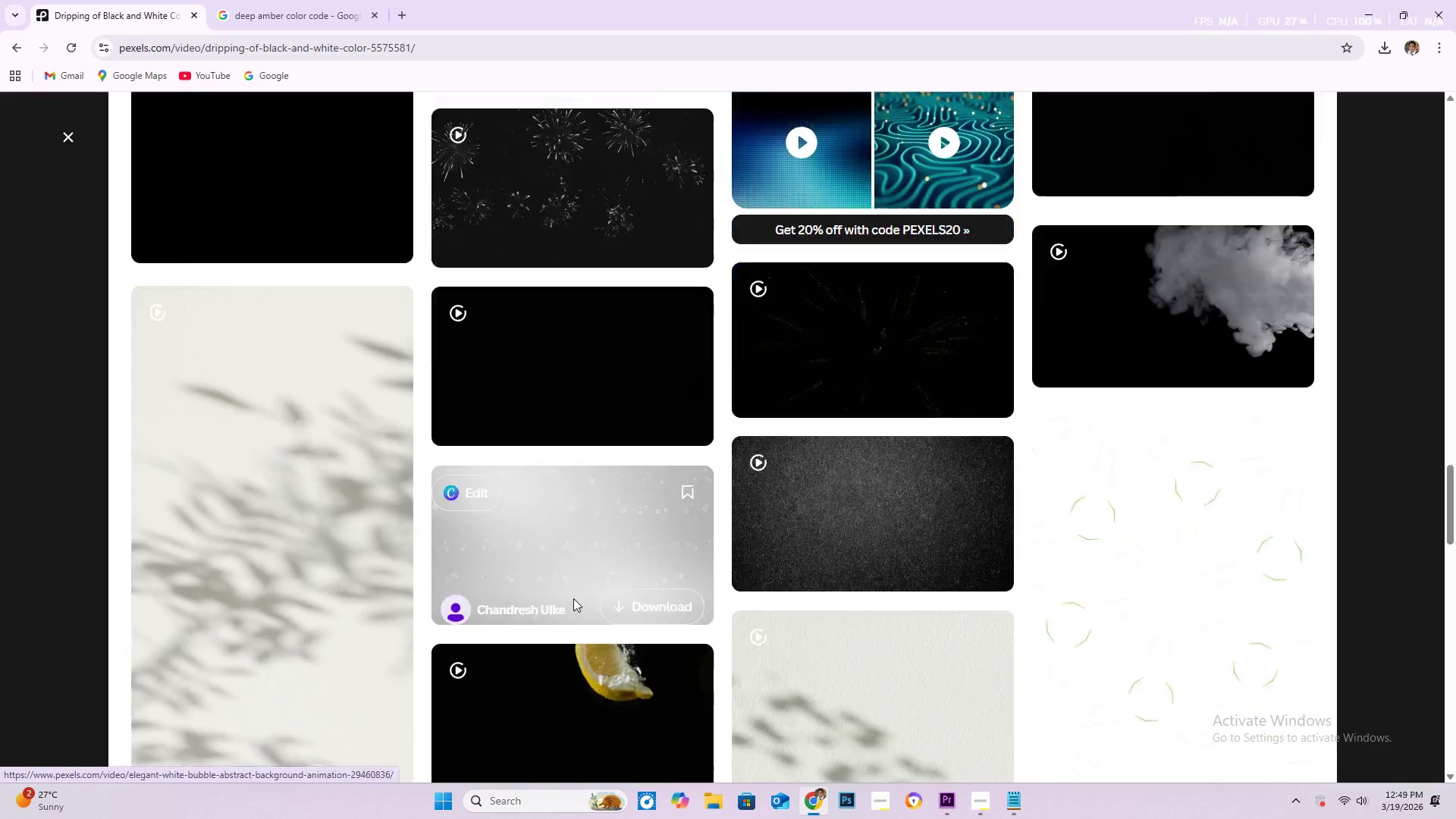 
mouse_move([556, 584])
 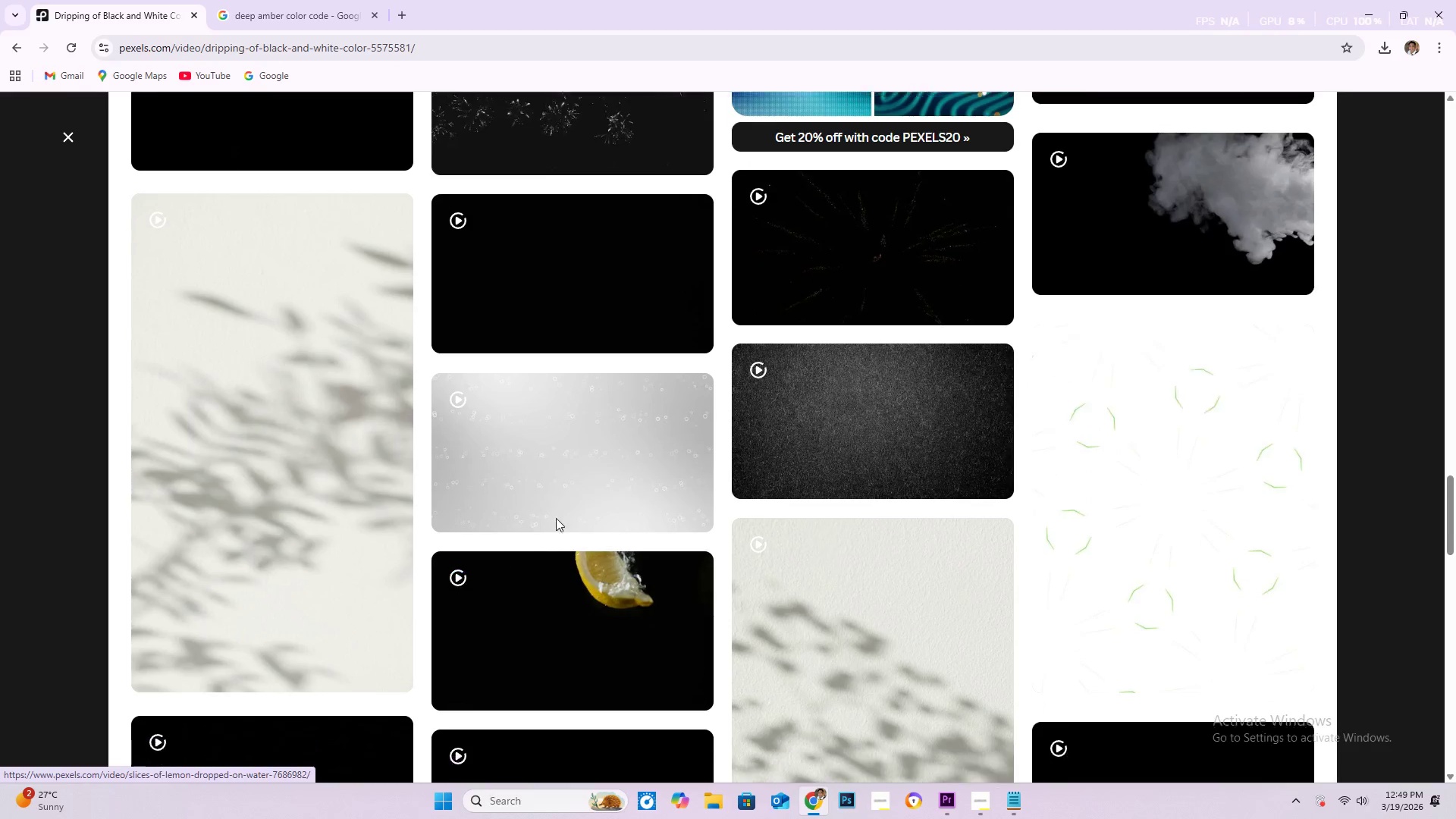 
scroll: coordinate [631, 440], scroll_direction: down, amount: 8.0
 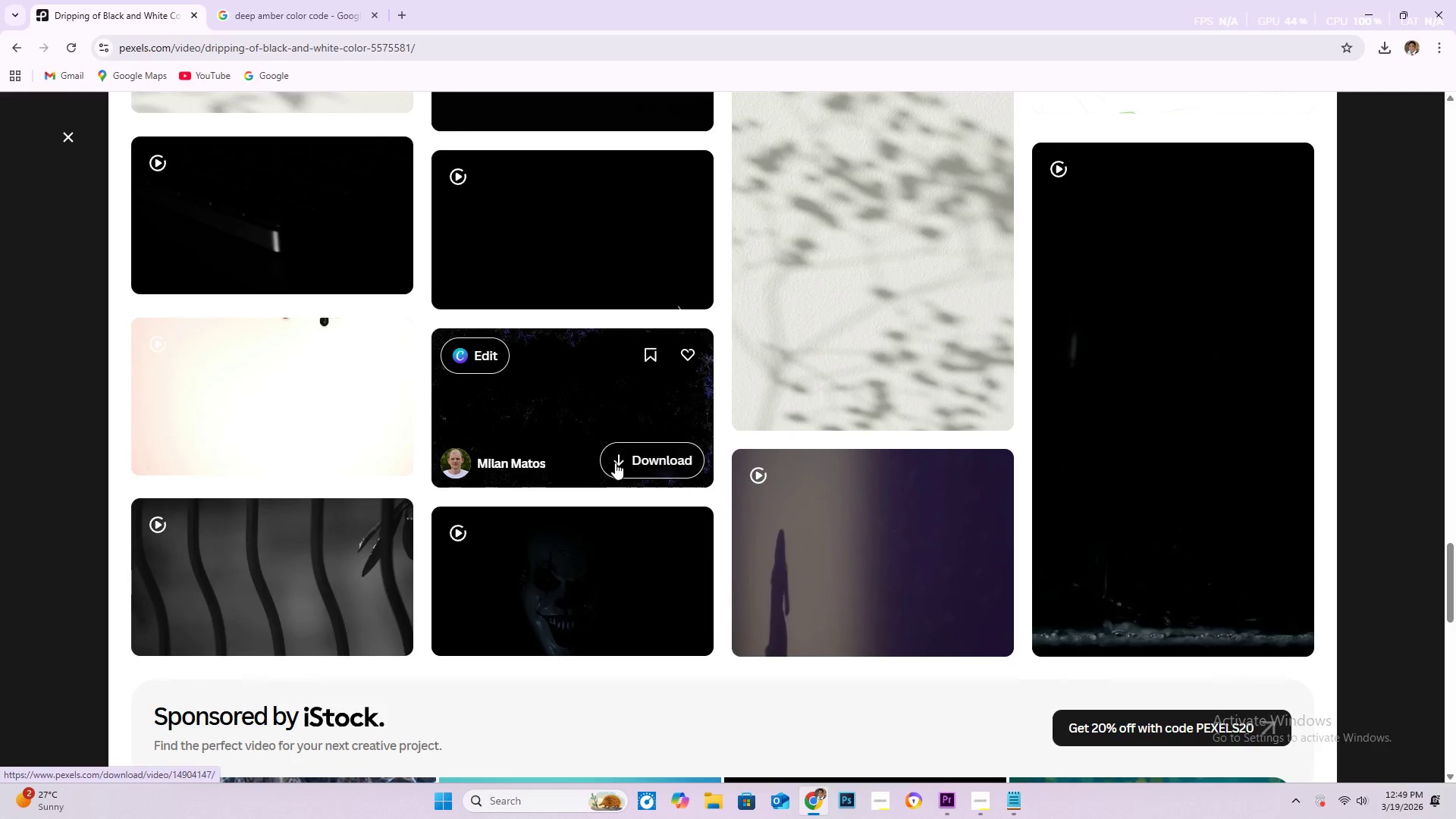 
scroll: coordinate [610, 466], scroll_direction: up, amount: 39.0
 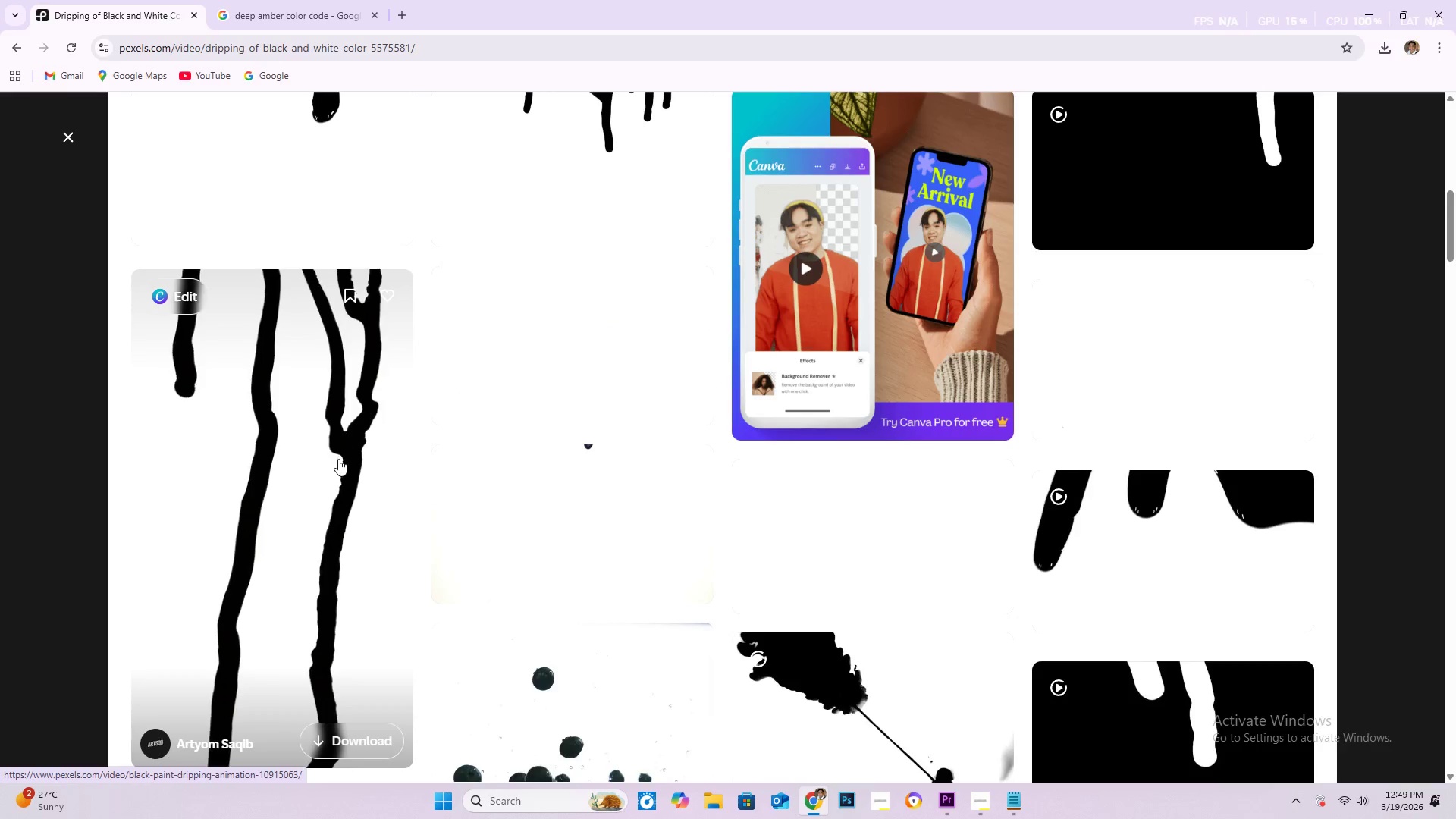 
left_click([263, 411])
 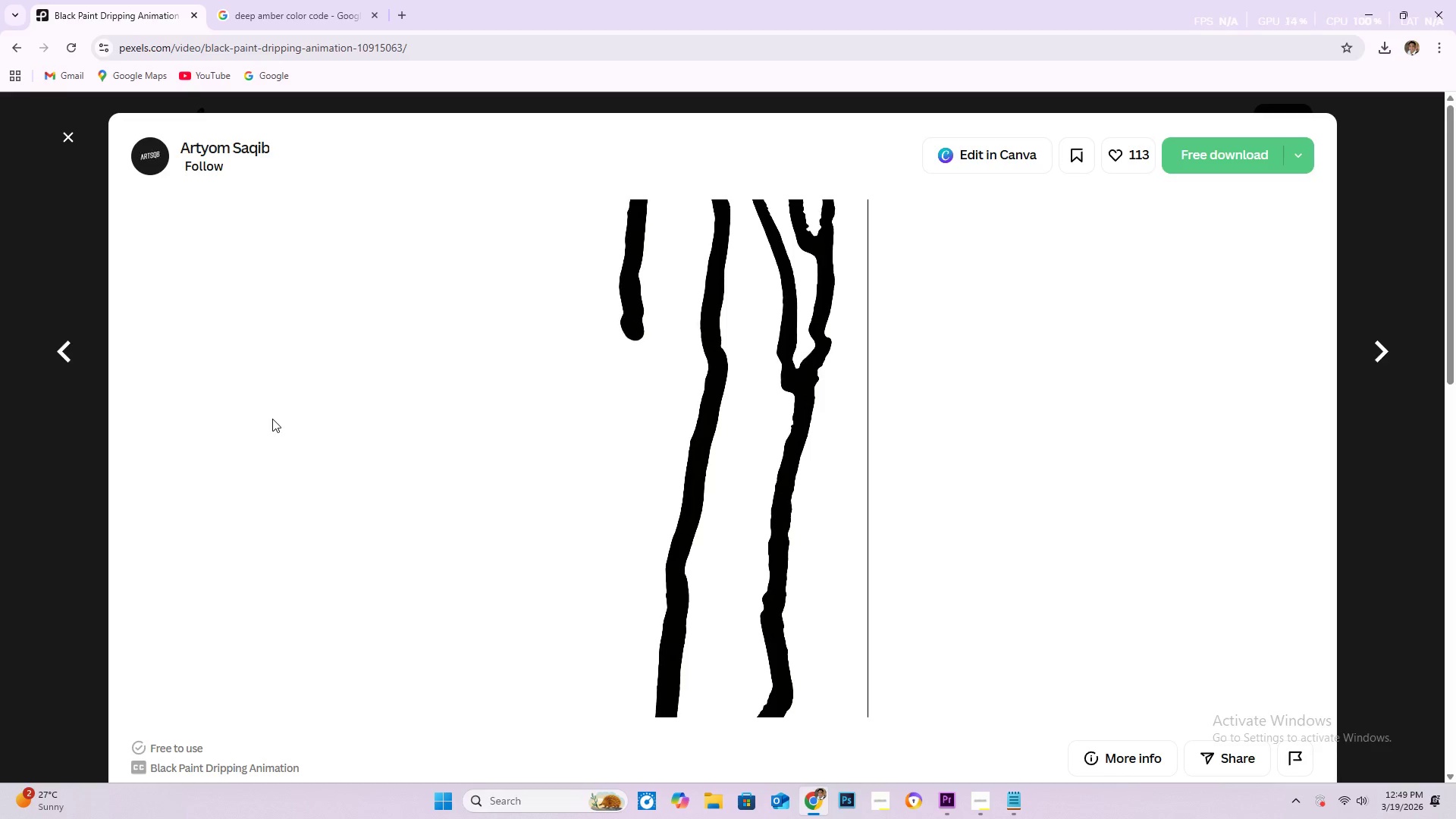 
wait(11.17)
 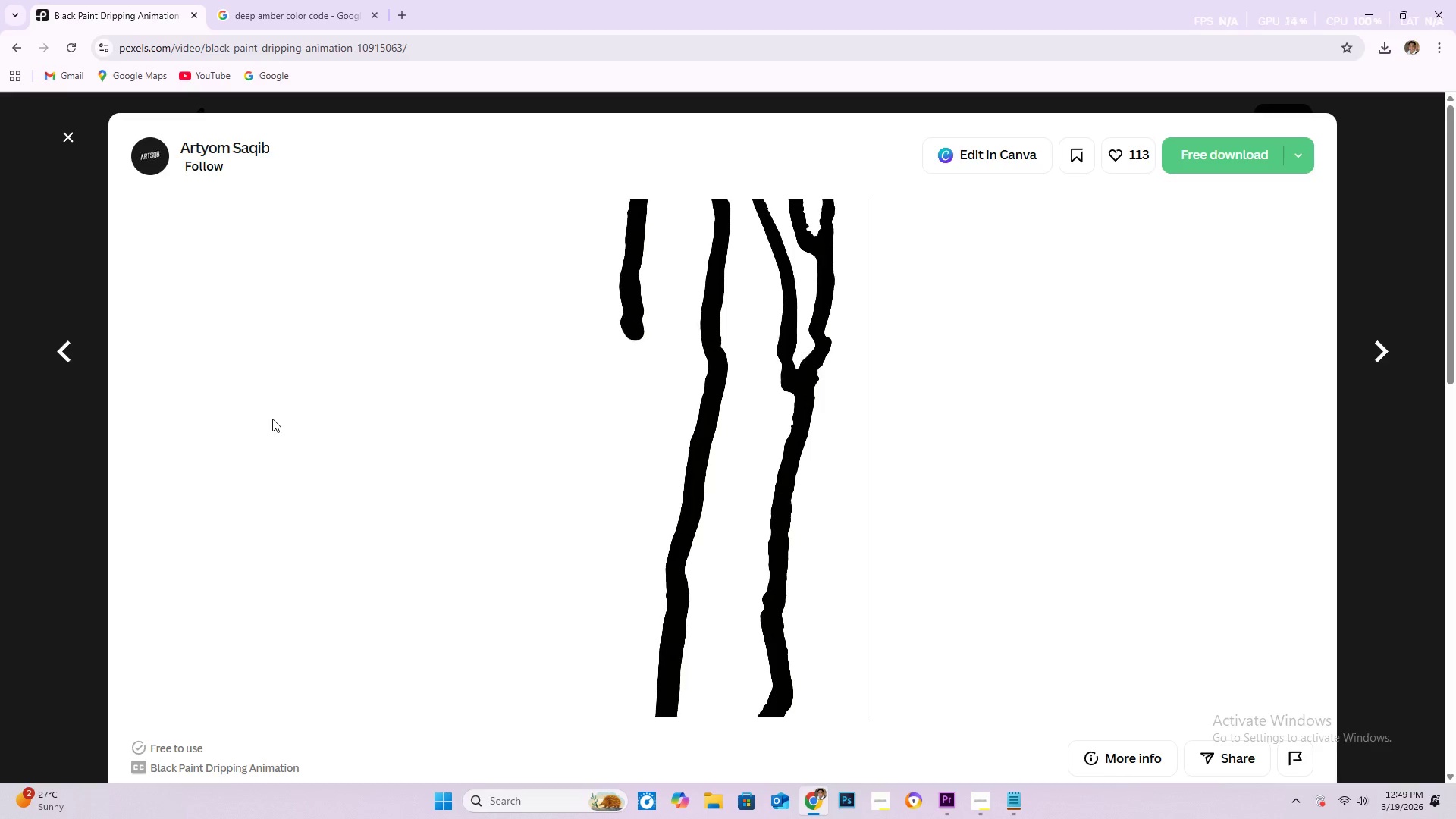 
left_click([1213, 160])
 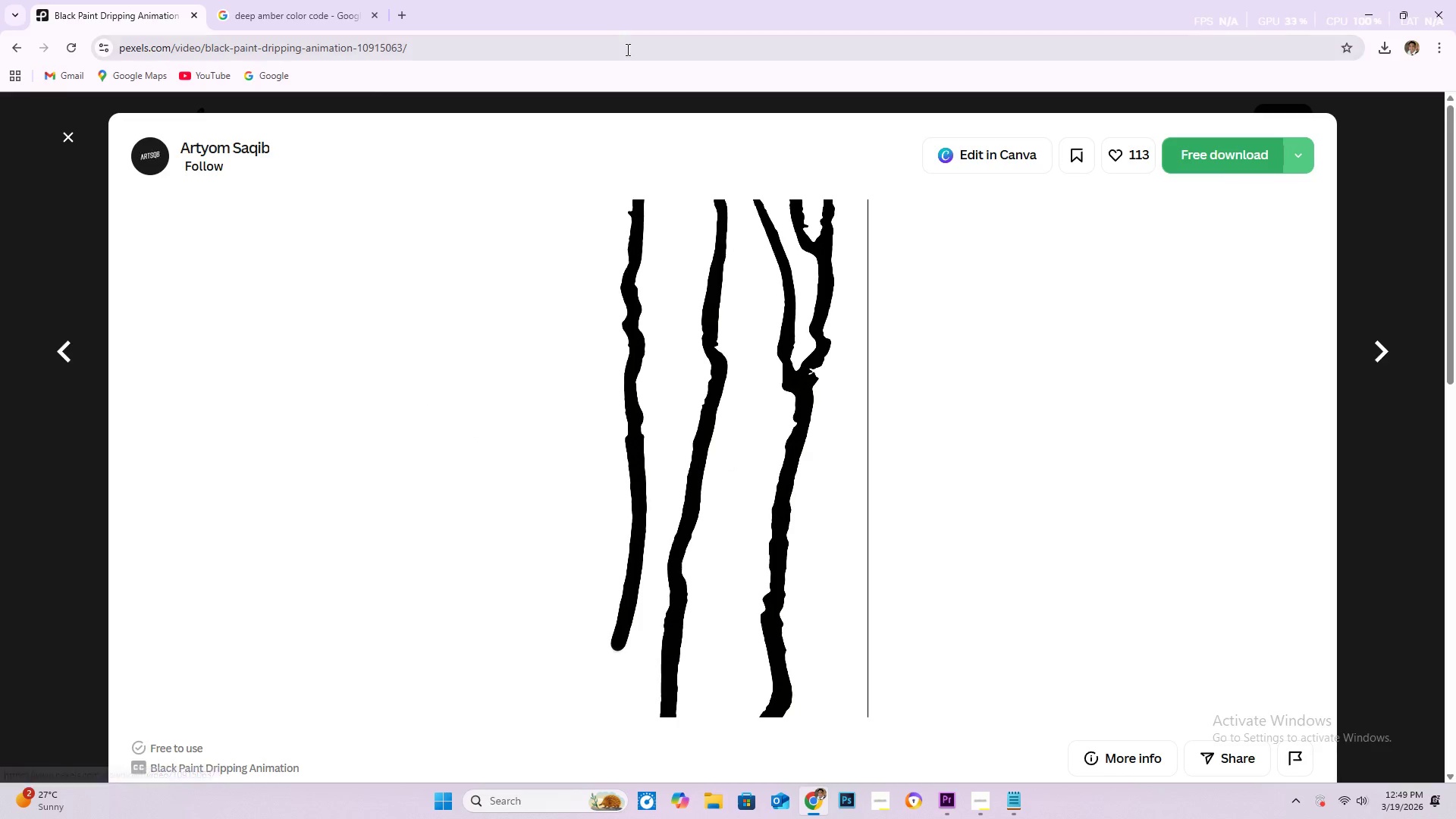 
left_click([626, 50])
 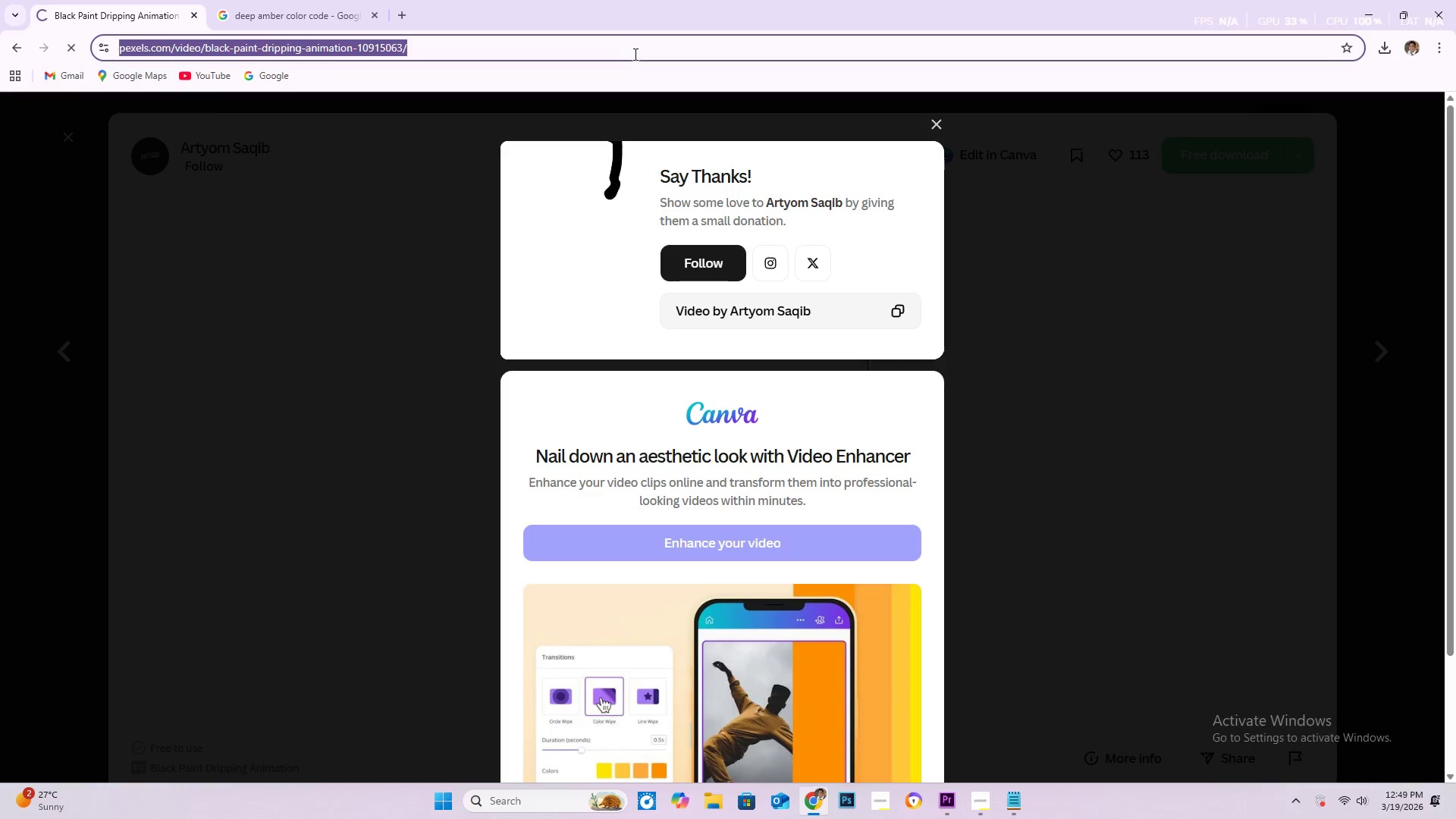 
key(Control+C)
 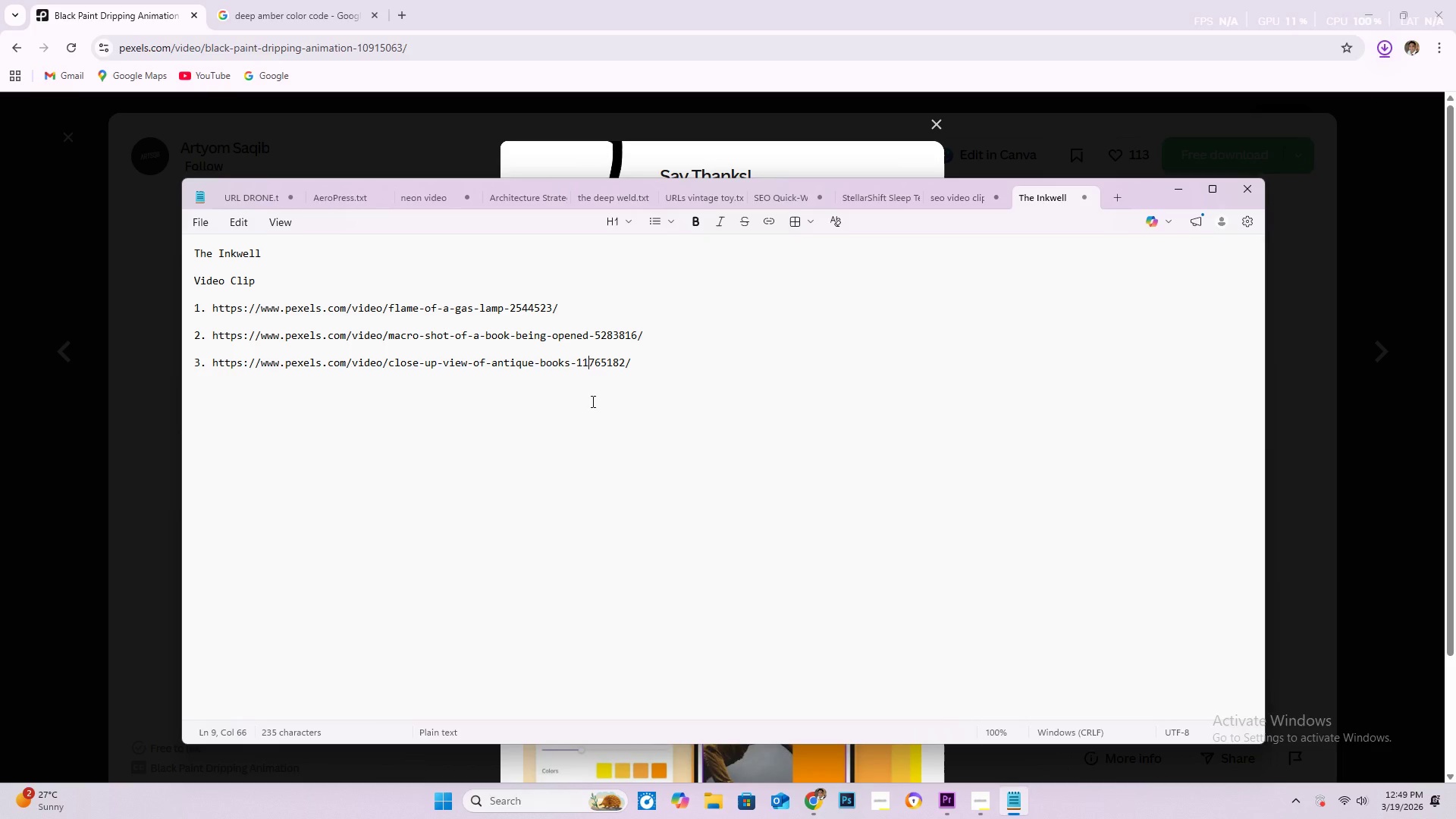 
left_click([664, 359])
 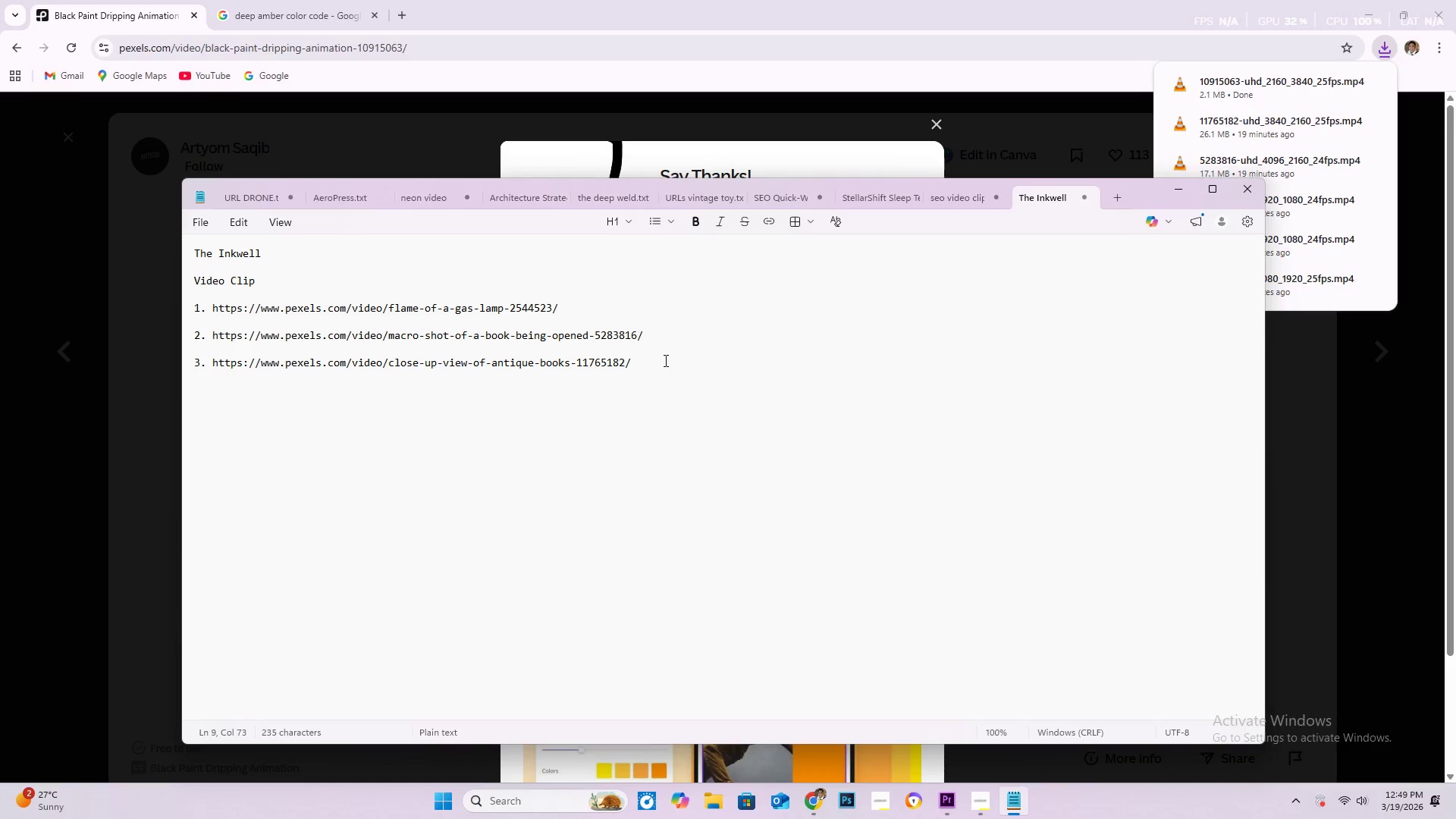 
key(Enter)
 